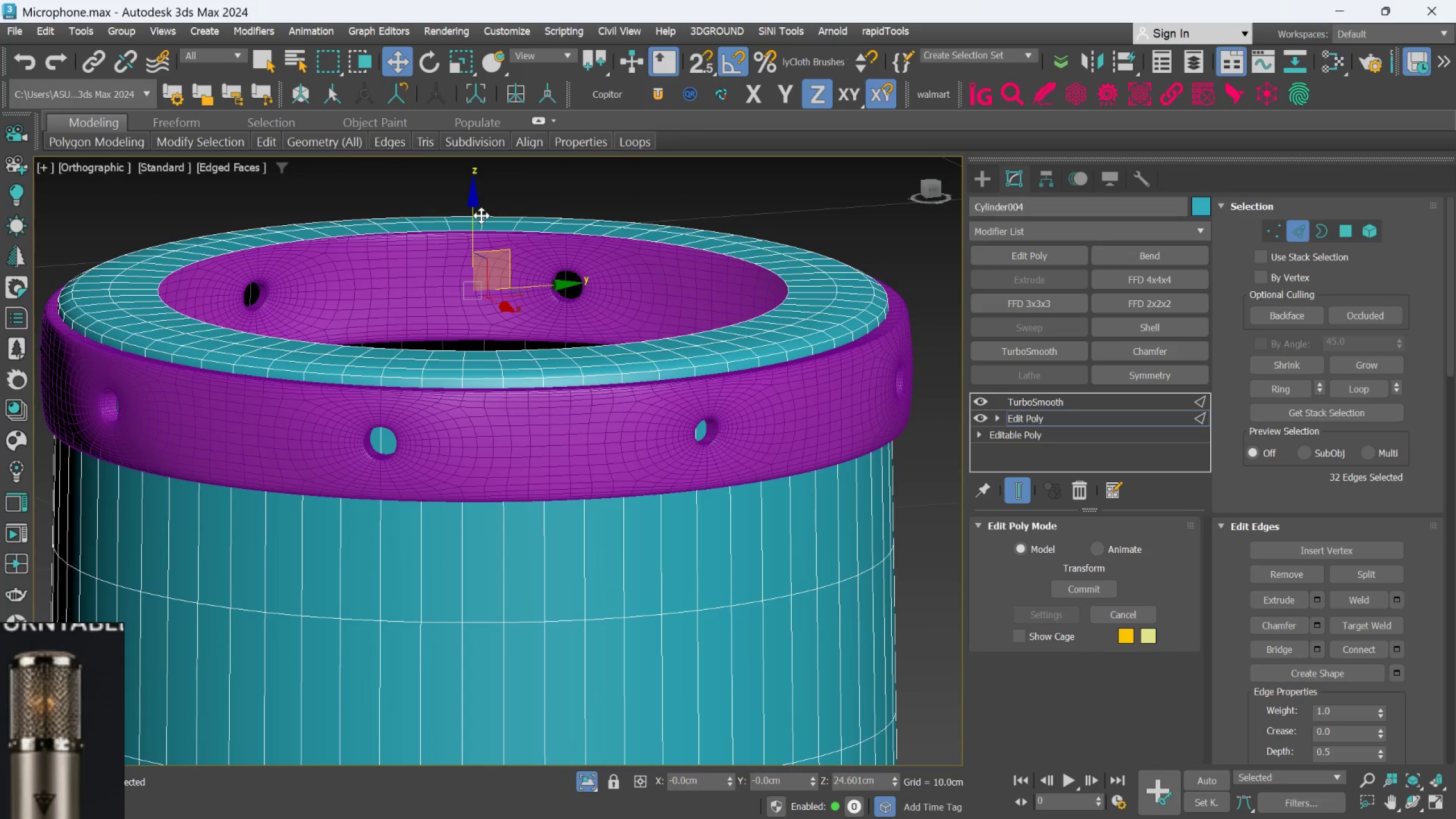 
key(Control+Z)
 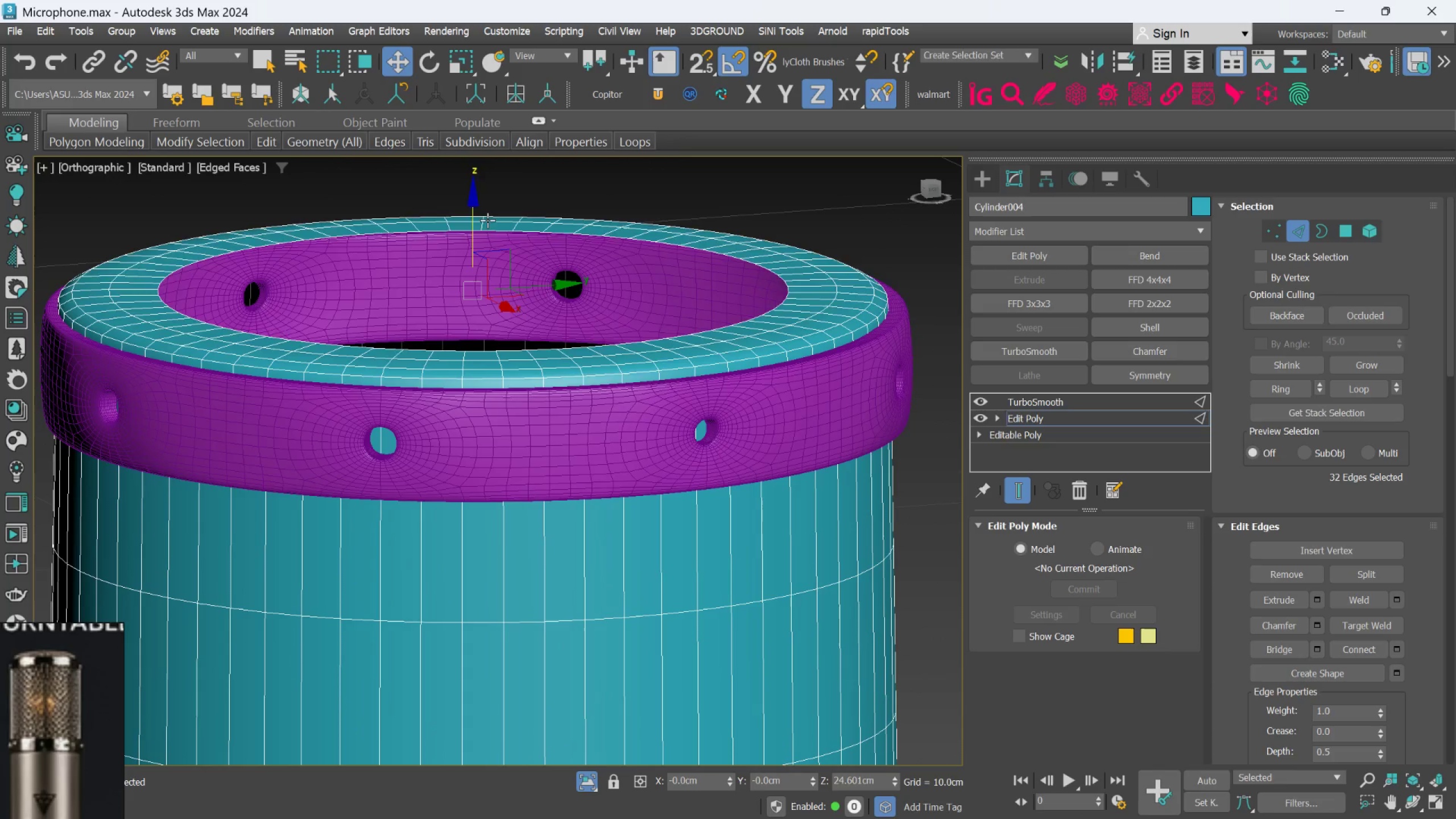 
key(Control+Z)
 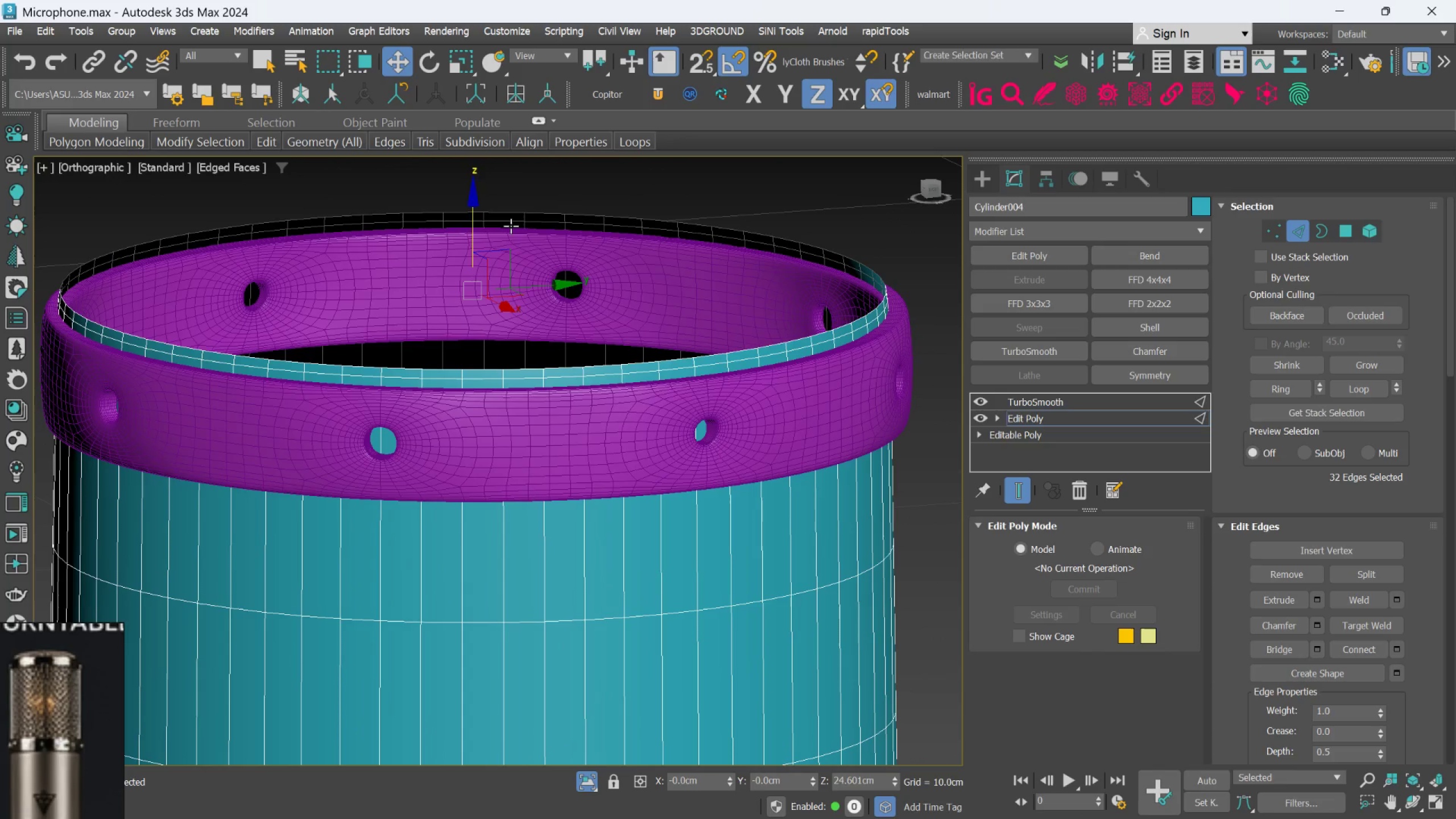 
key(R)
 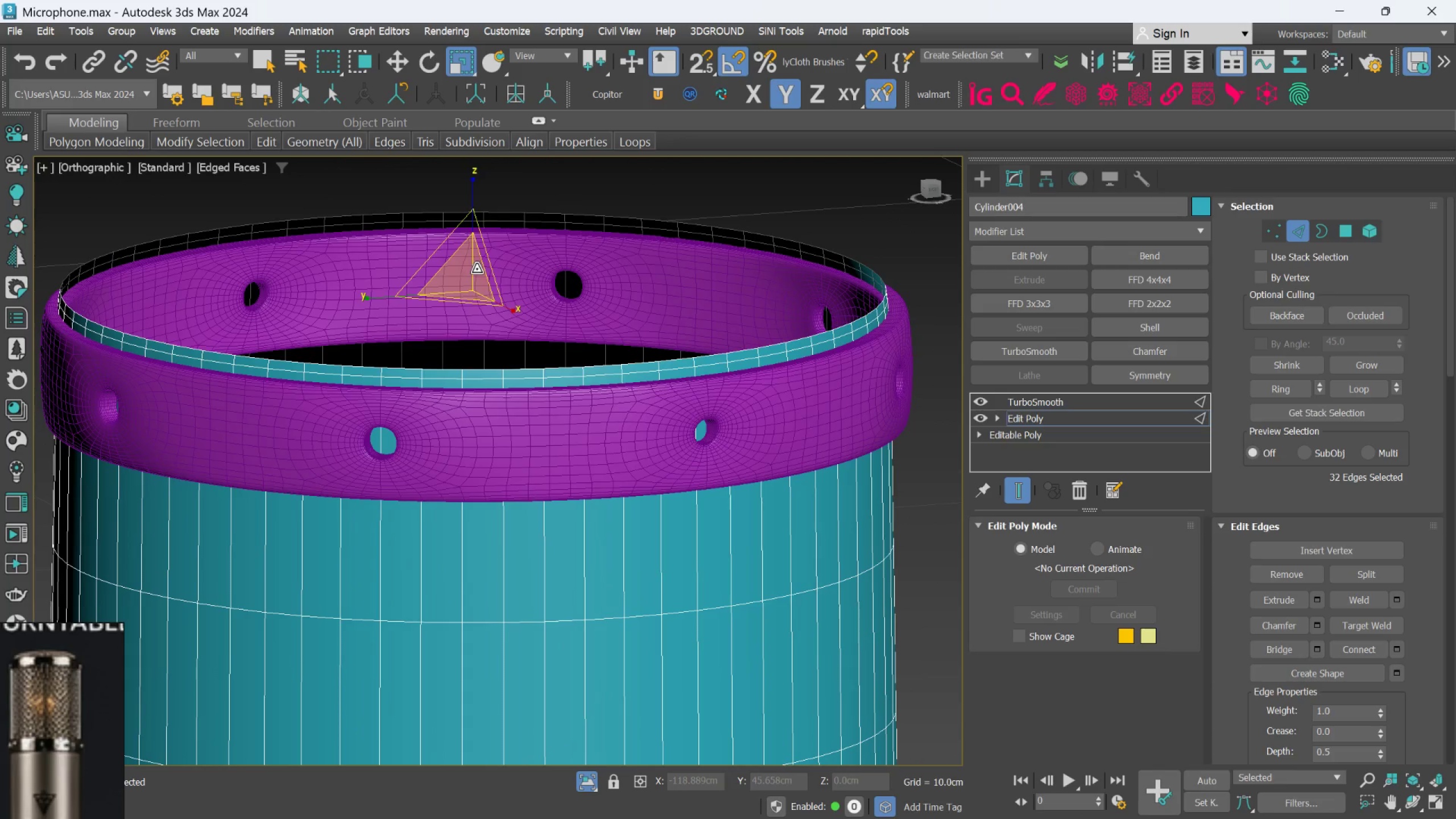 
hold_key(key=ShiftLeft, duration=2.76)
left_click_drag(start_coordinate=[466, 278], to_coordinate=[468, 287])
 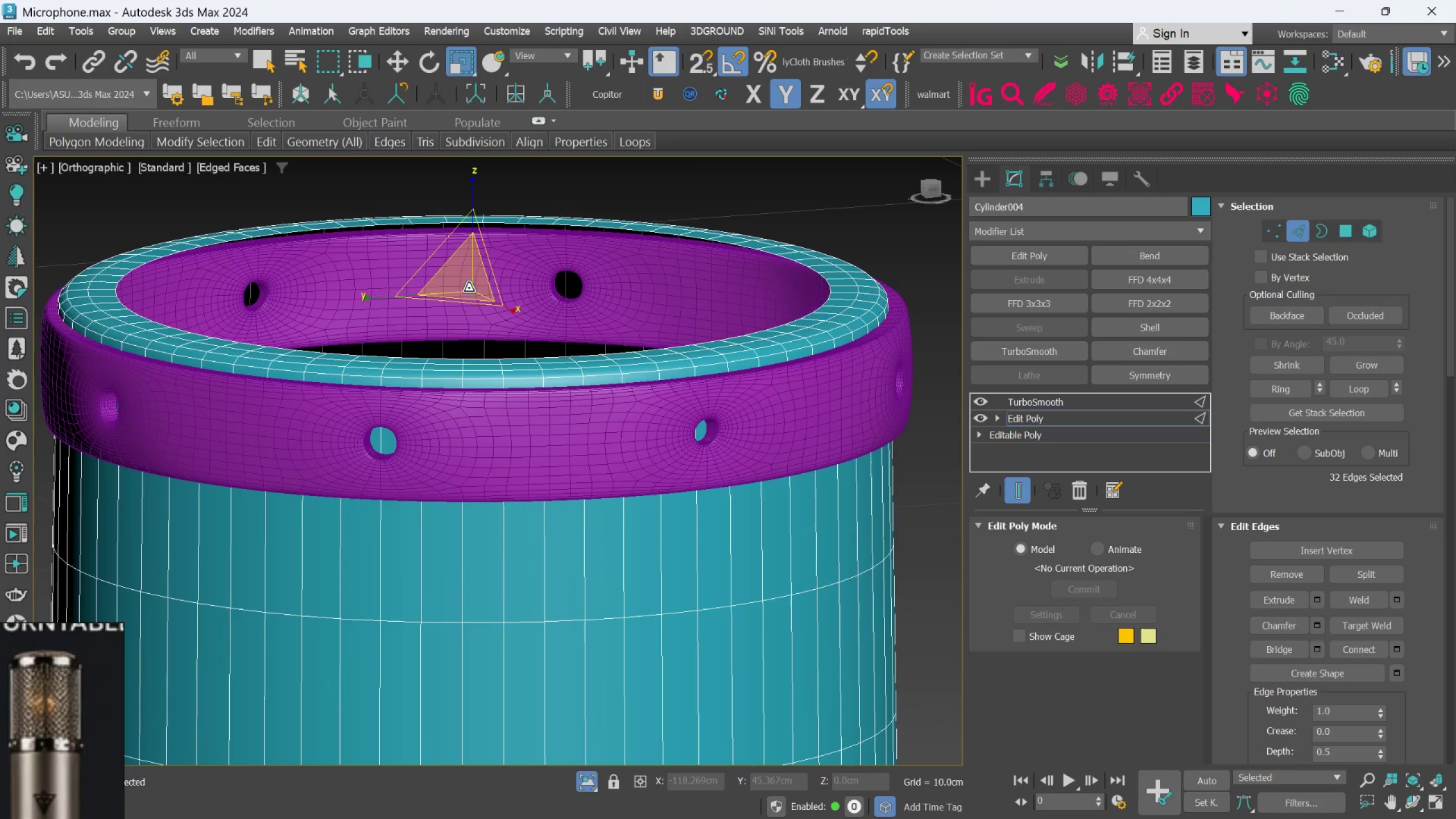 
key(W)
 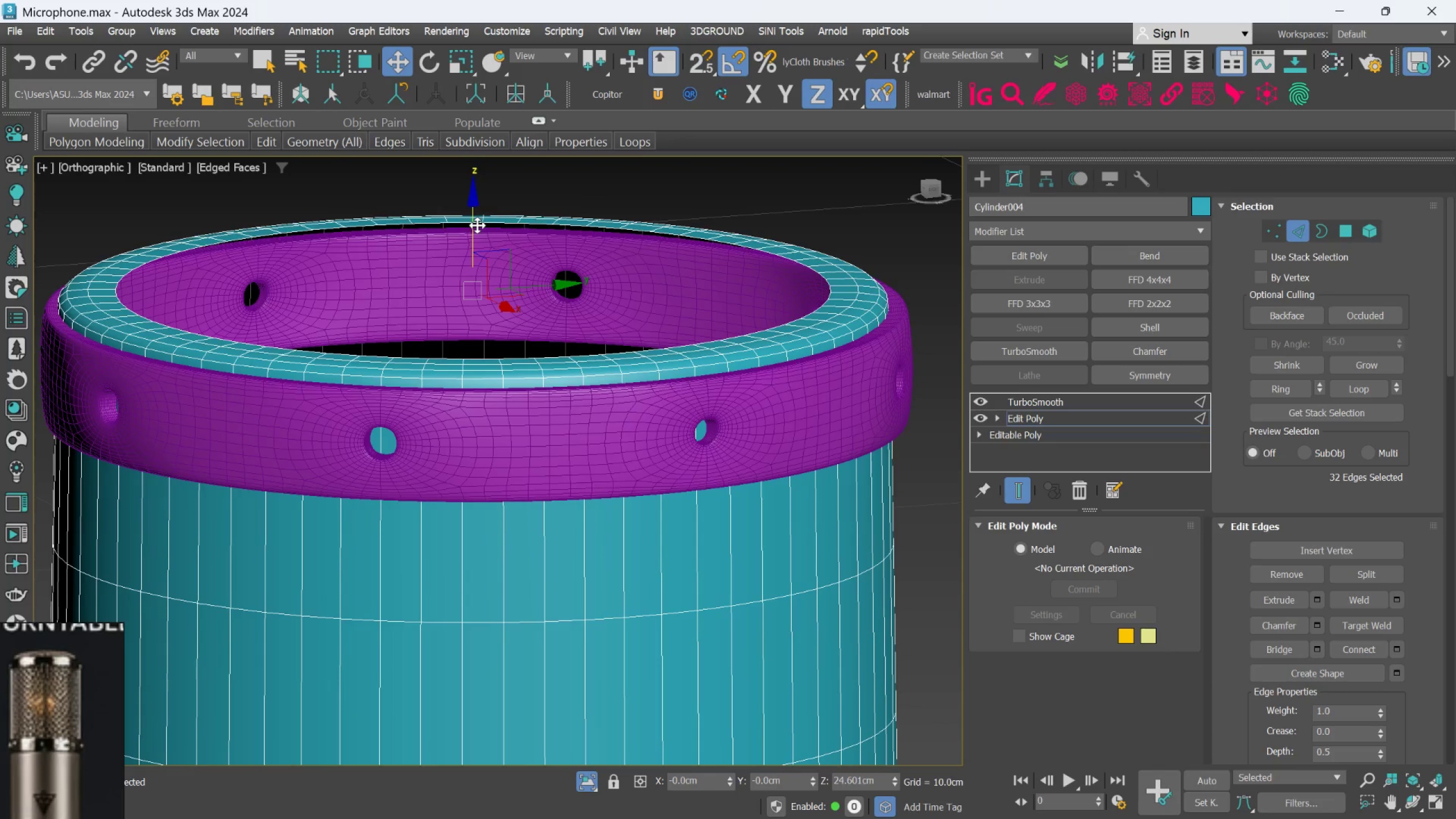 
left_click_drag(start_coordinate=[475, 226], to_coordinate=[475, 203])
 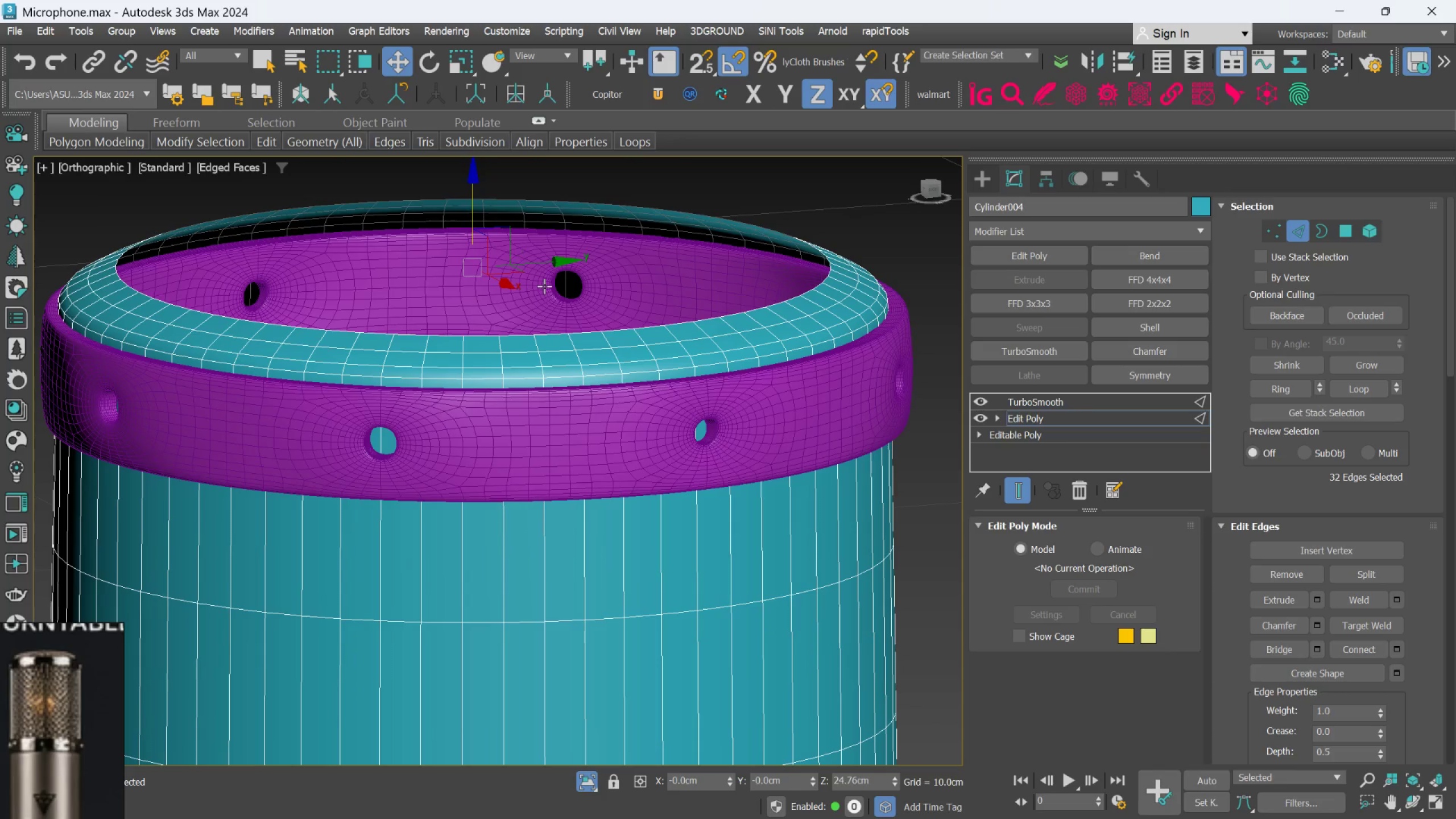 
hold_key(key=AltLeft, duration=2.52)
 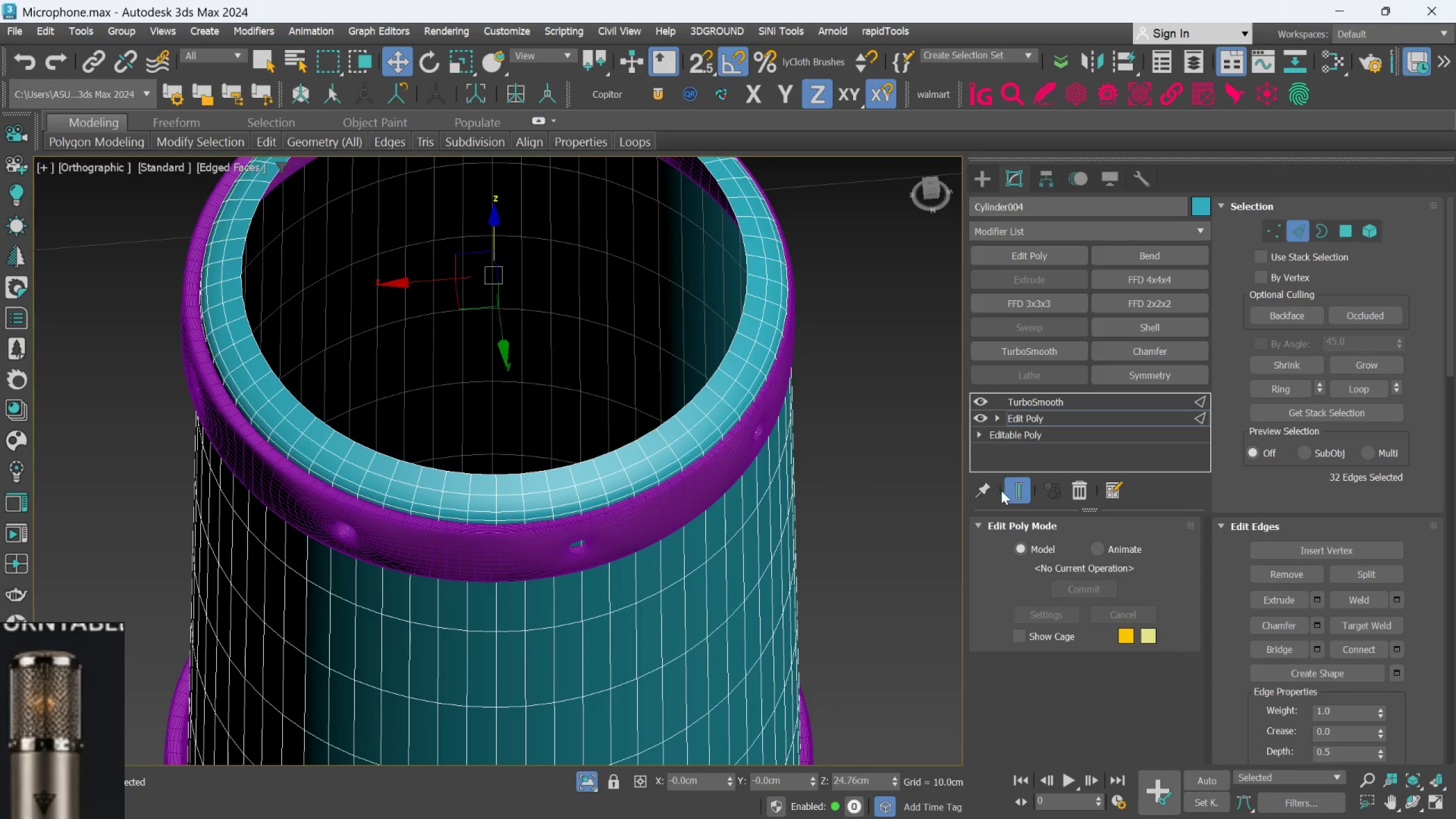 
scroll: coordinate [545, 293], scroll_direction: down, amount: 1.0
 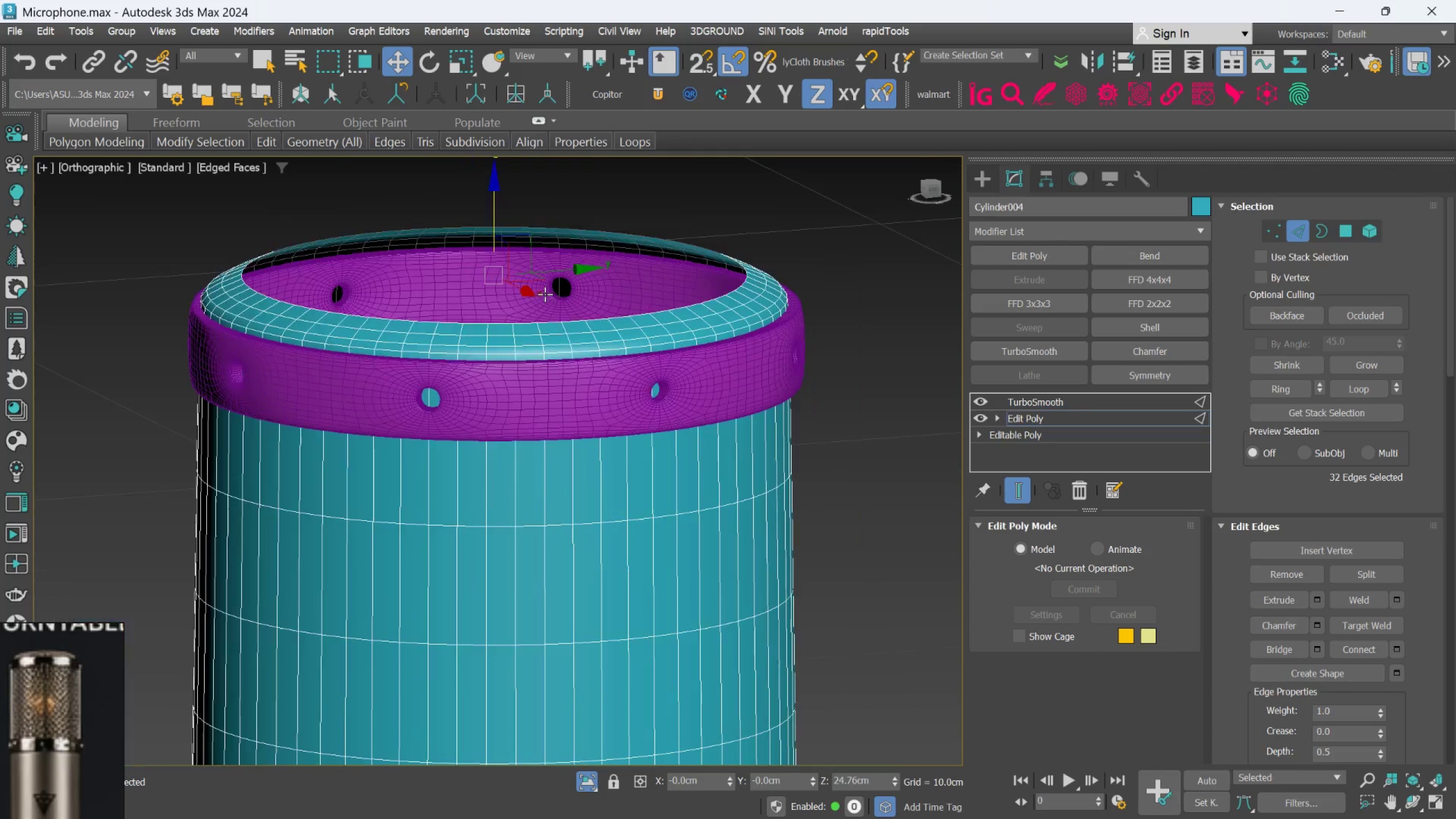 
left_click([1014, 487])
 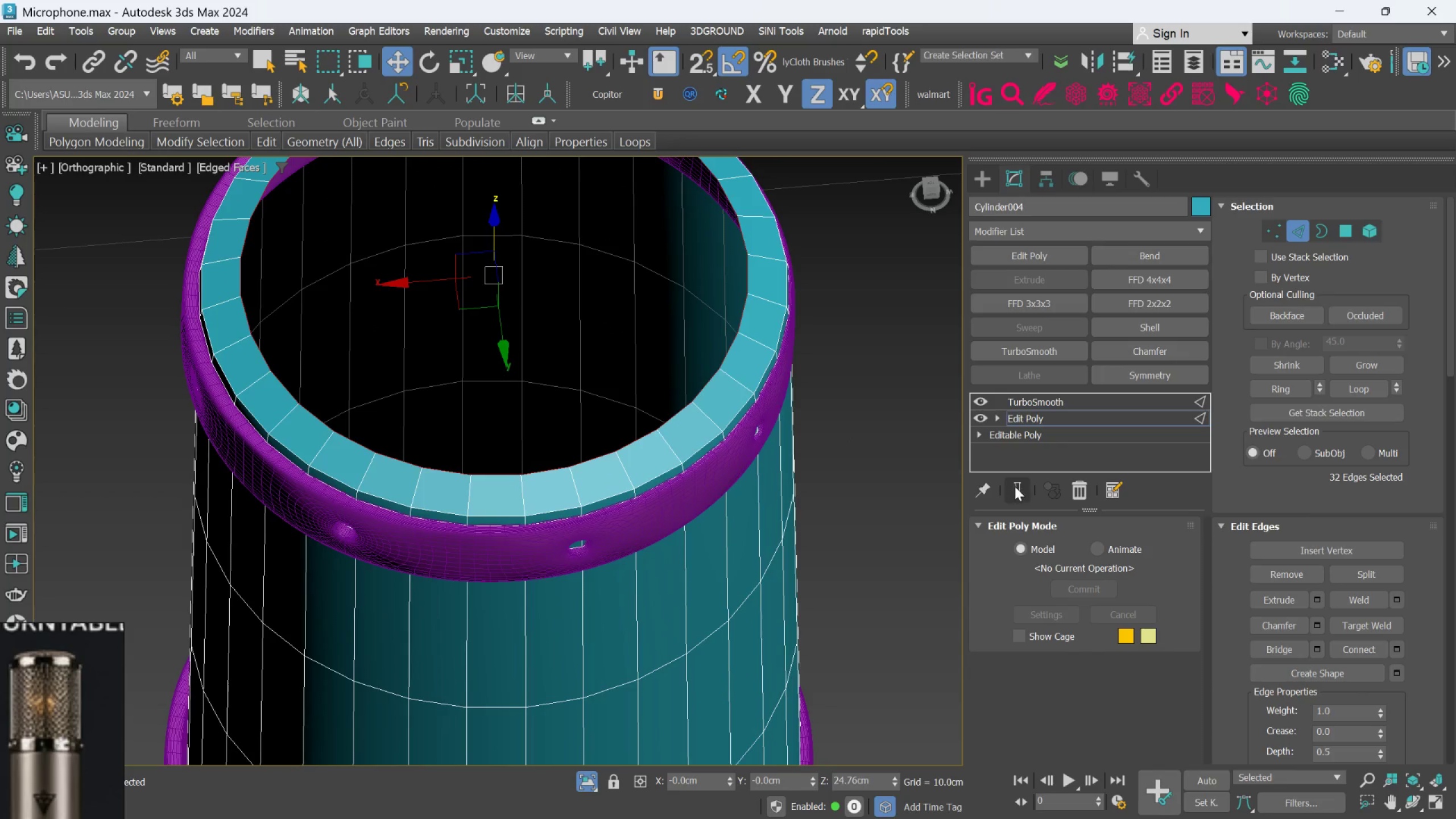 
hold_key(key=AltLeft, duration=1.04)
 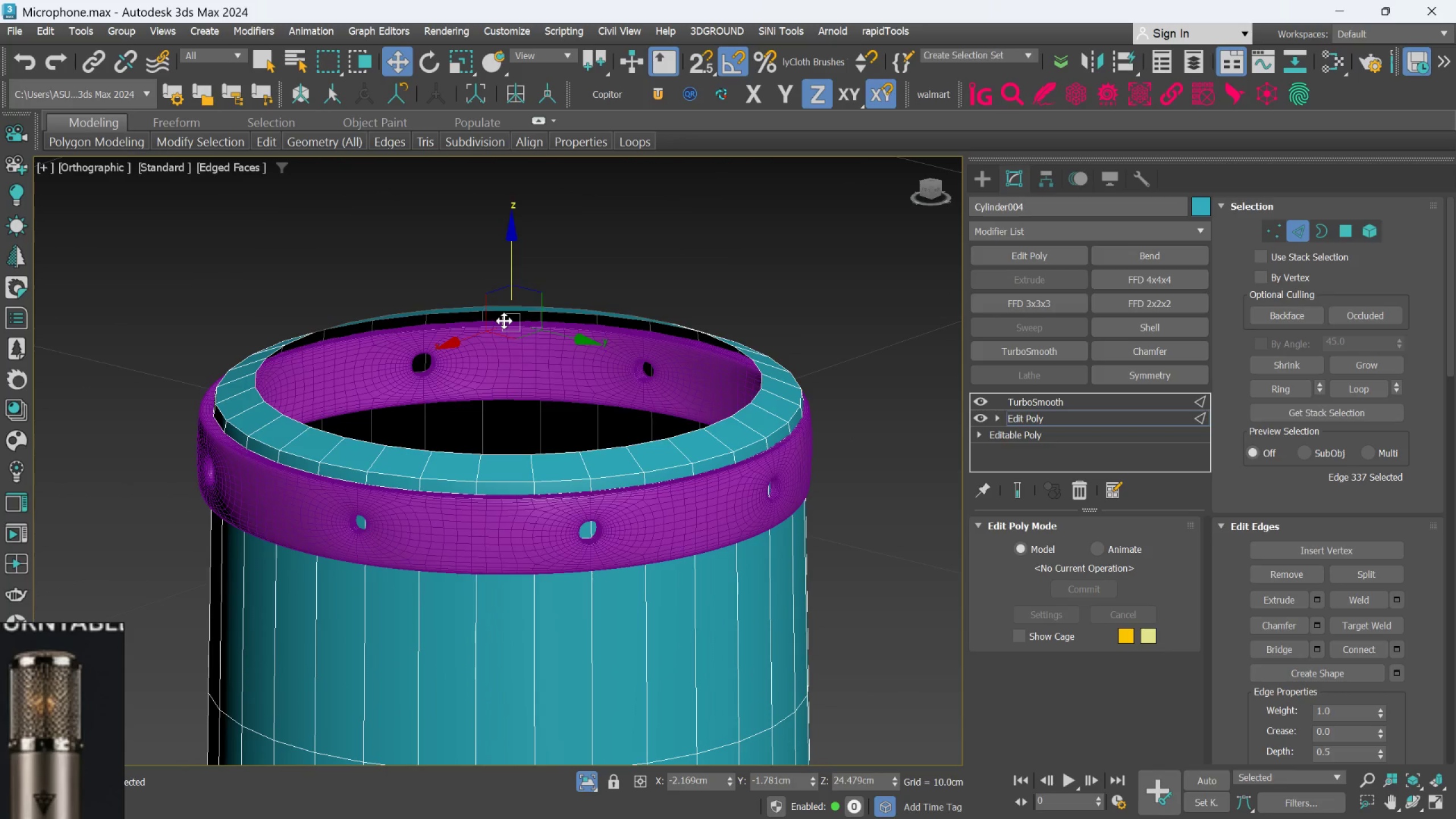 
key(Control+Z)
 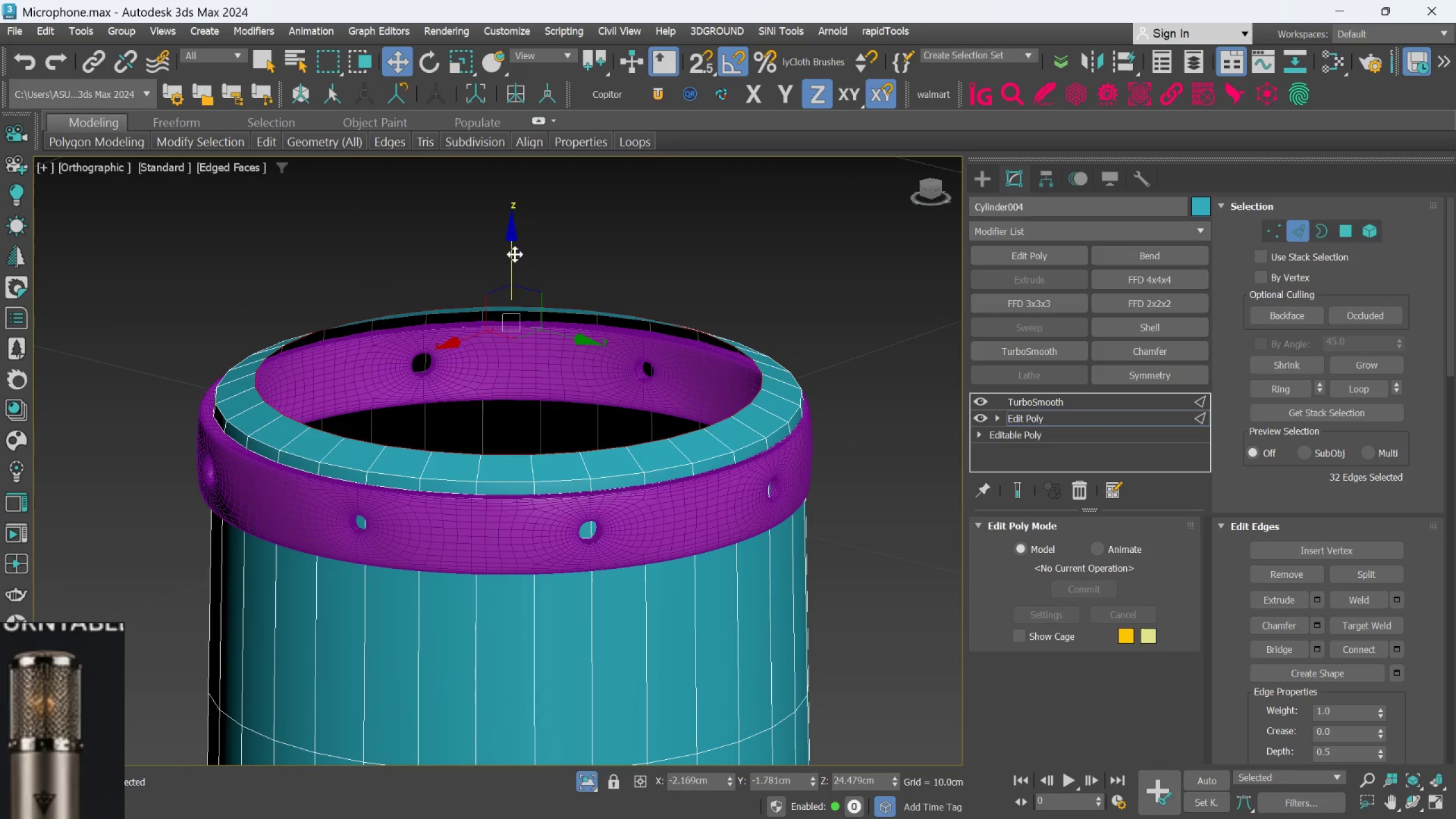 
left_click_drag(start_coordinate=[514, 249], to_coordinate=[514, 245])
 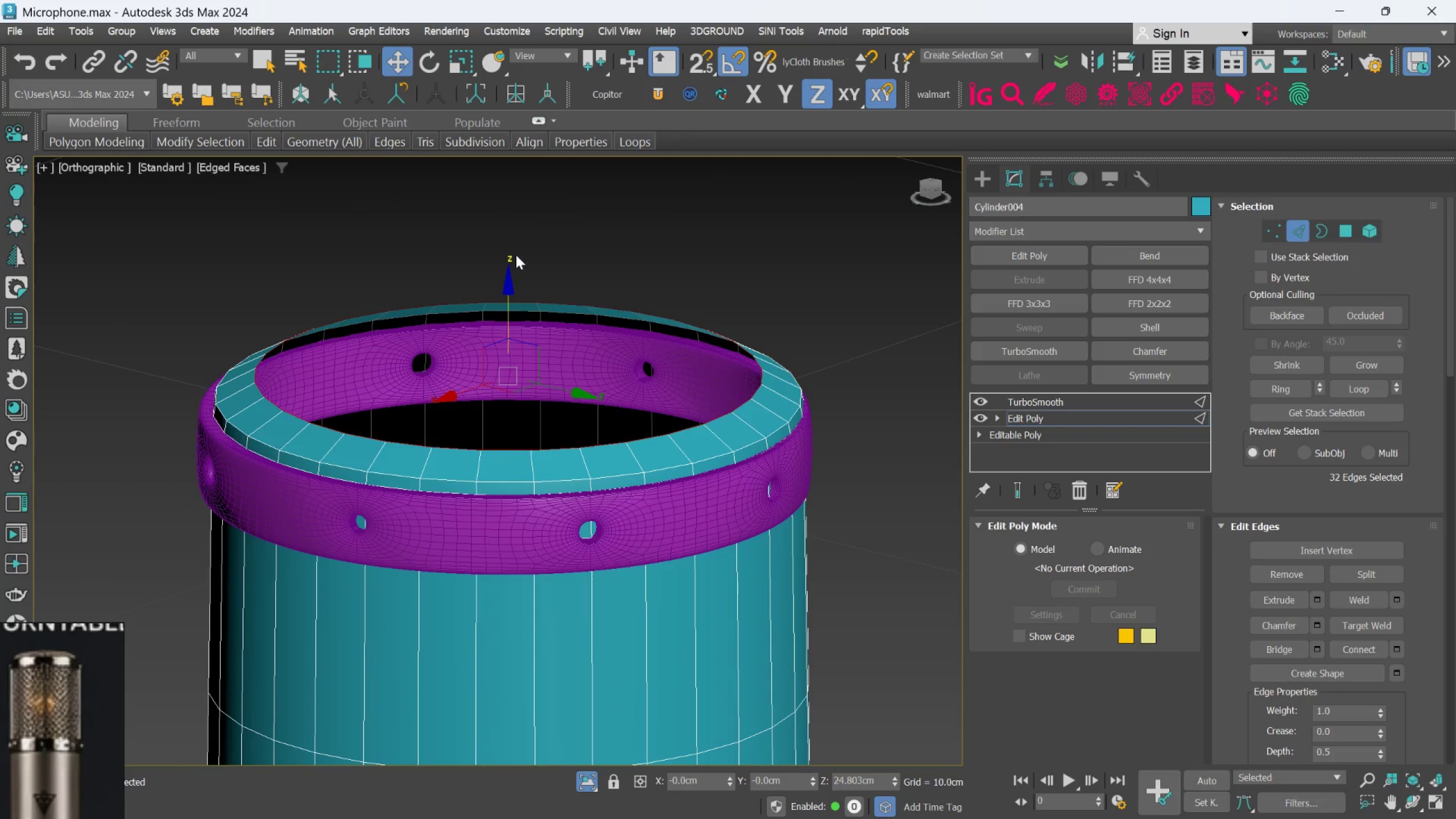 
hold_key(key=AltLeft, duration=1.06)
 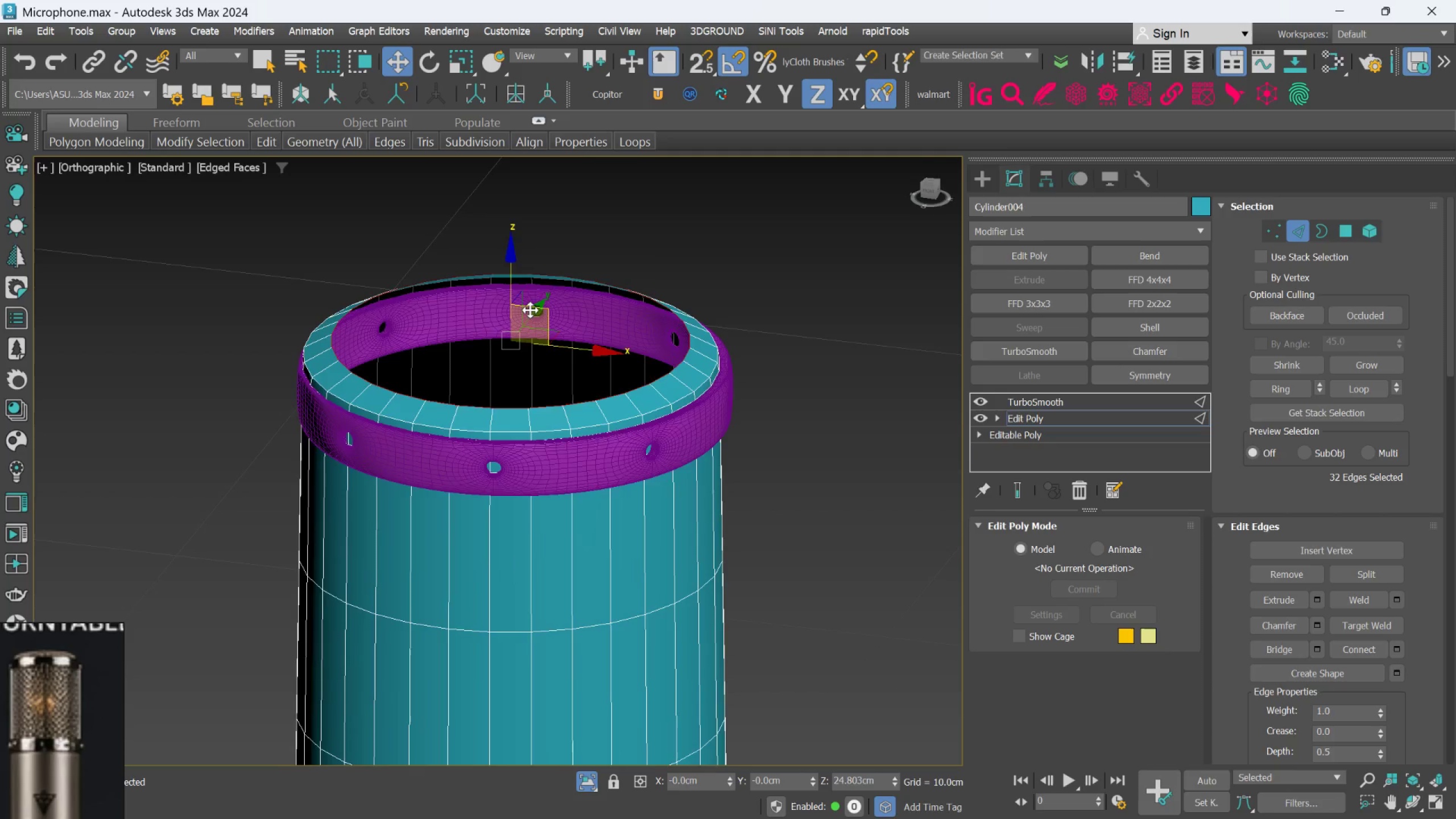 
scroll: coordinate [516, 255], scroll_direction: down, amount: 1.0
 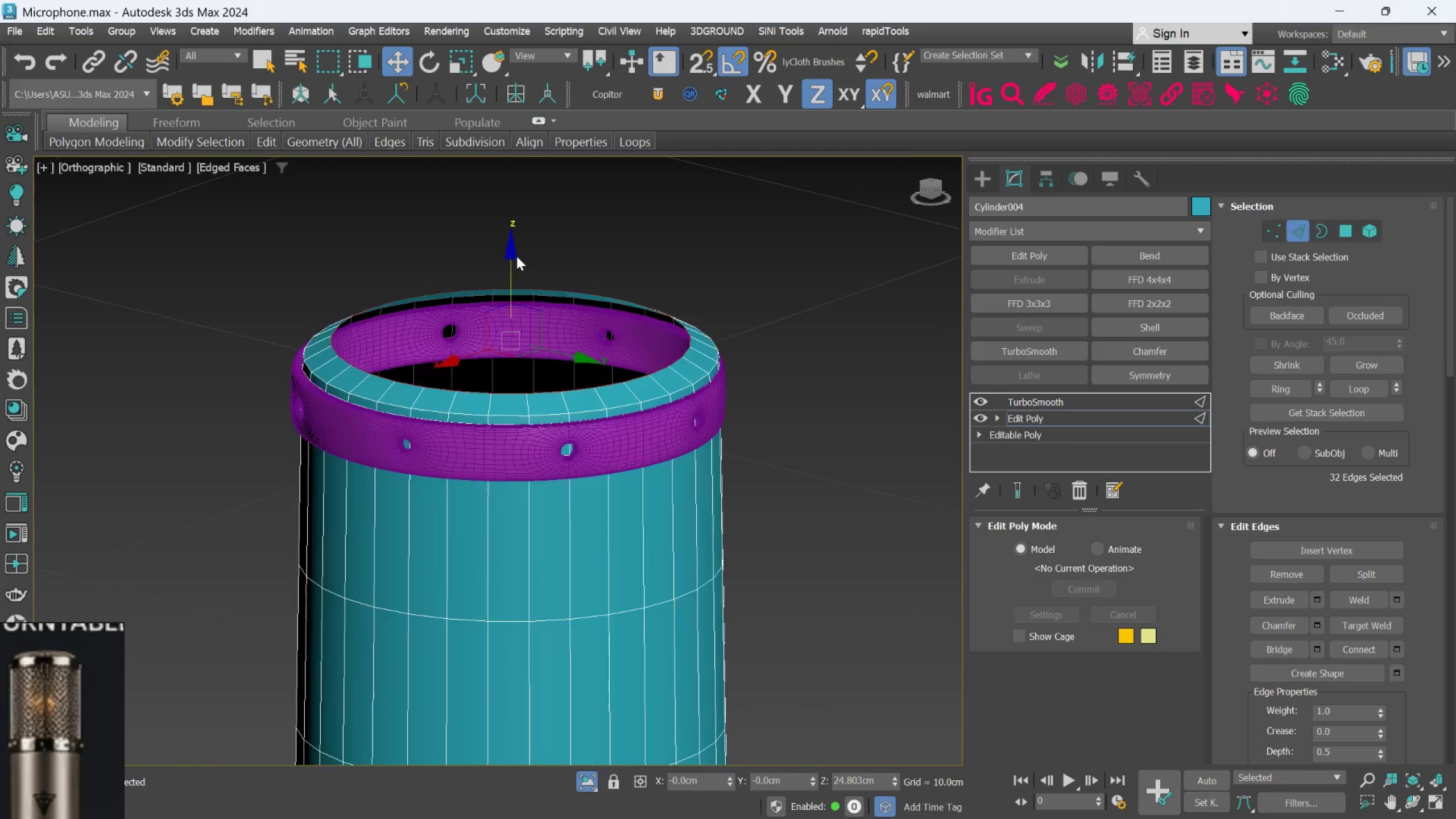 
hold_key(key=AltLeft, duration=0.54)
 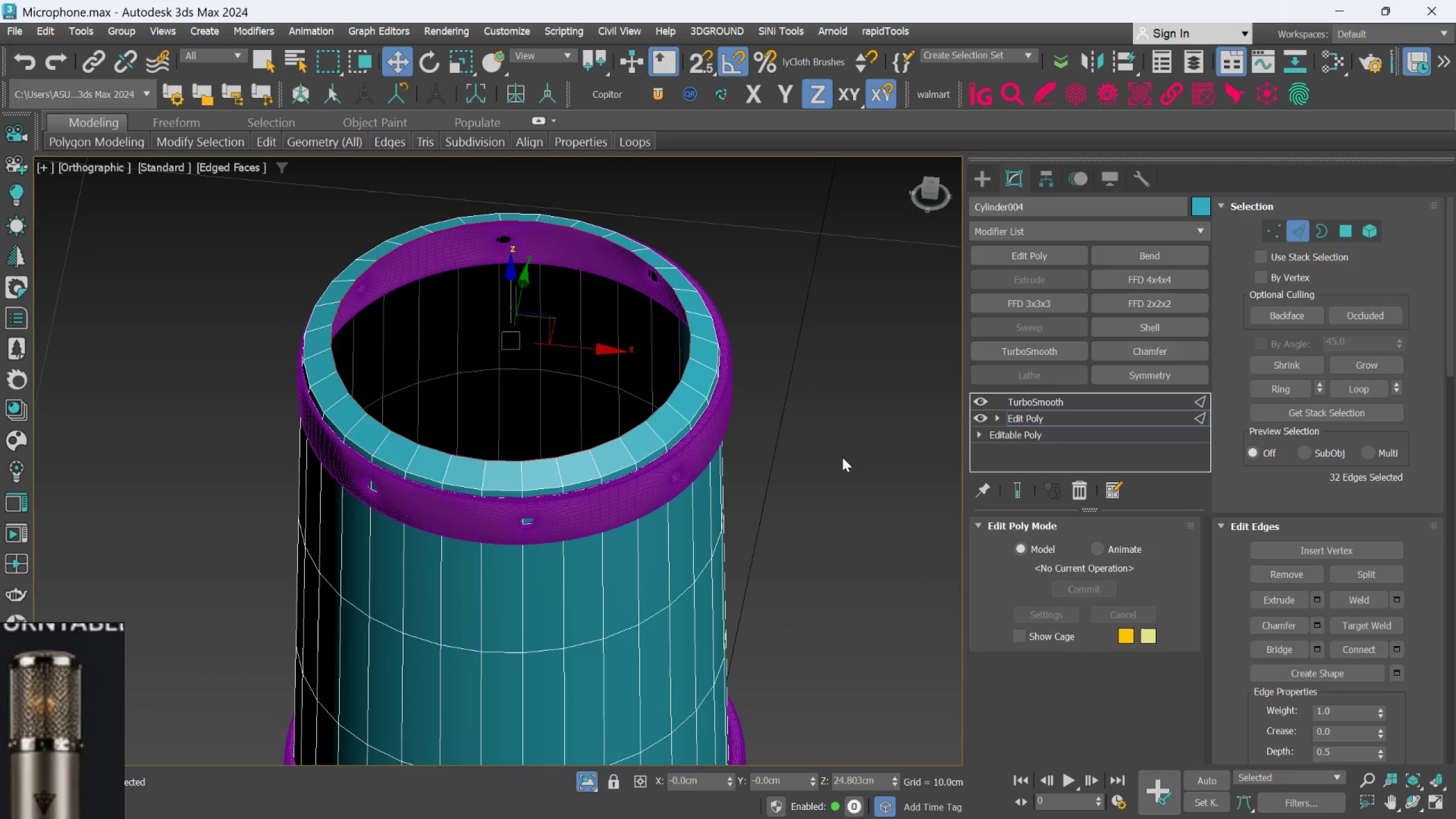 
wait(12.18)
 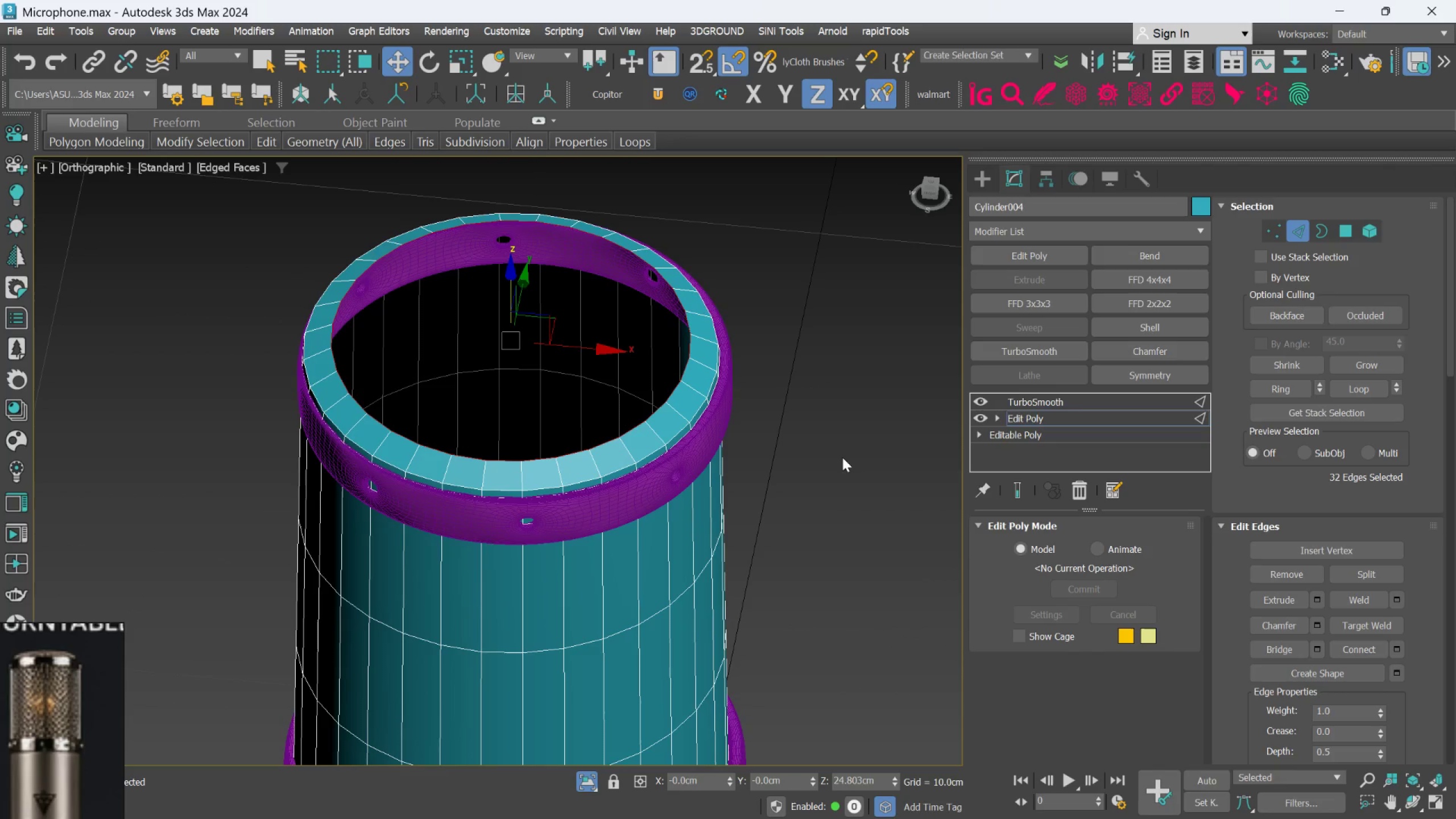 
left_click_drag(start_coordinate=[1323, 231], to_coordinate=[1320, 235])
 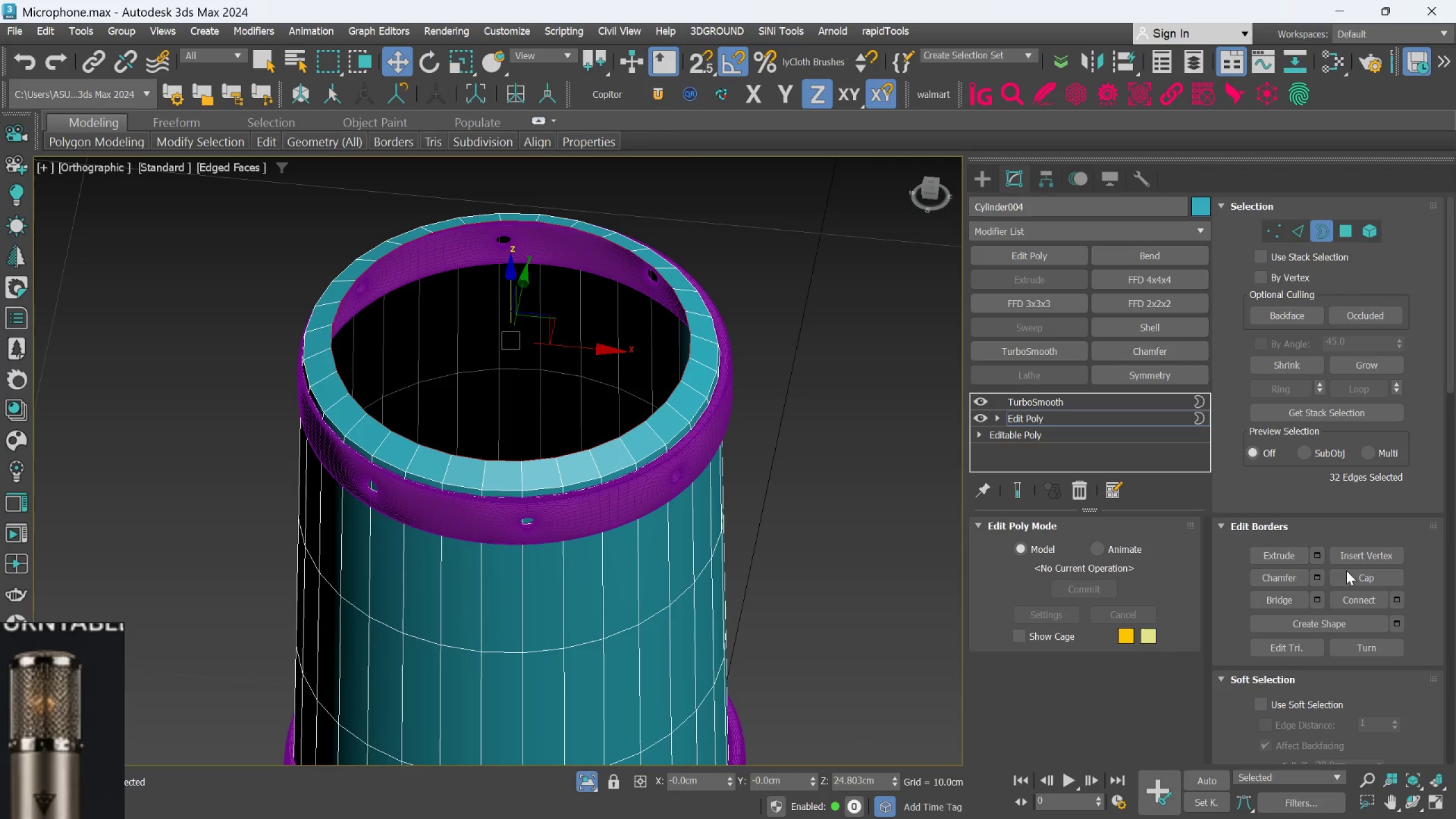 
left_click([1363, 580])
 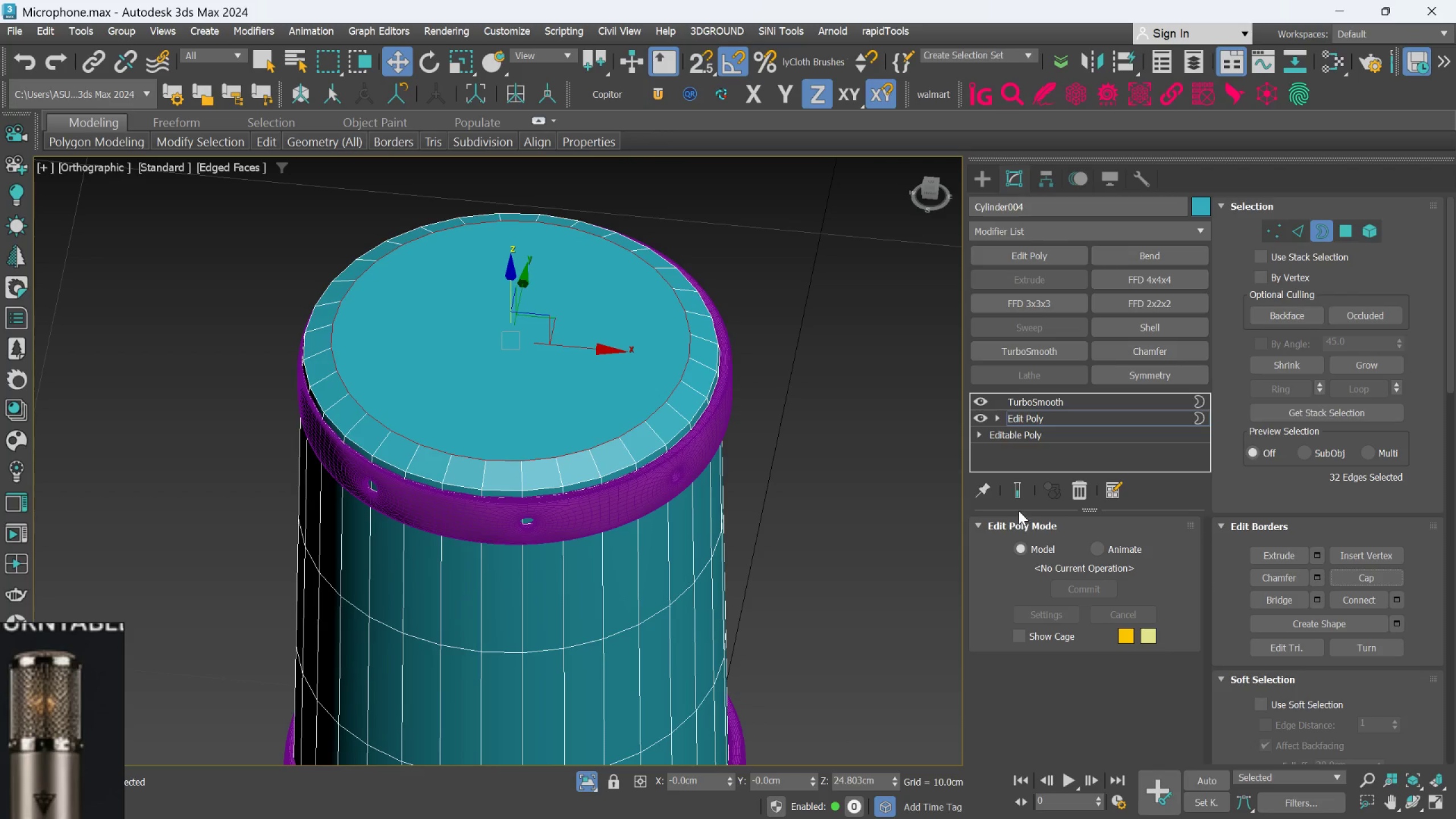 
left_click([1017, 494])
 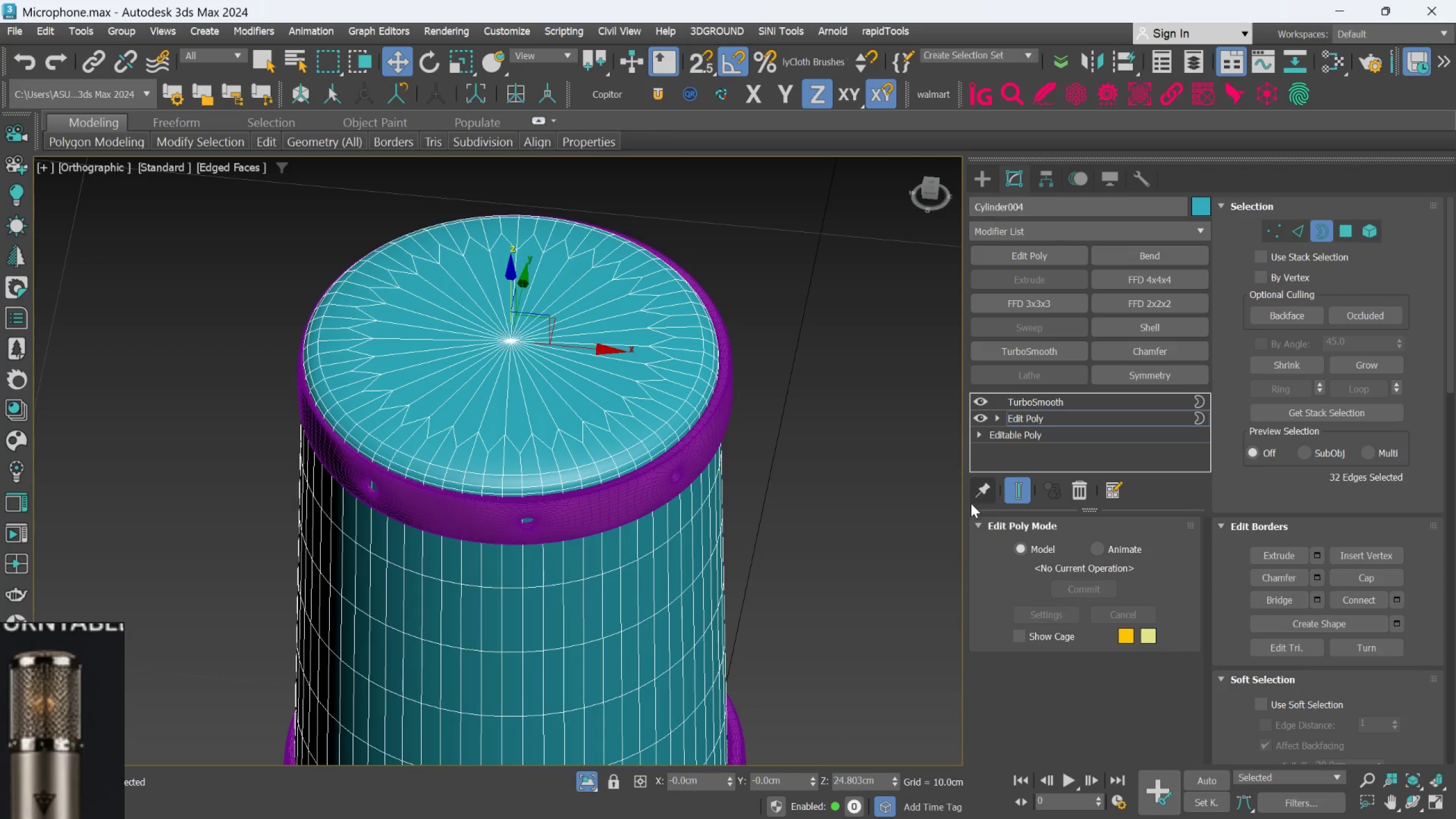 
key(F4)
 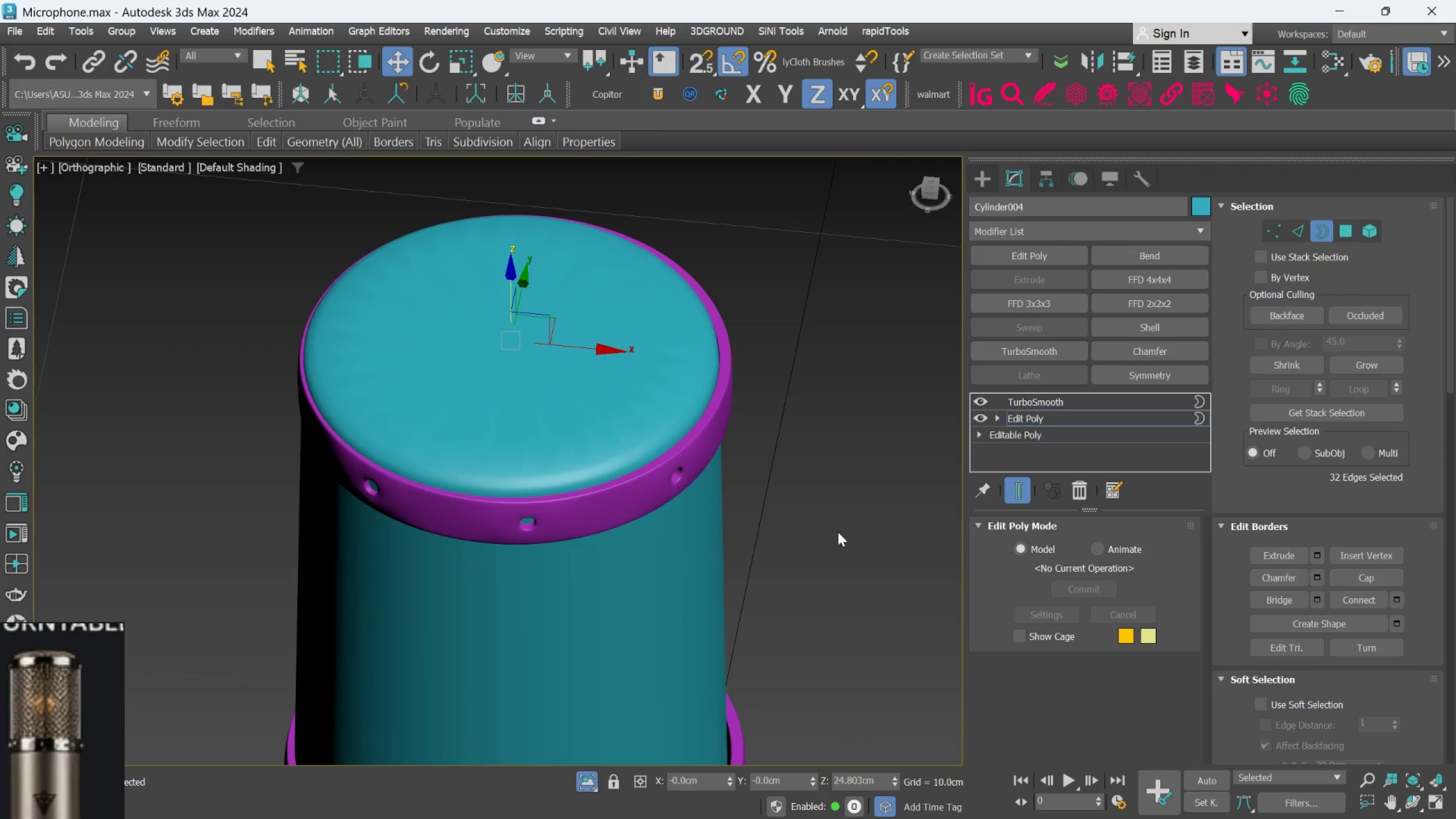 
scroll: coordinate [835, 532], scroll_direction: down, amount: 2.0
 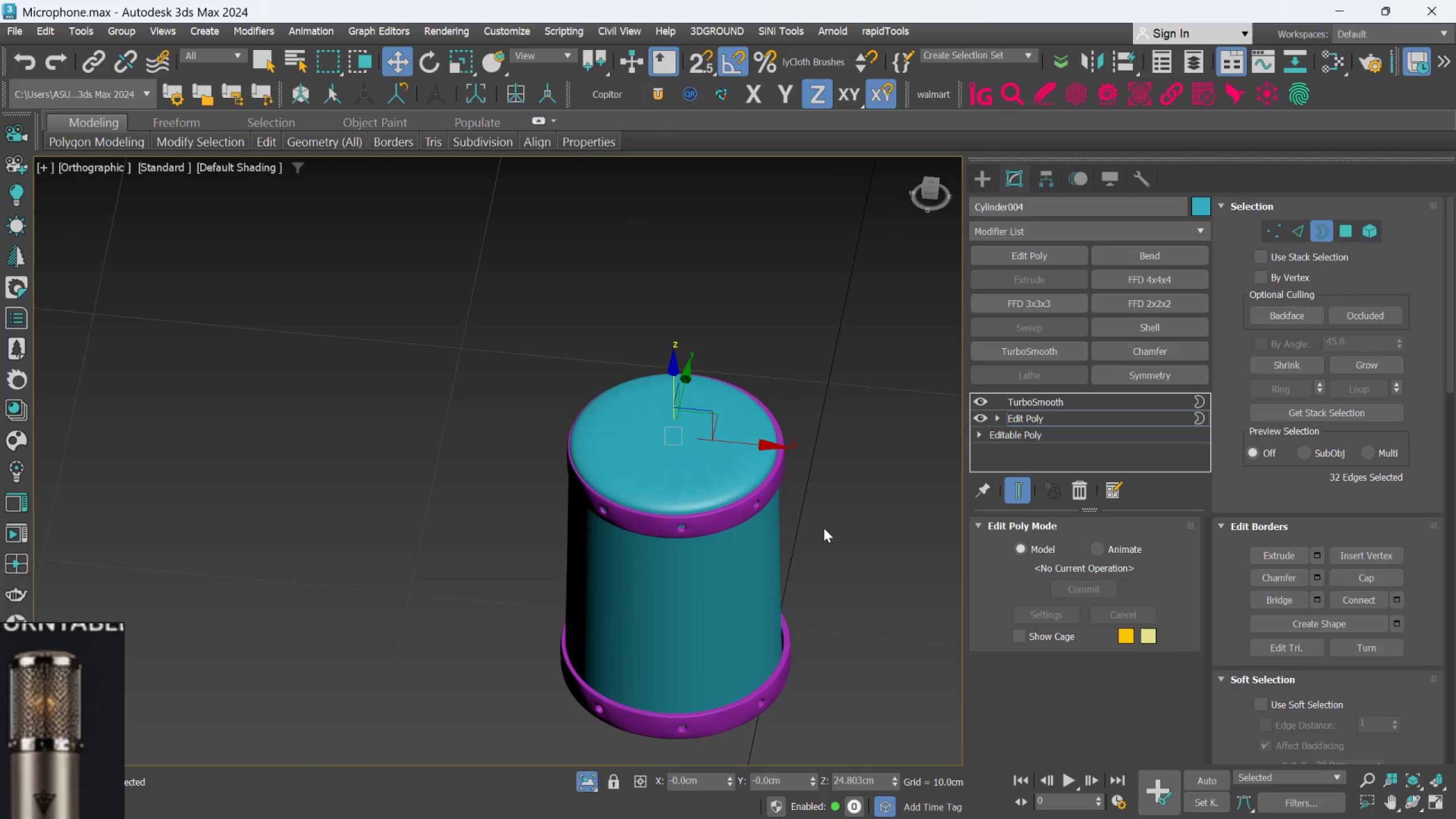 
hold_key(key=AltLeft, duration=0.71)
 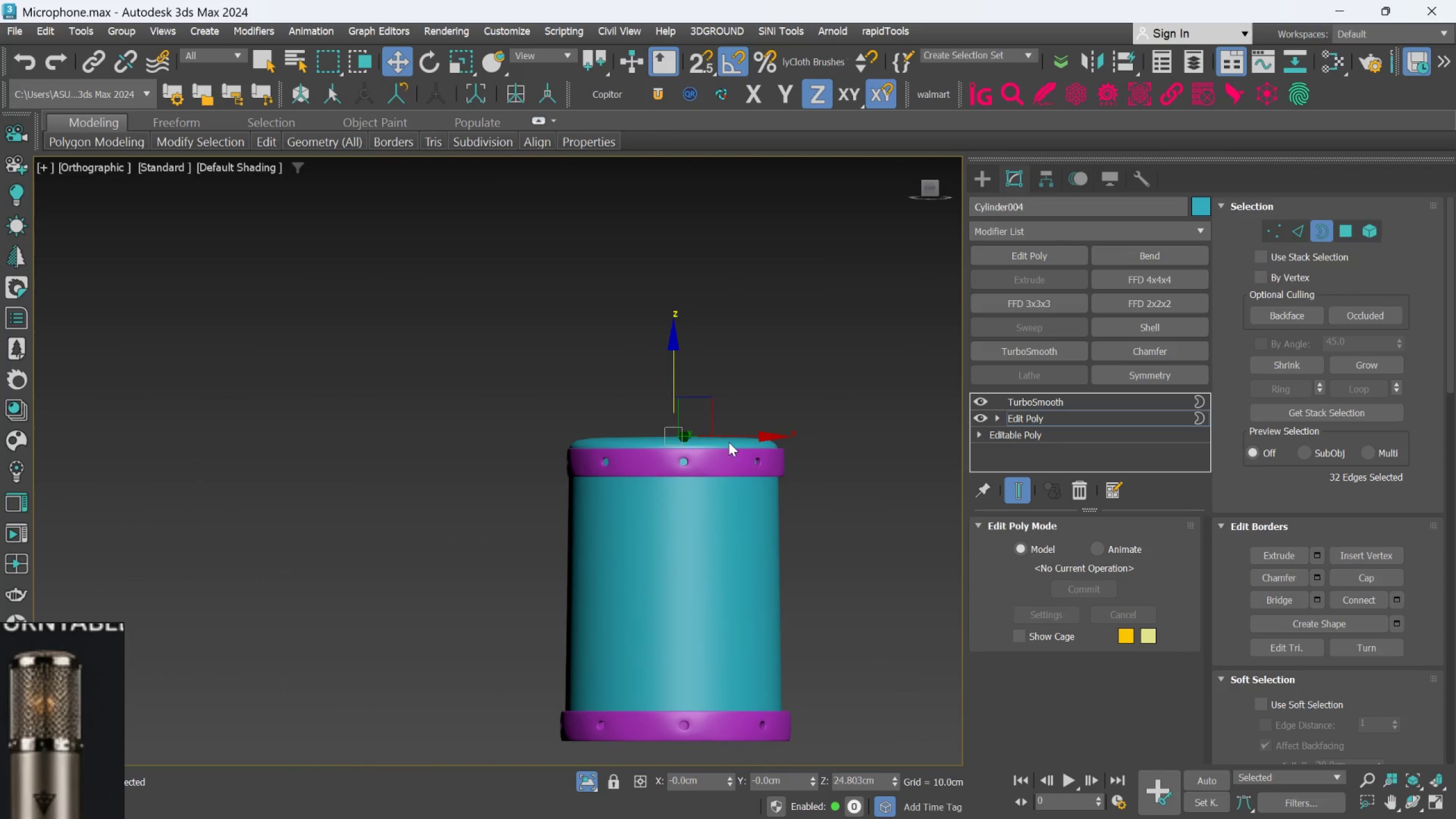 
scroll: coordinate [728, 441], scroll_direction: up, amount: 2.0
 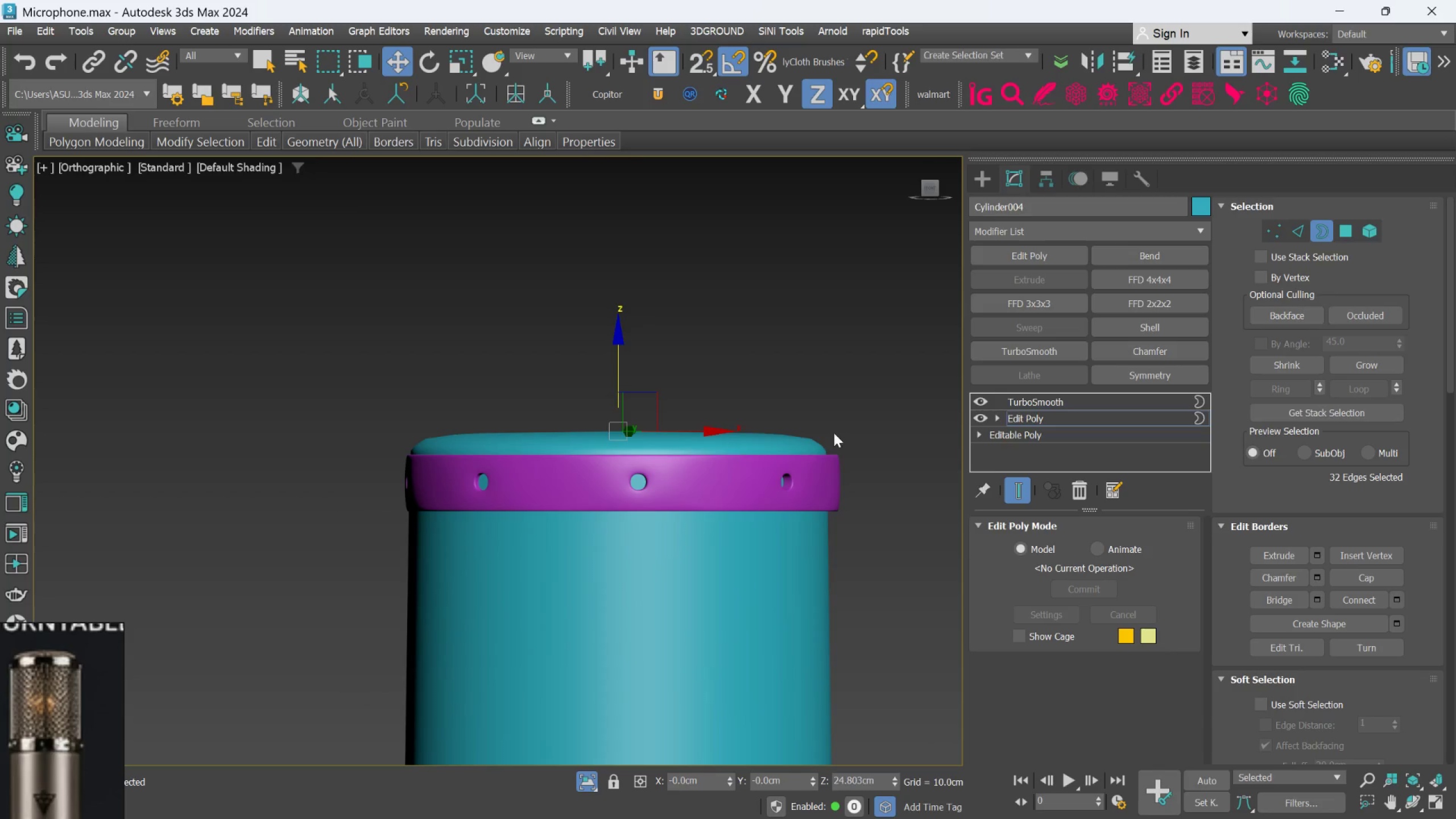 
left_click([1016, 493])
 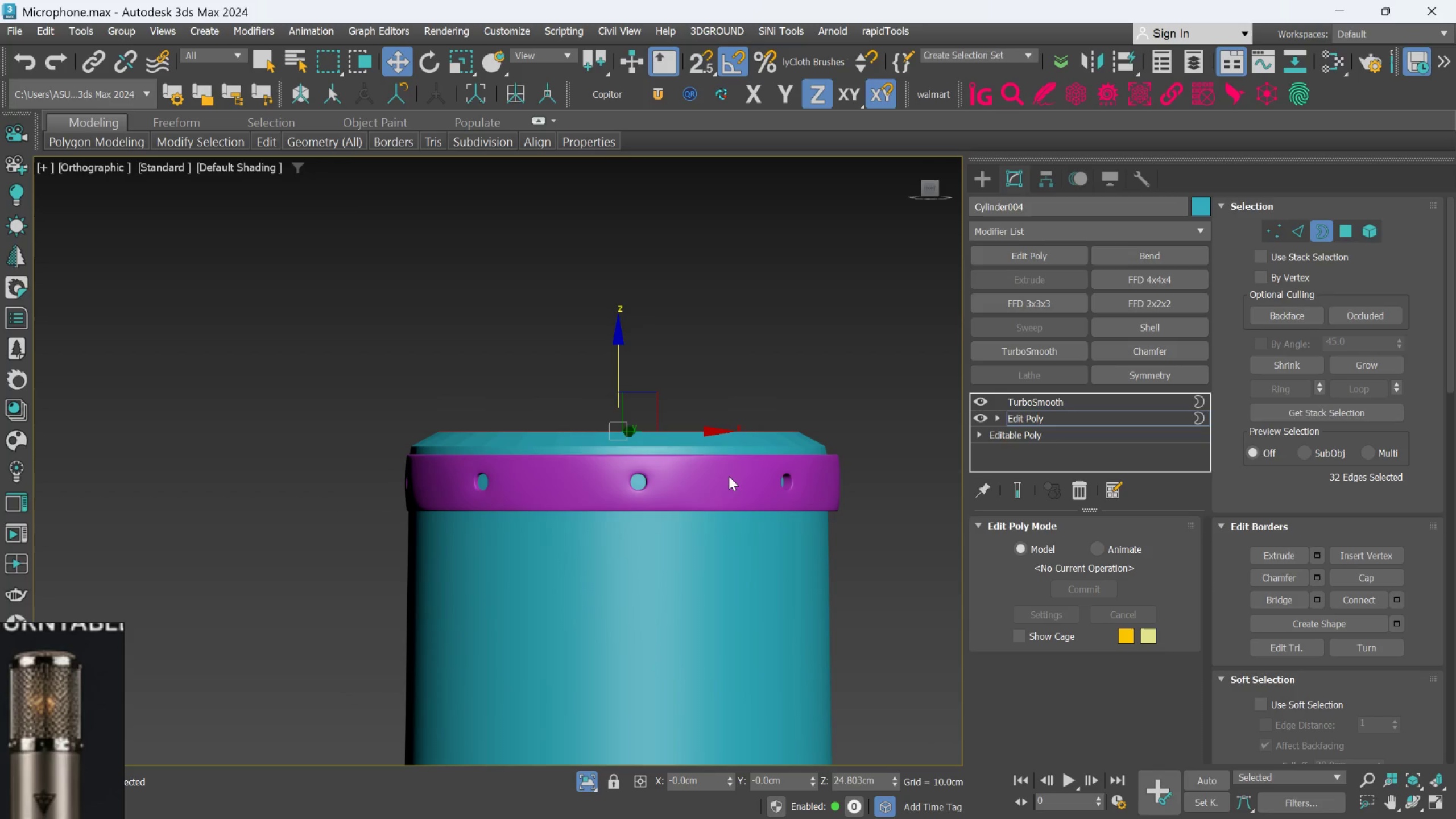 
key(Control+Z)
 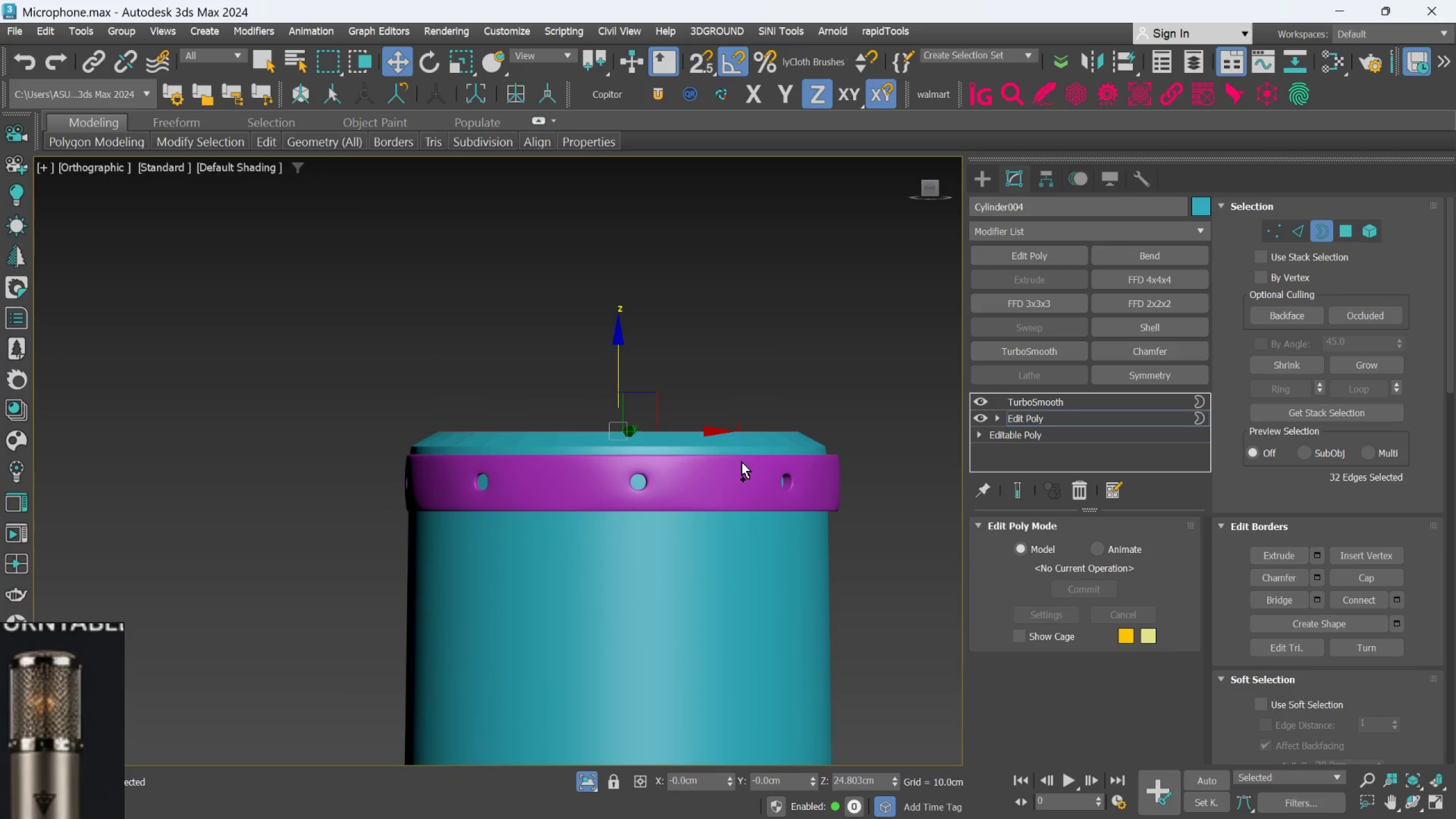 
key(Control+Z)
 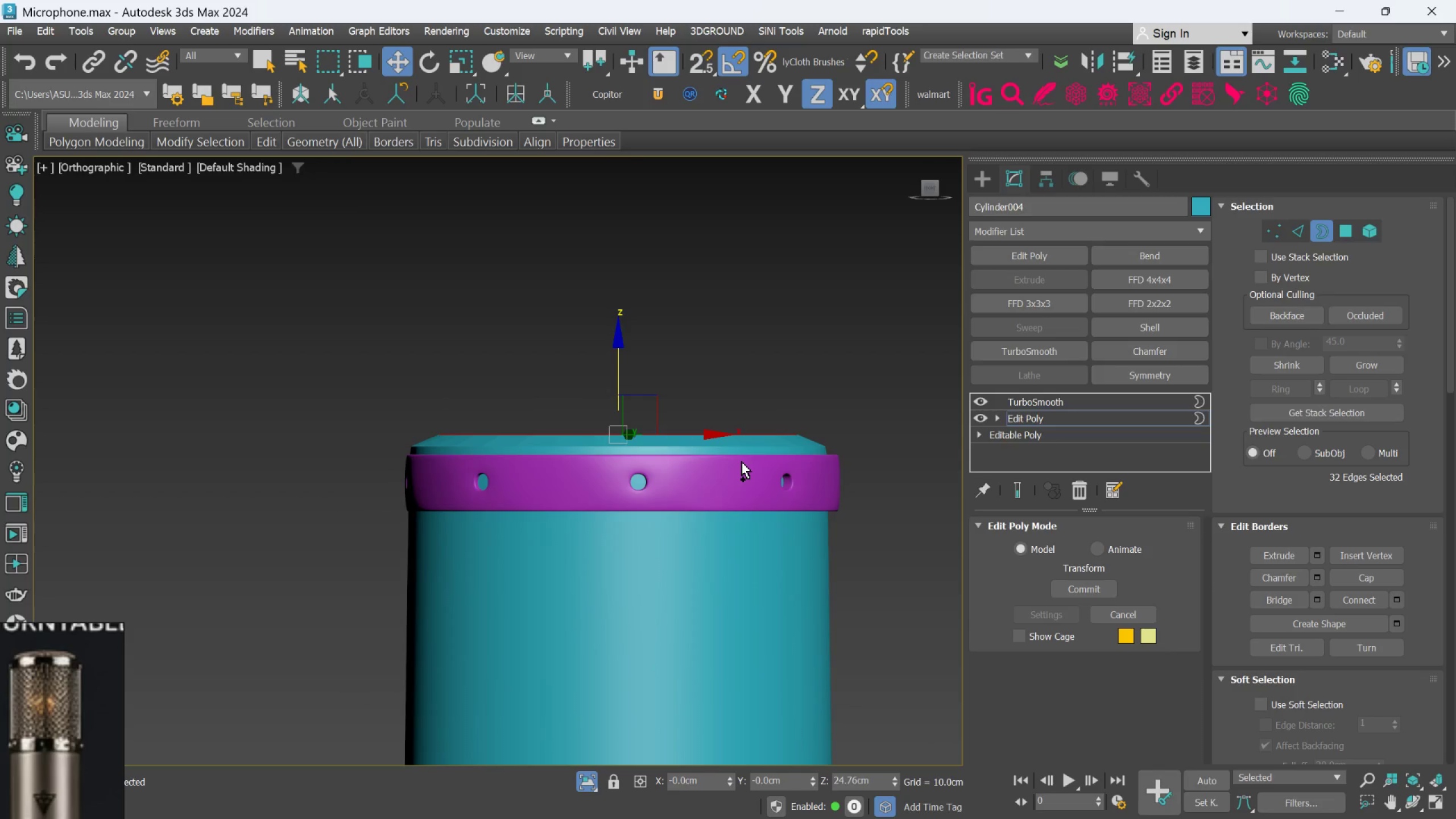 
hold_key(key=AltLeft, duration=0.7)
 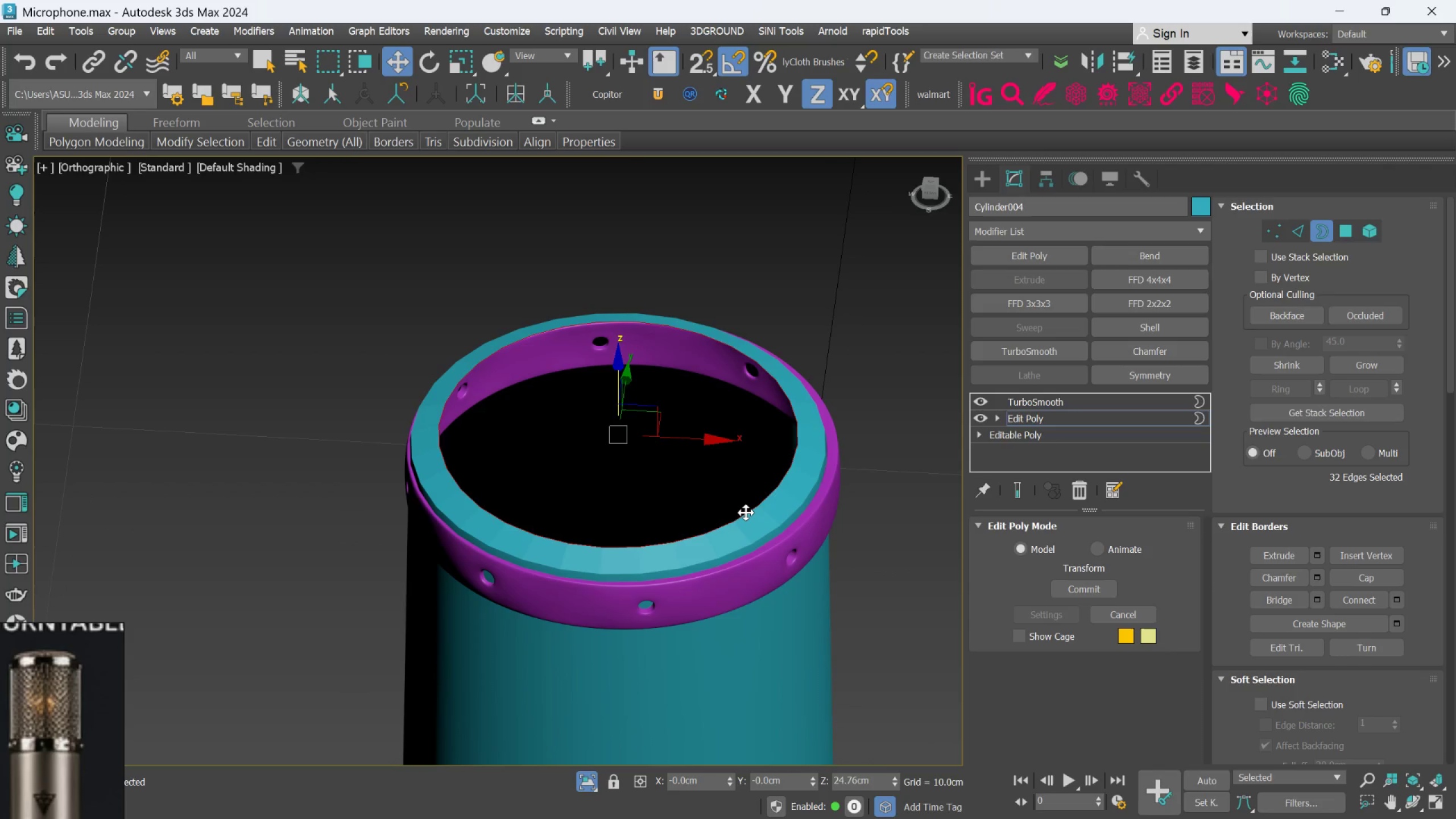 
key(R)
 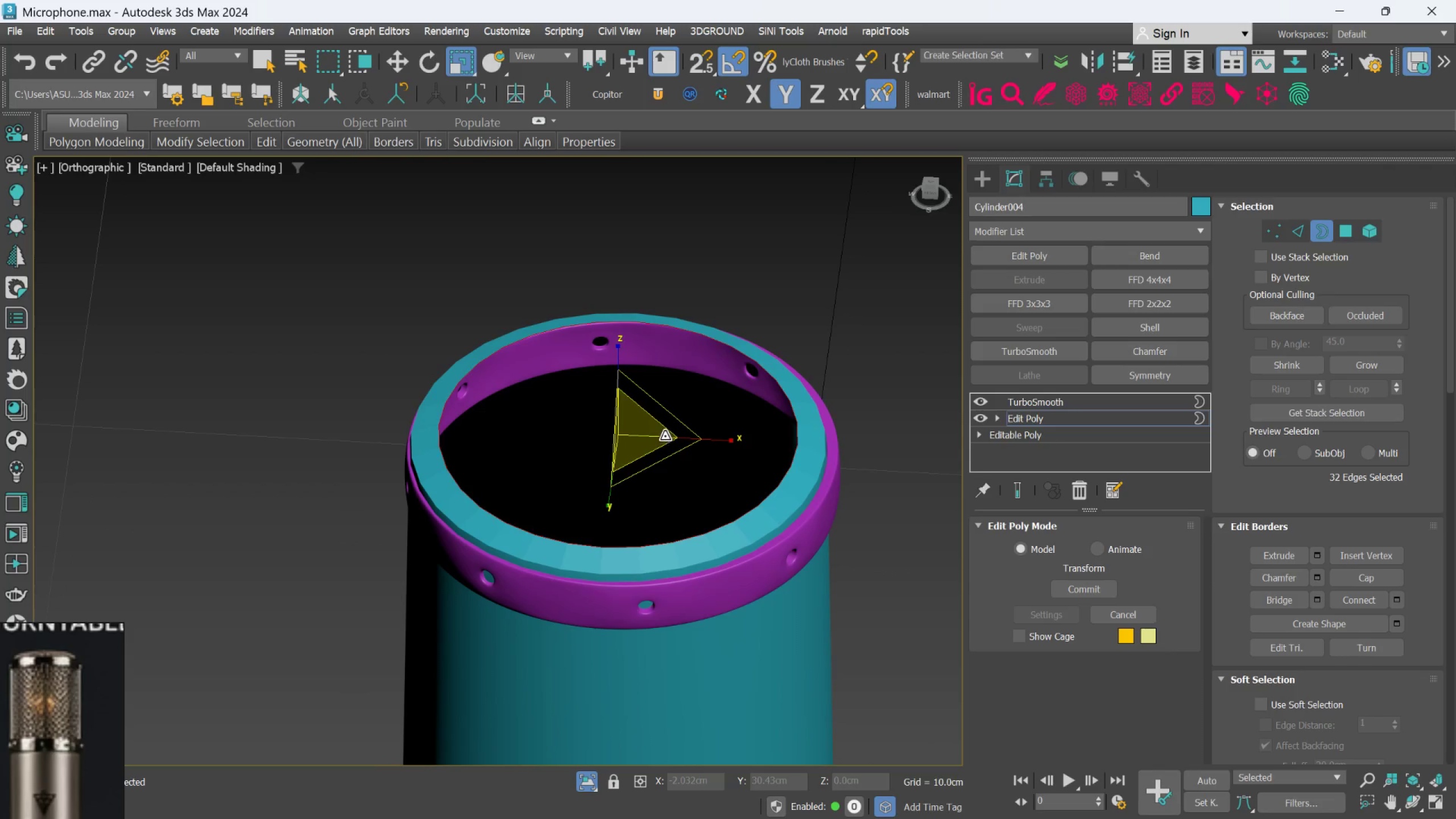 
left_click_drag(start_coordinate=[643, 431], to_coordinate=[654, 469])
 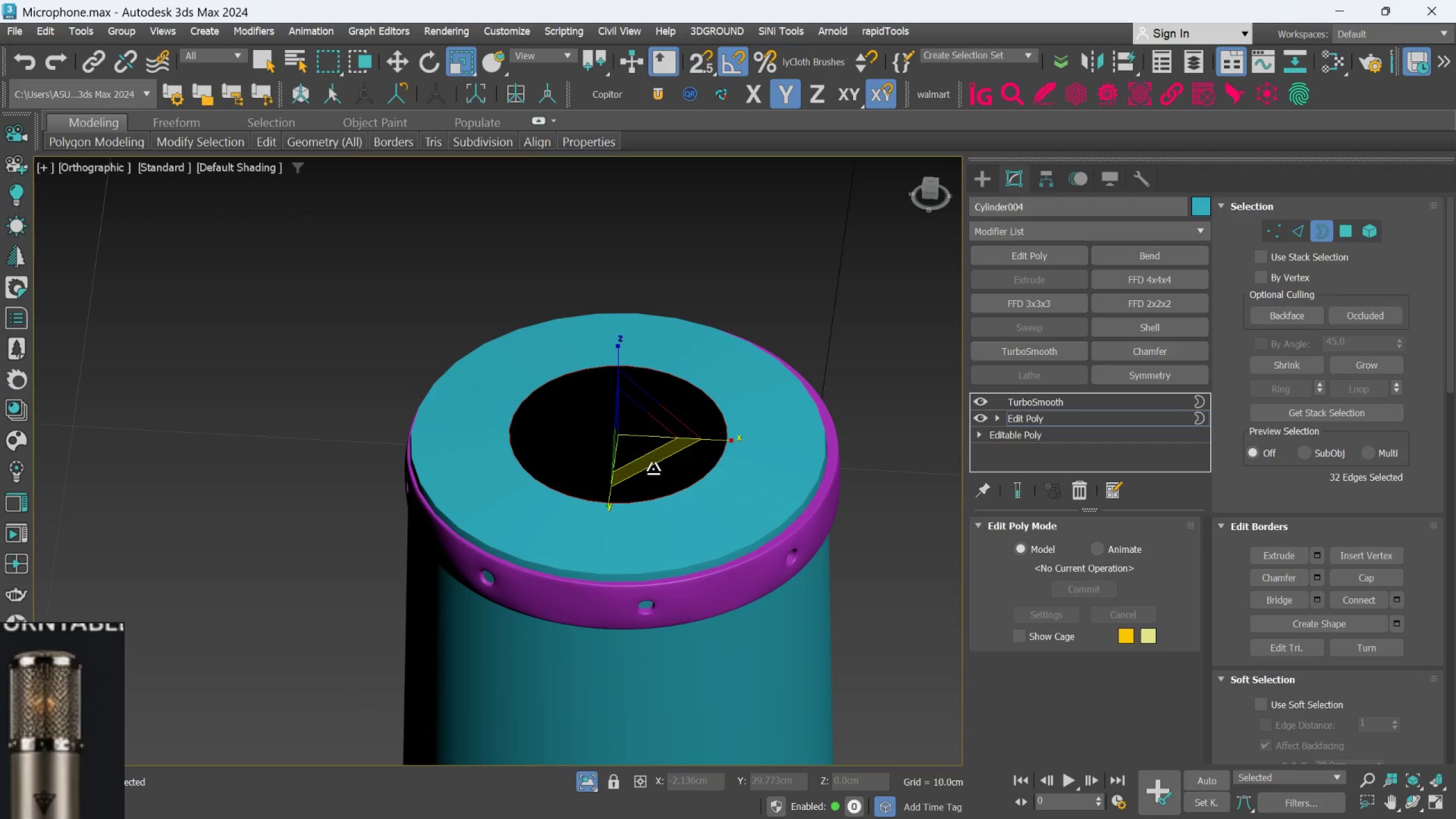 
hold_key(key=AltLeft, duration=0.71)
 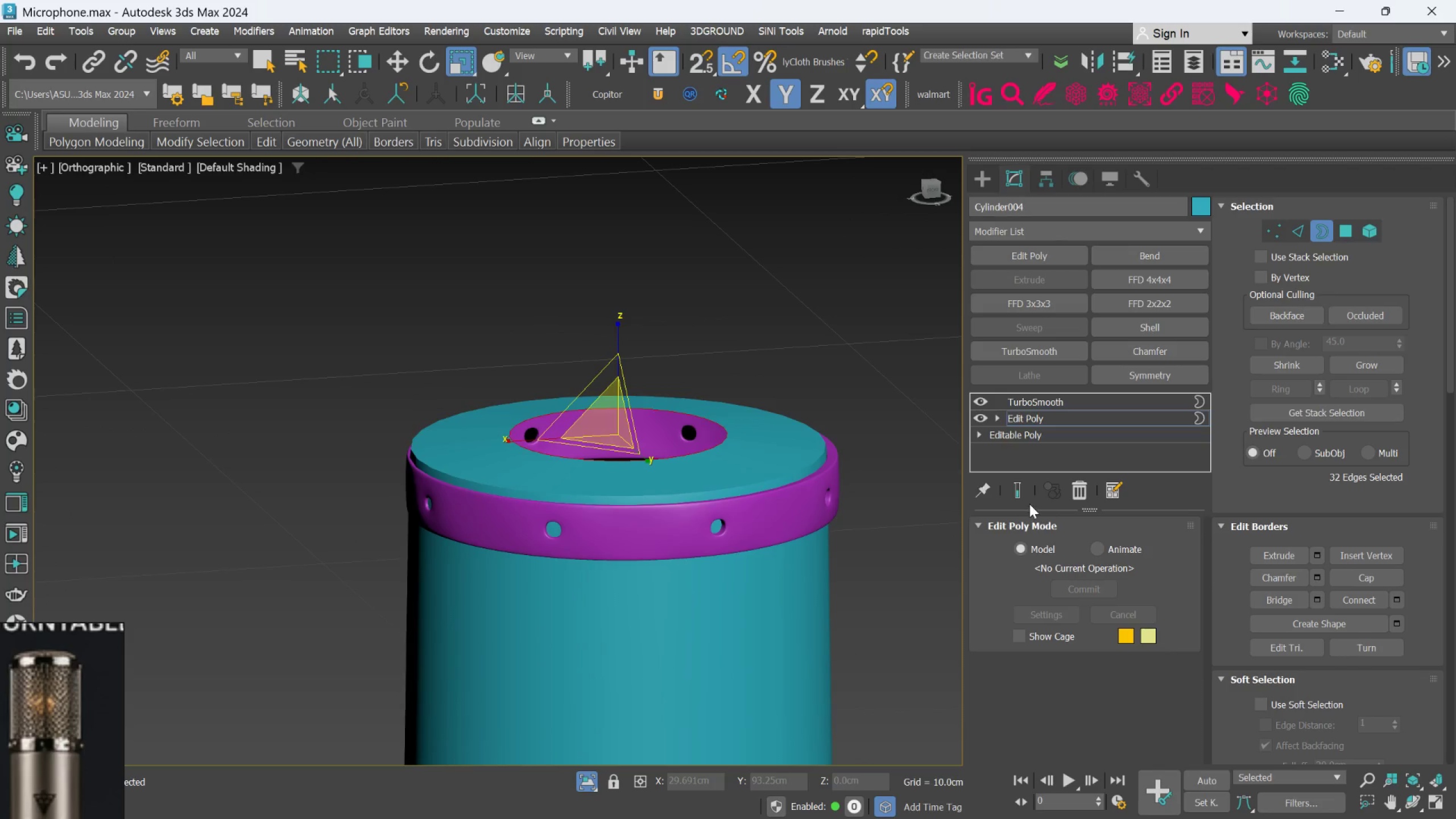 
left_click([1024, 495])
 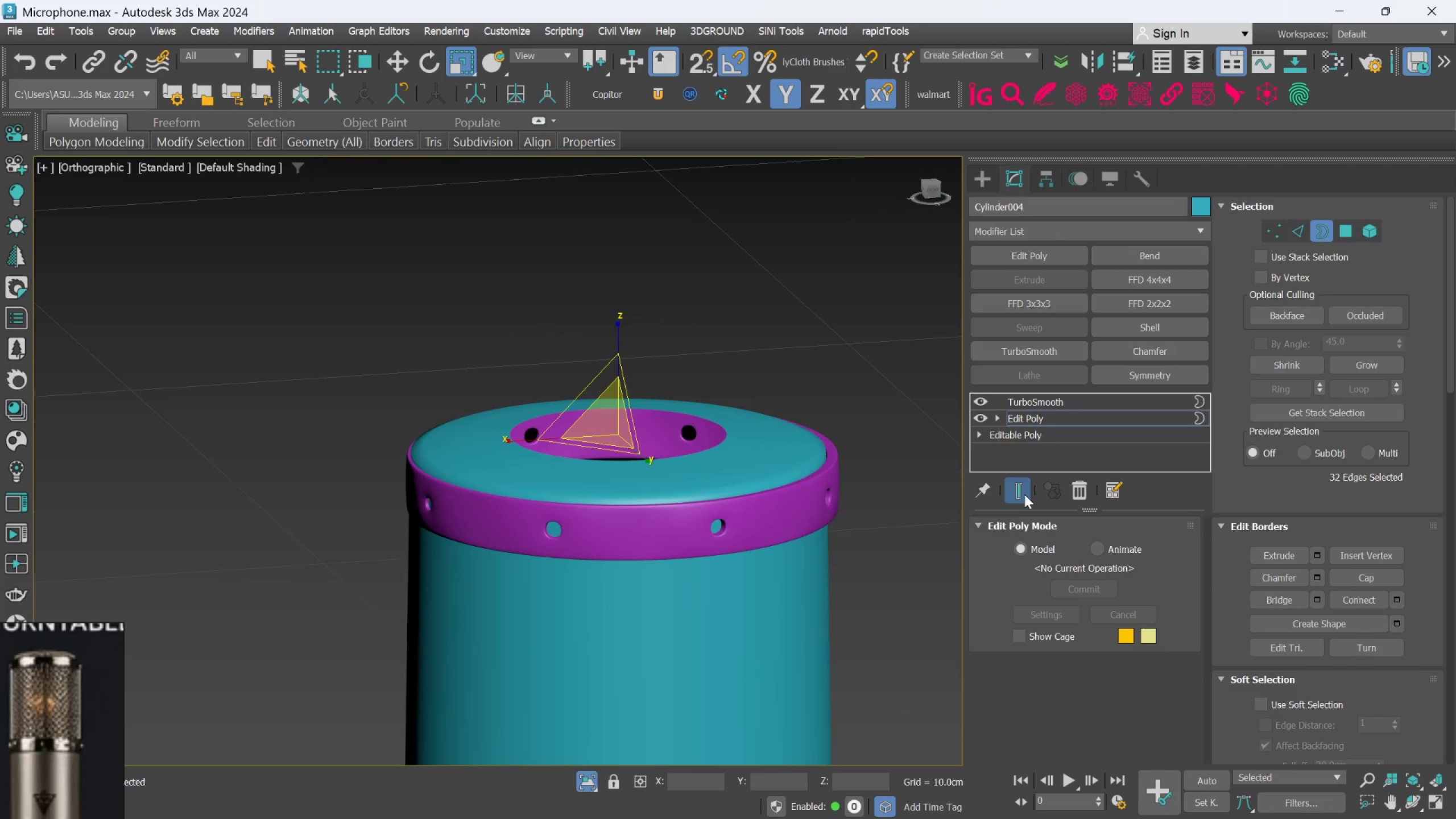 
hold_key(key=AltLeft, duration=1.57)
 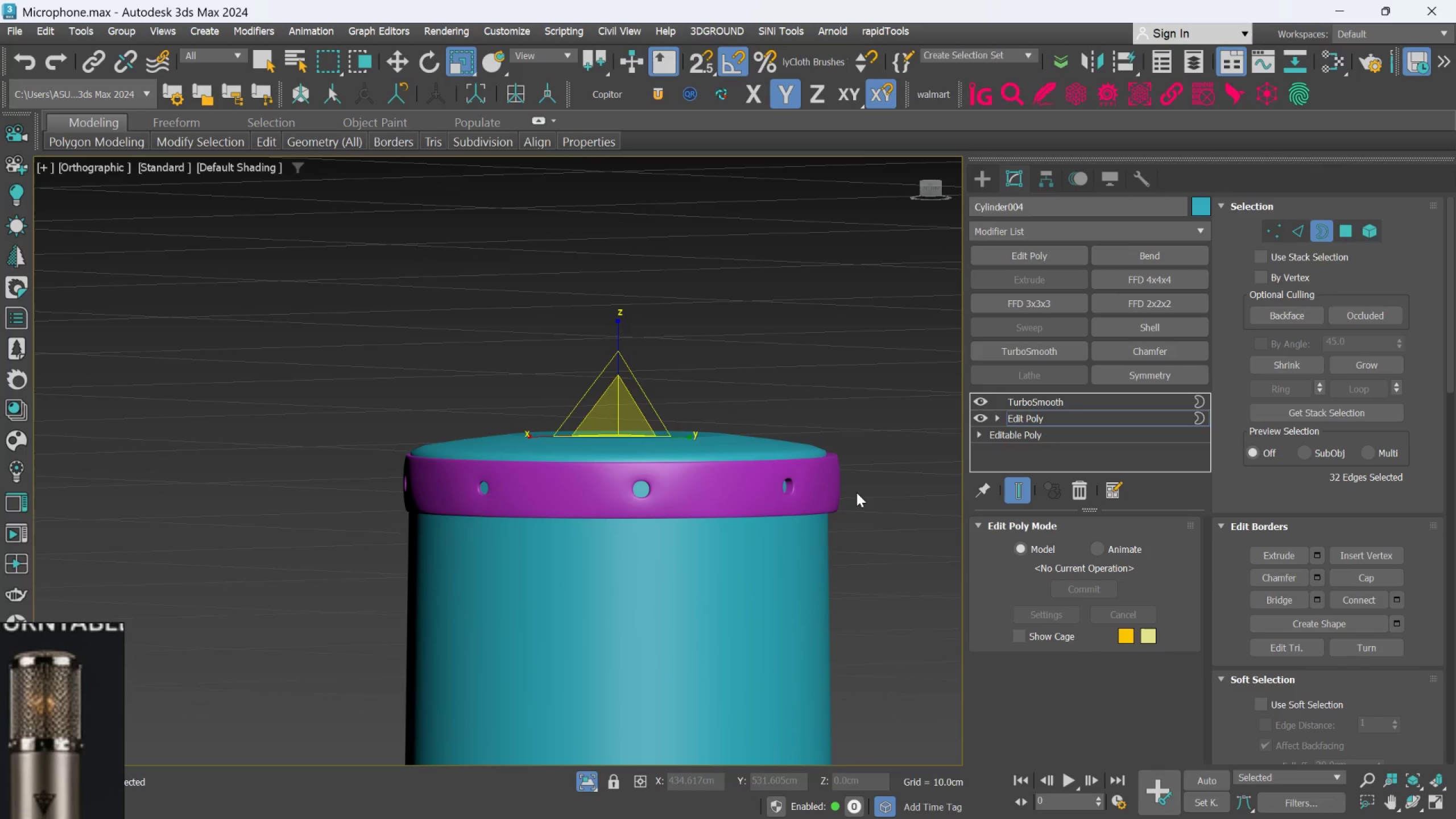 
key(F)
 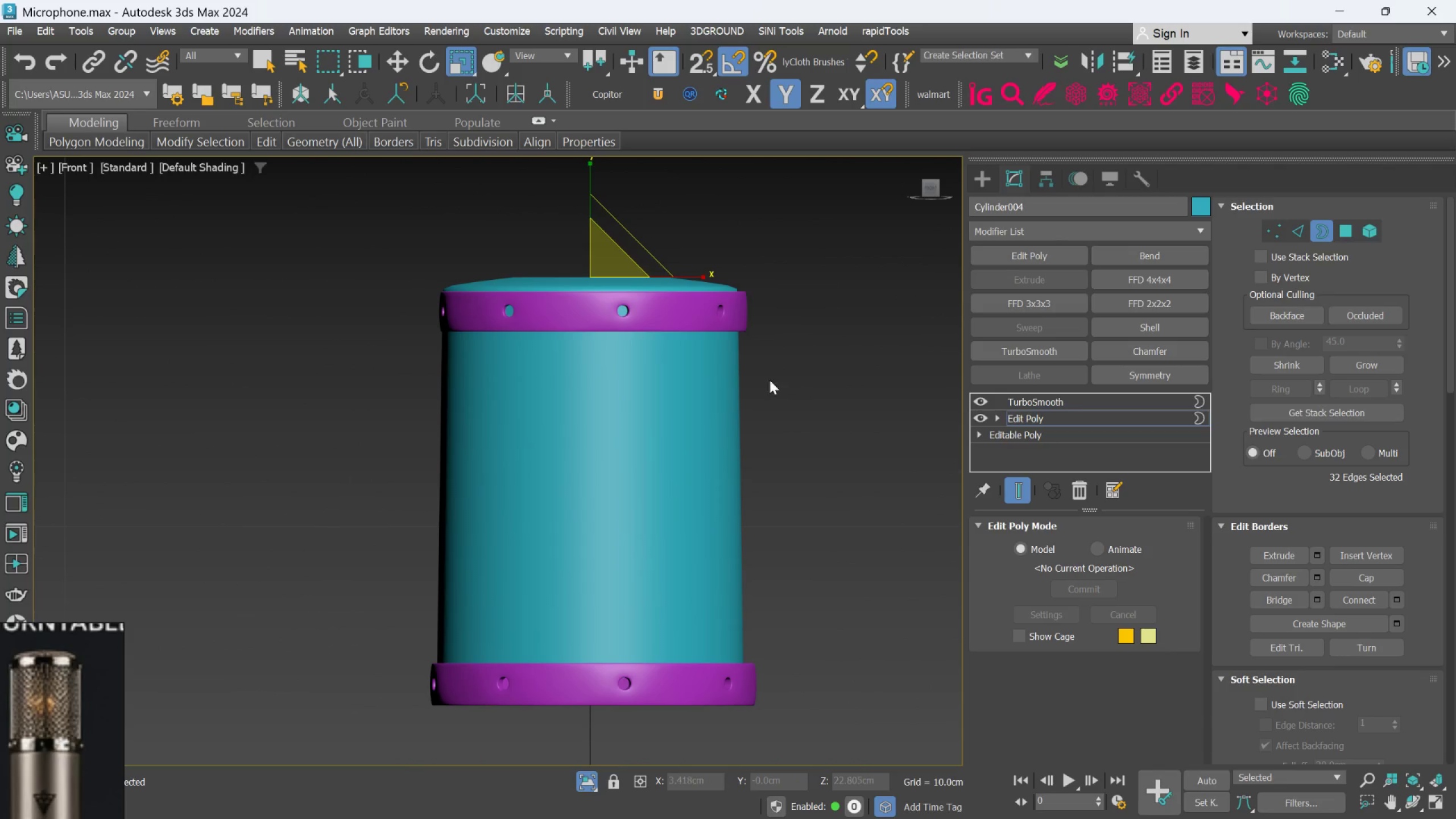 
key(Control+ControlLeft)
 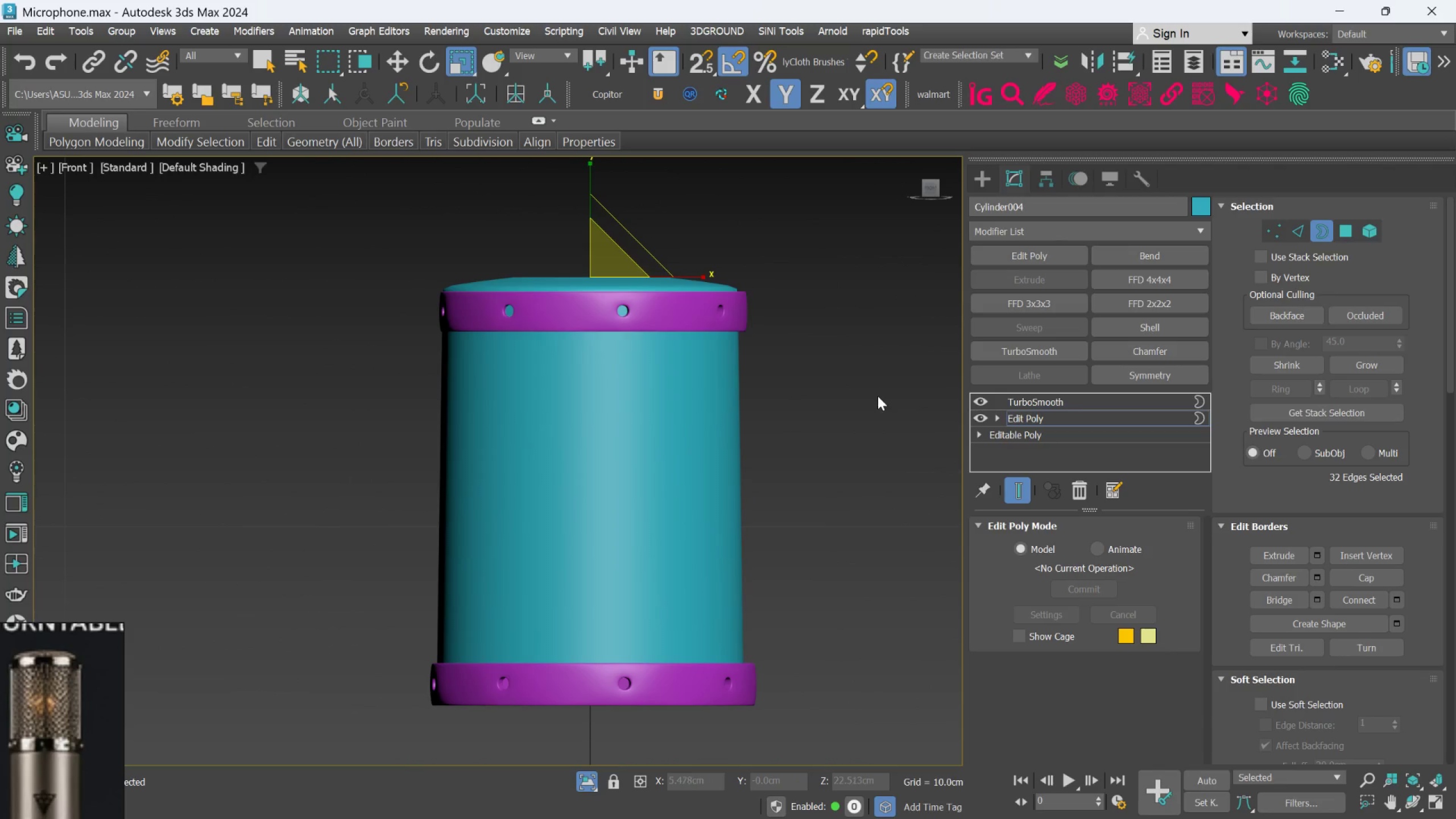 
key(Control+Z)
 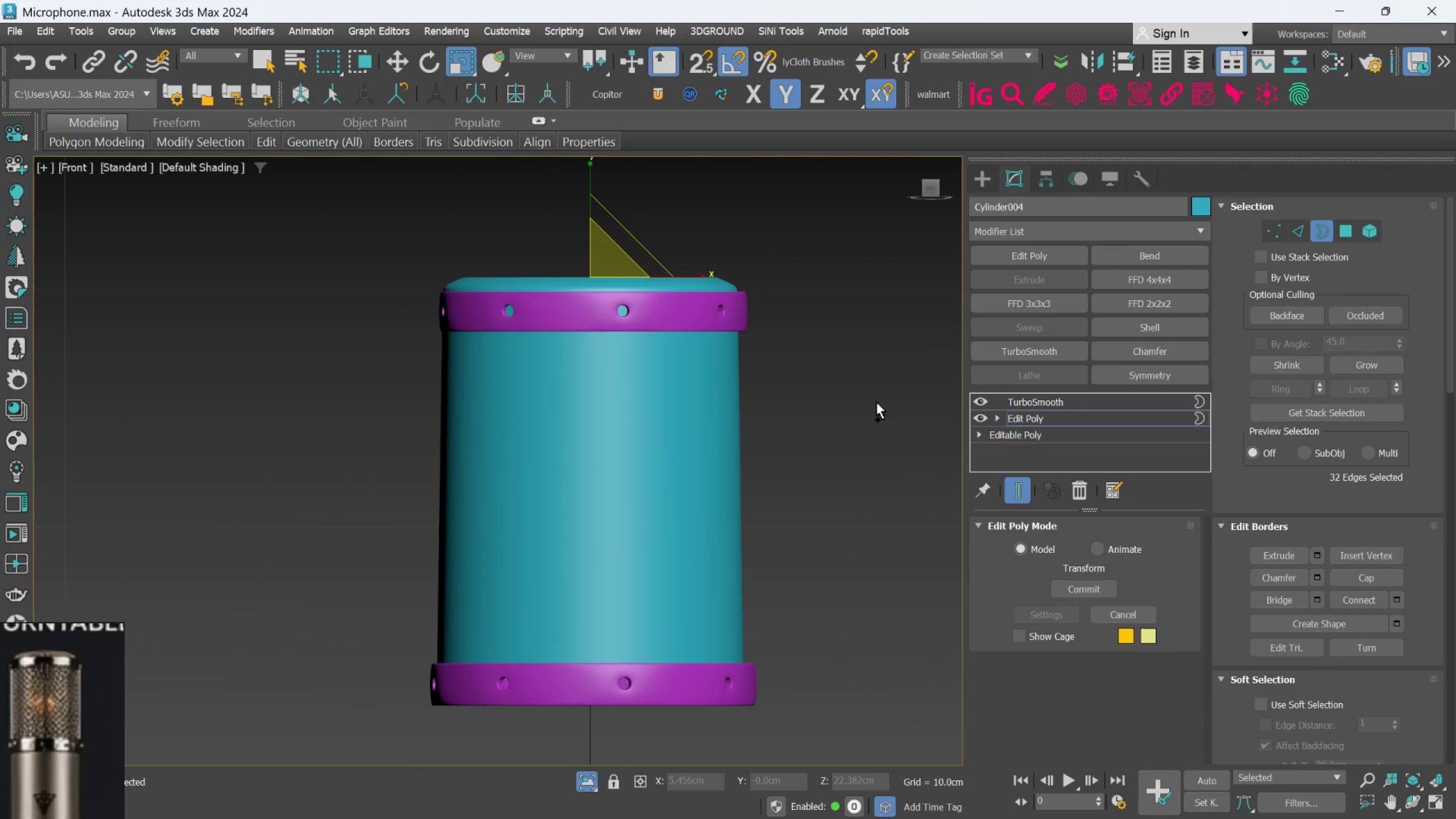 
key(Control+Z)
 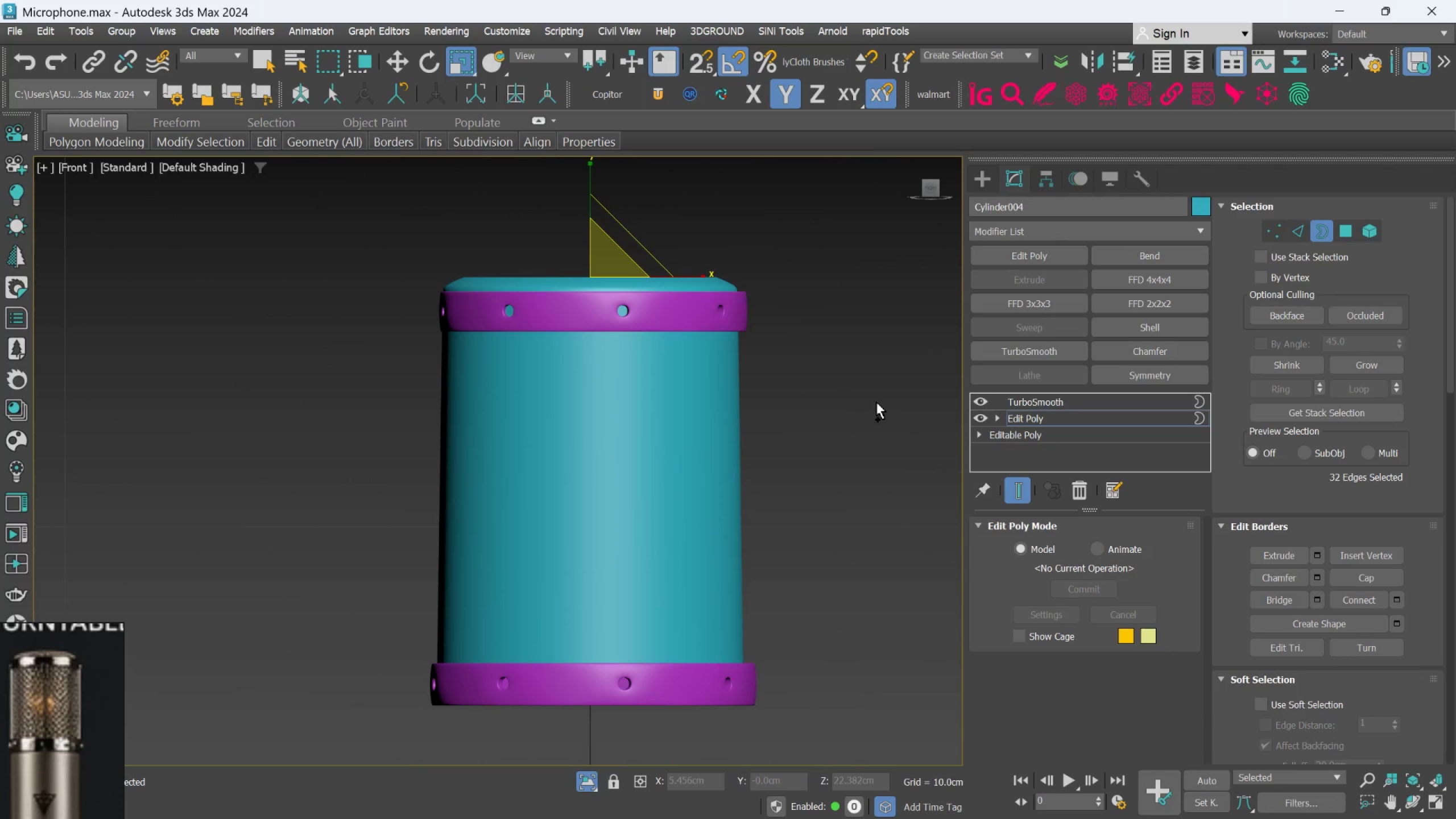 
key(Control+Z)
 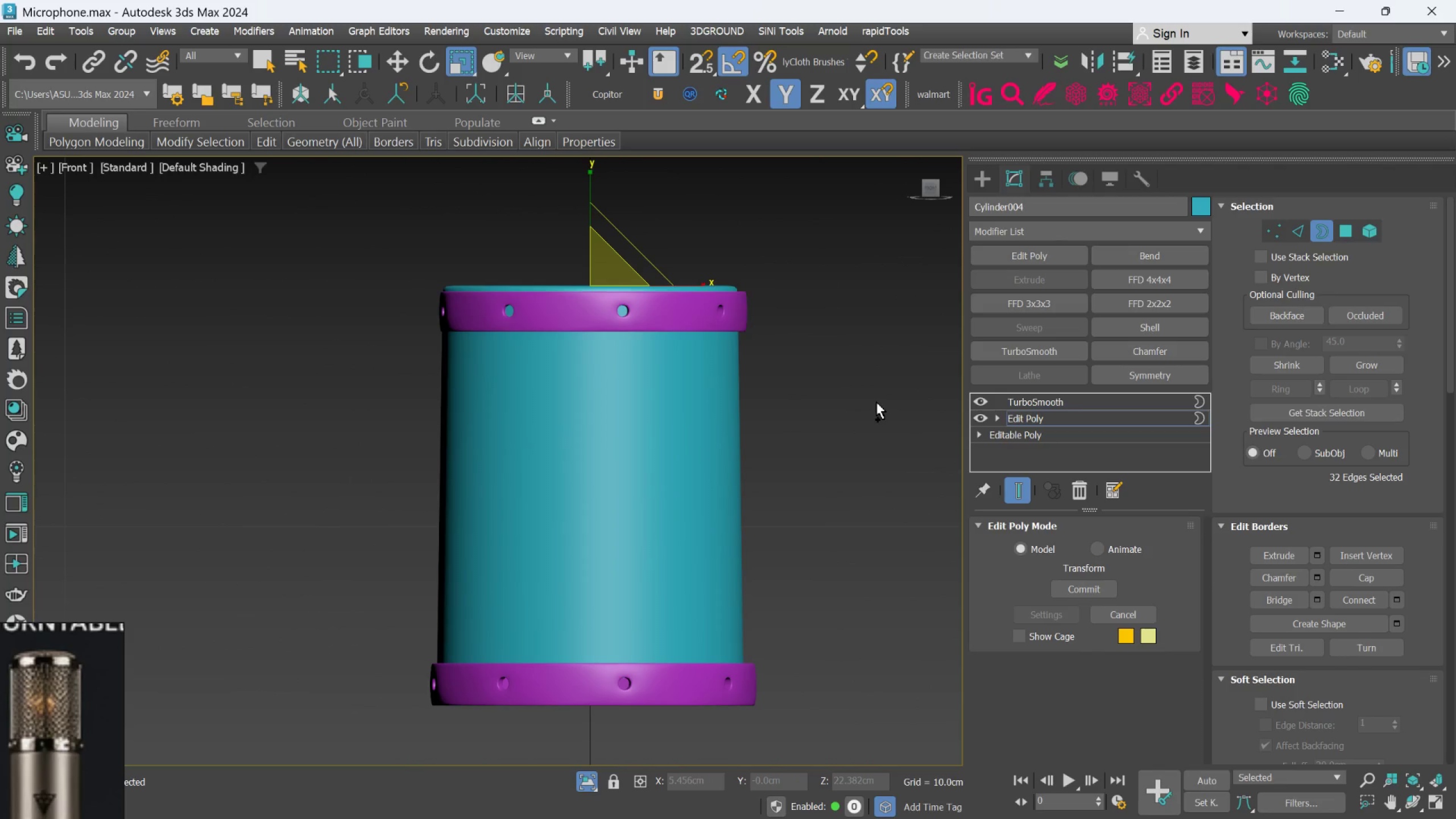 
key(Control+ControlLeft)
 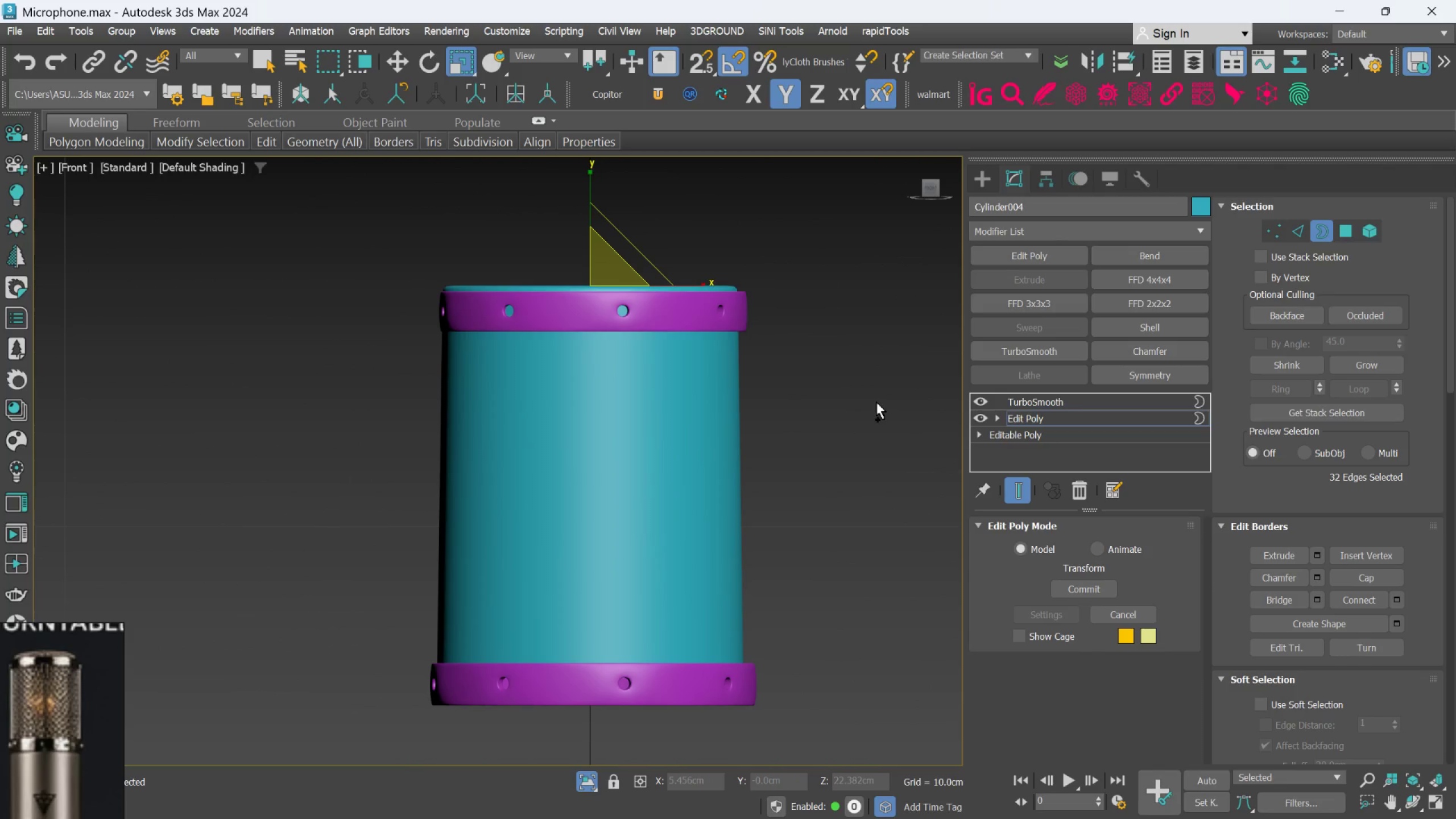 
type(zzzz)
 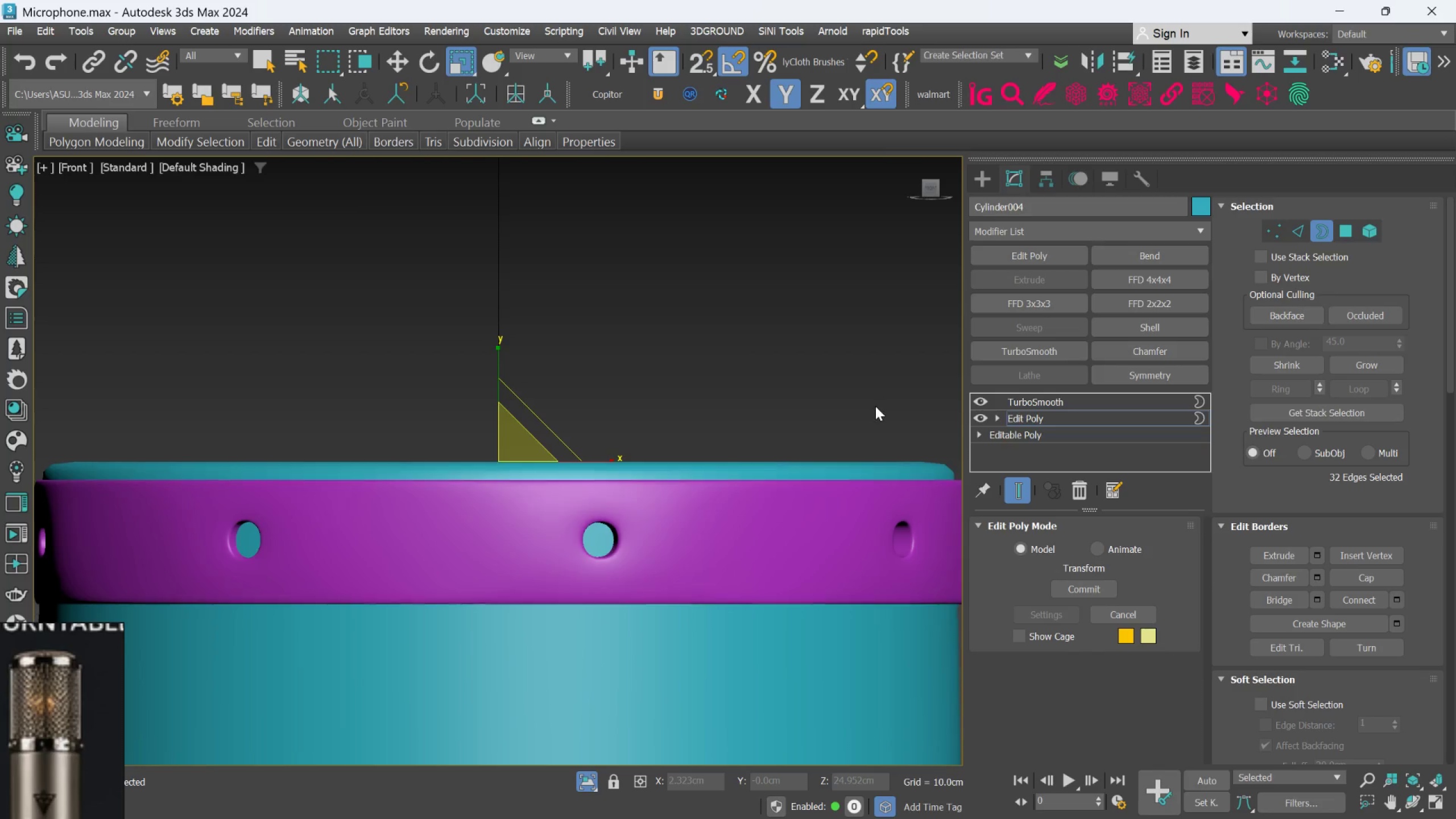 
key(Control+Z)
 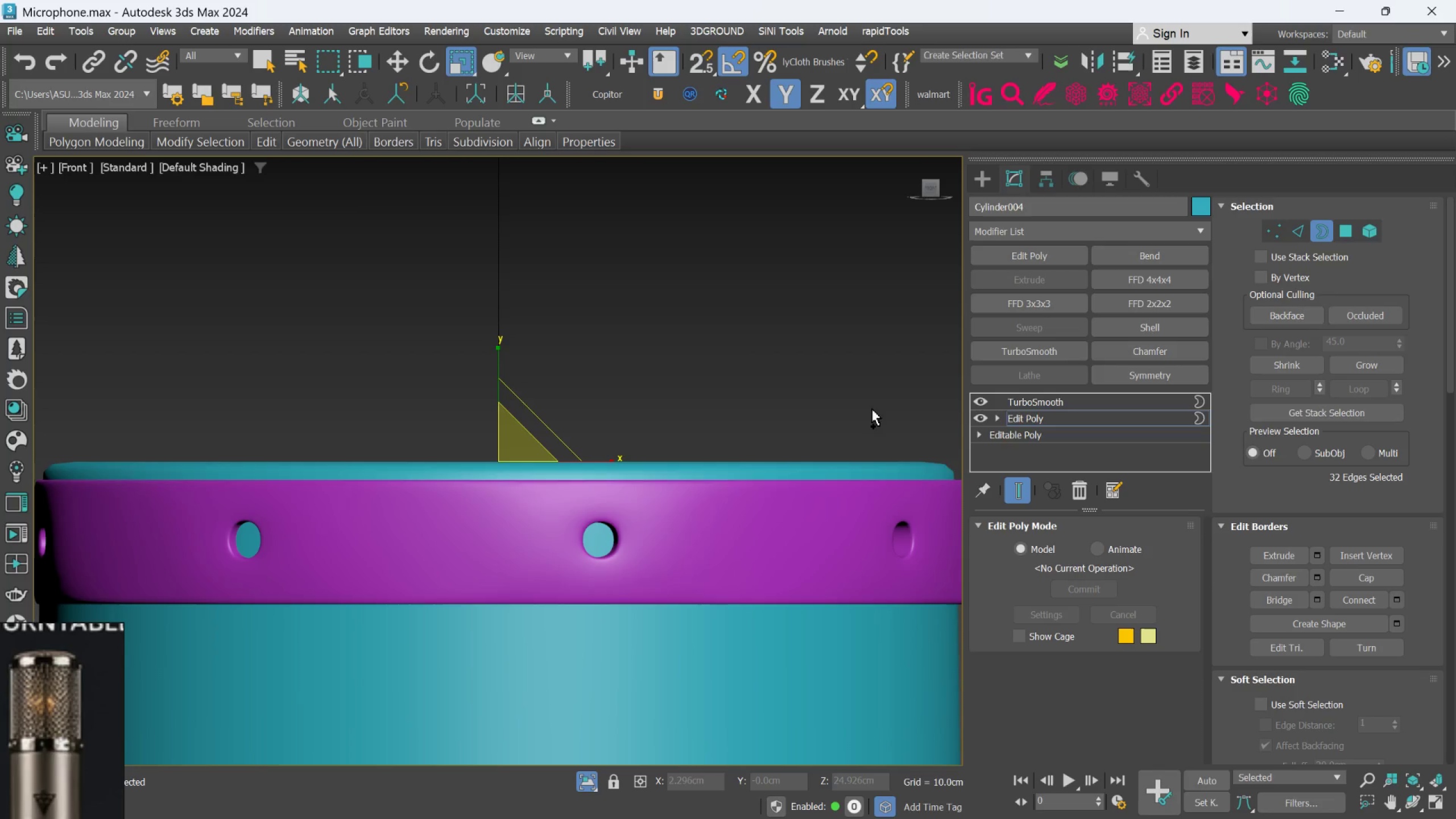 
key(Control+Z)
 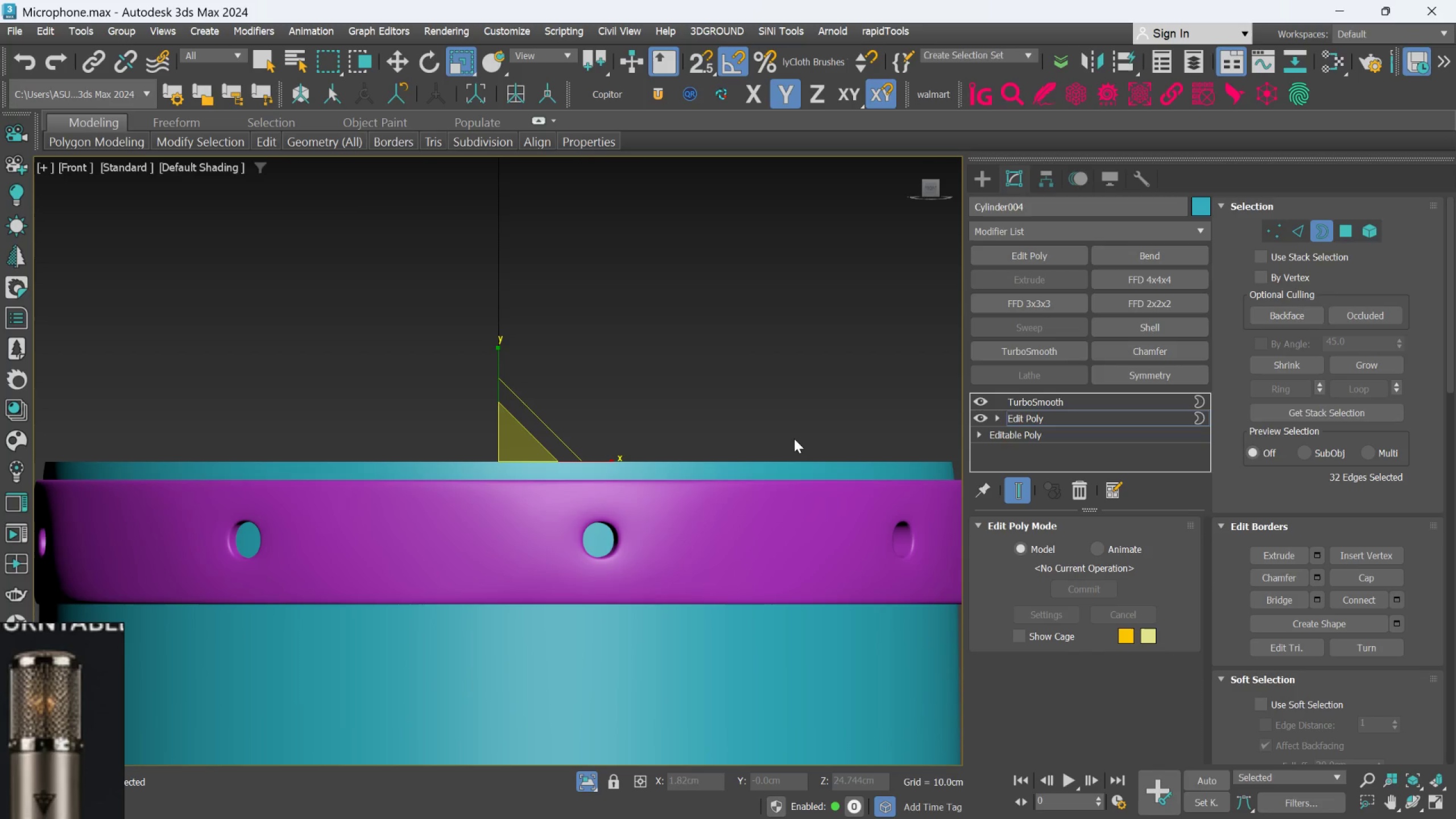 
scroll: coordinate [786, 441], scroll_direction: down, amount: 1.0
 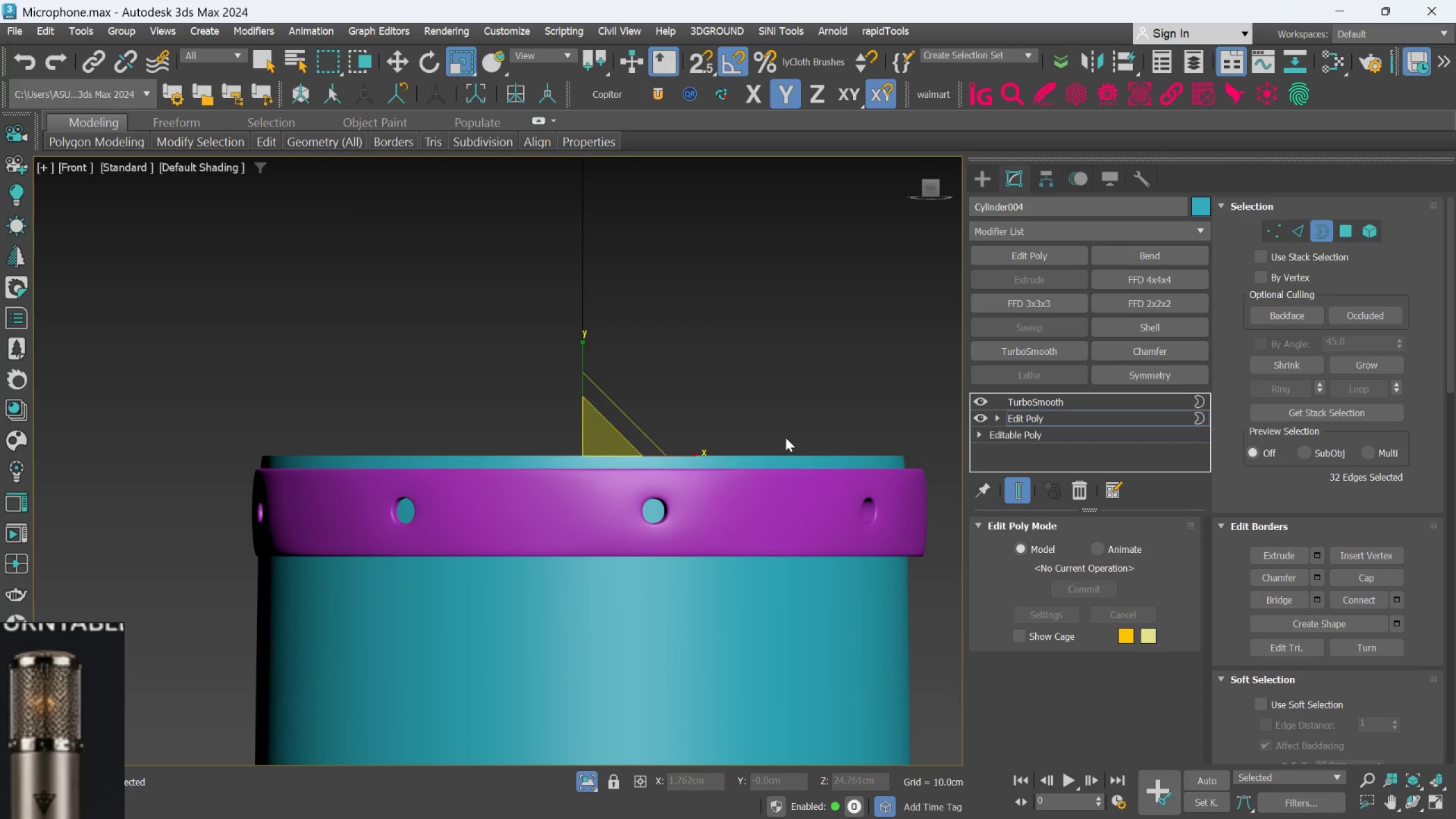 
key(W)
 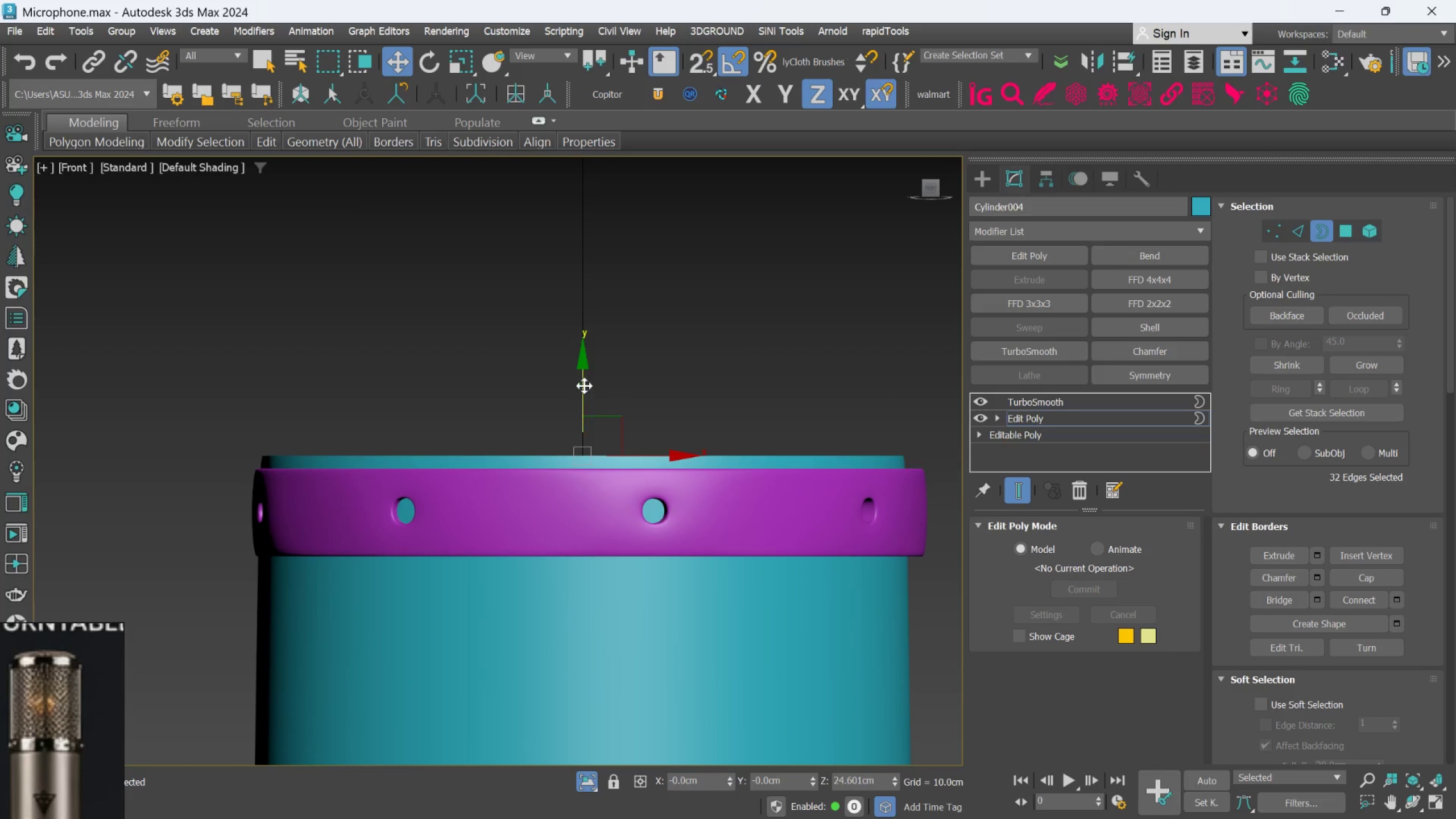 
left_click_drag(start_coordinate=[582, 384], to_coordinate=[582, 378])
 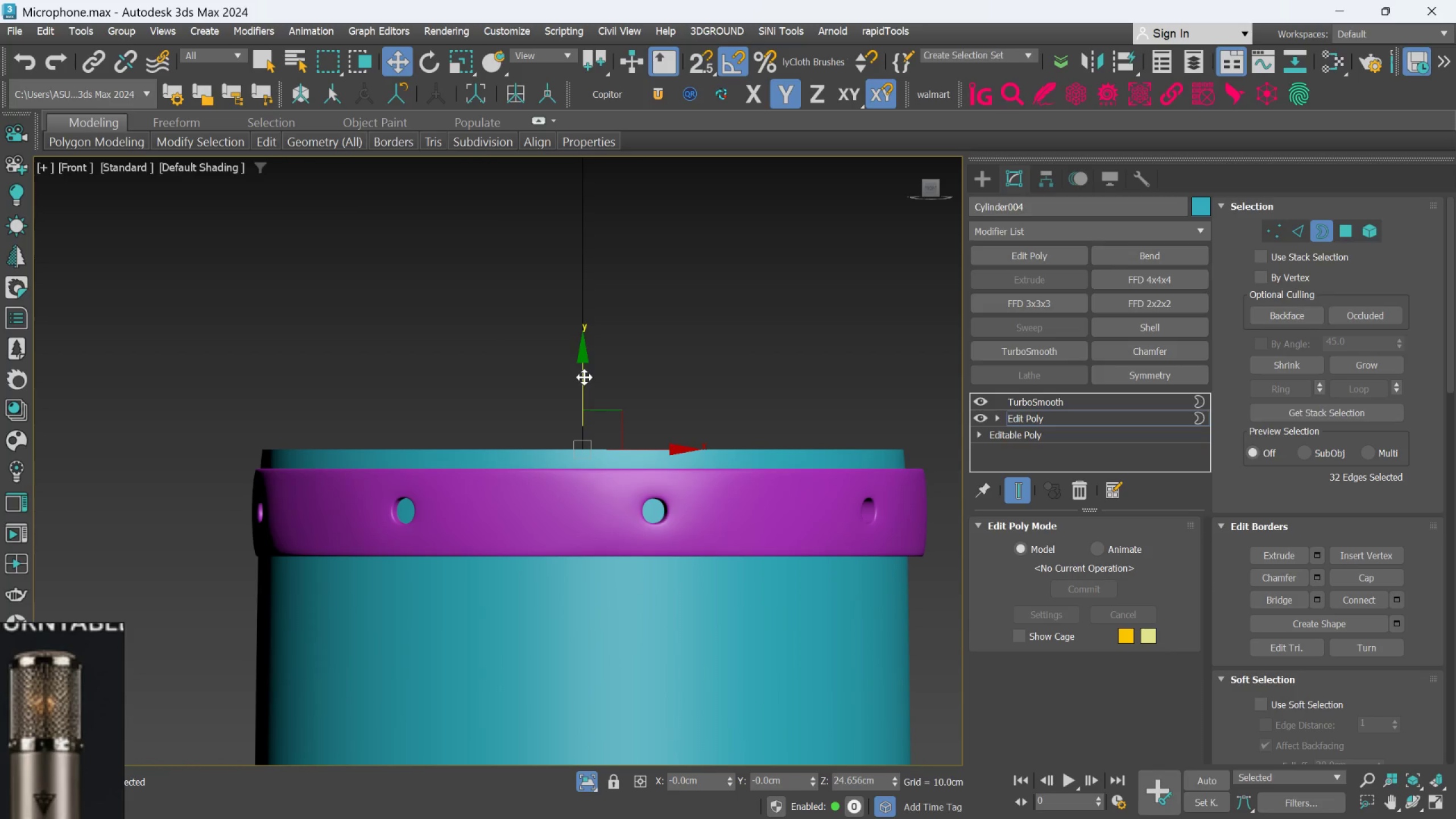 
key(R)
 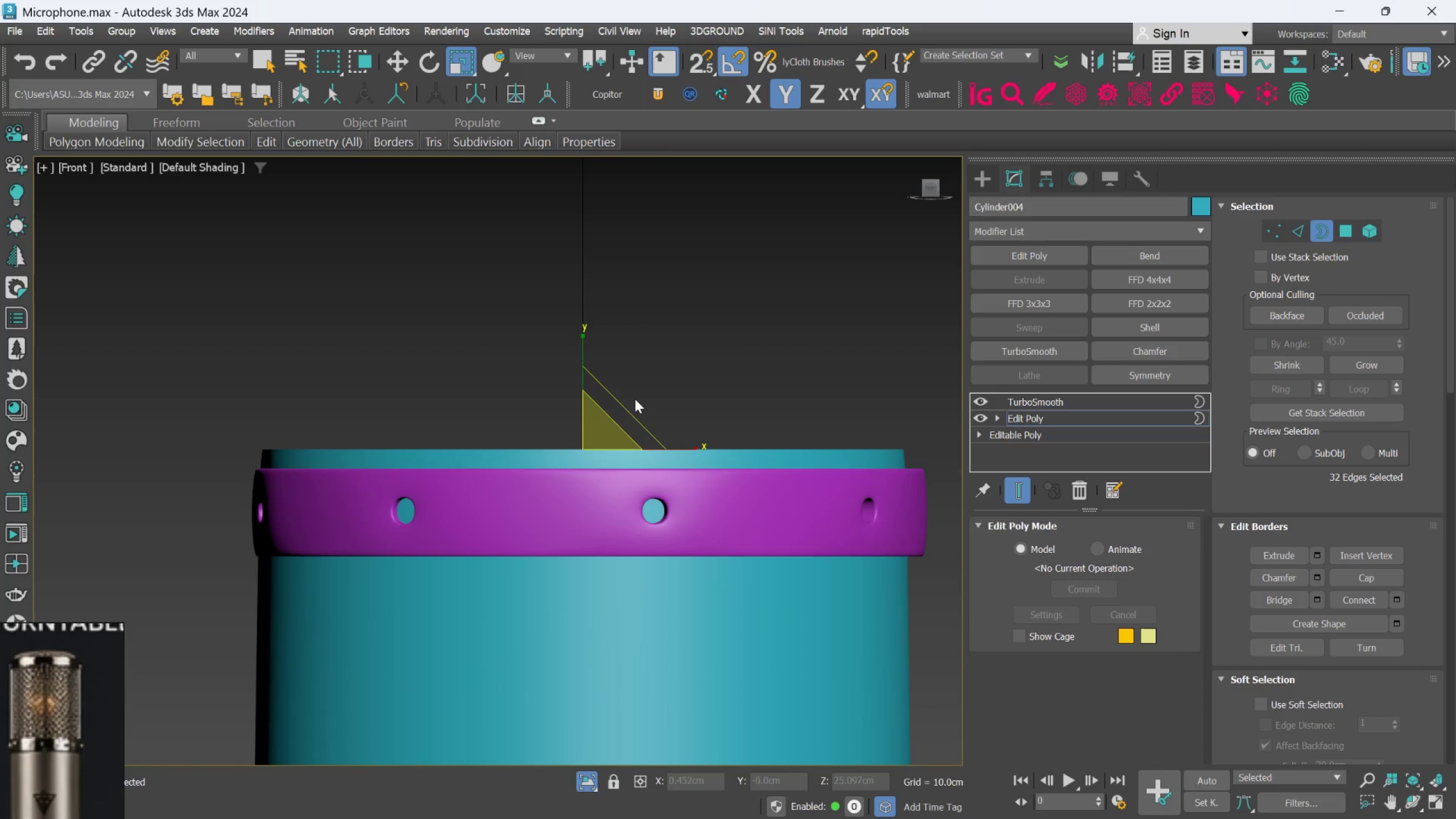 
hold_key(key=AltLeft, duration=0.46)
 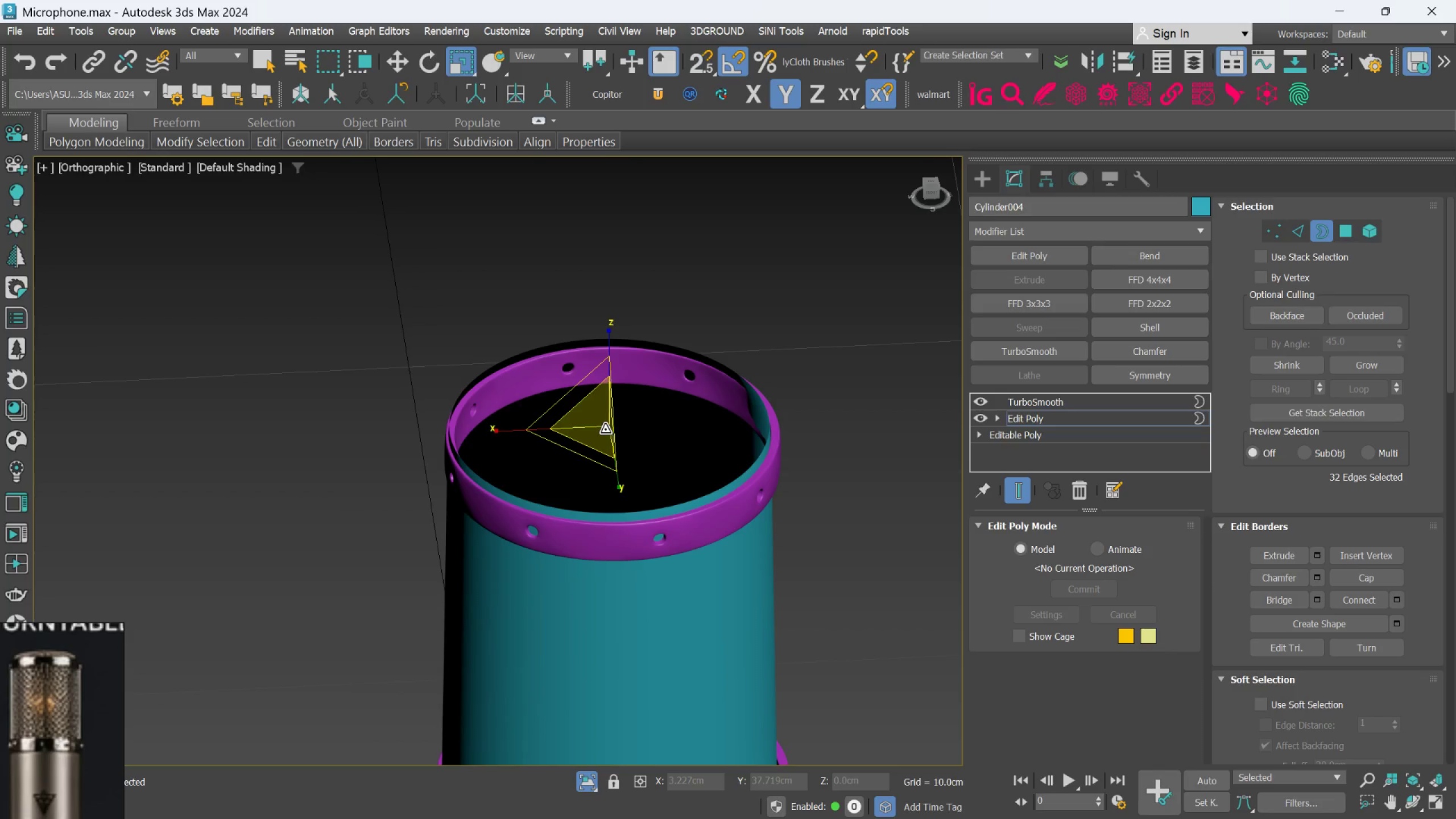 
scroll: coordinate [636, 403], scroll_direction: down, amount: 2.0
 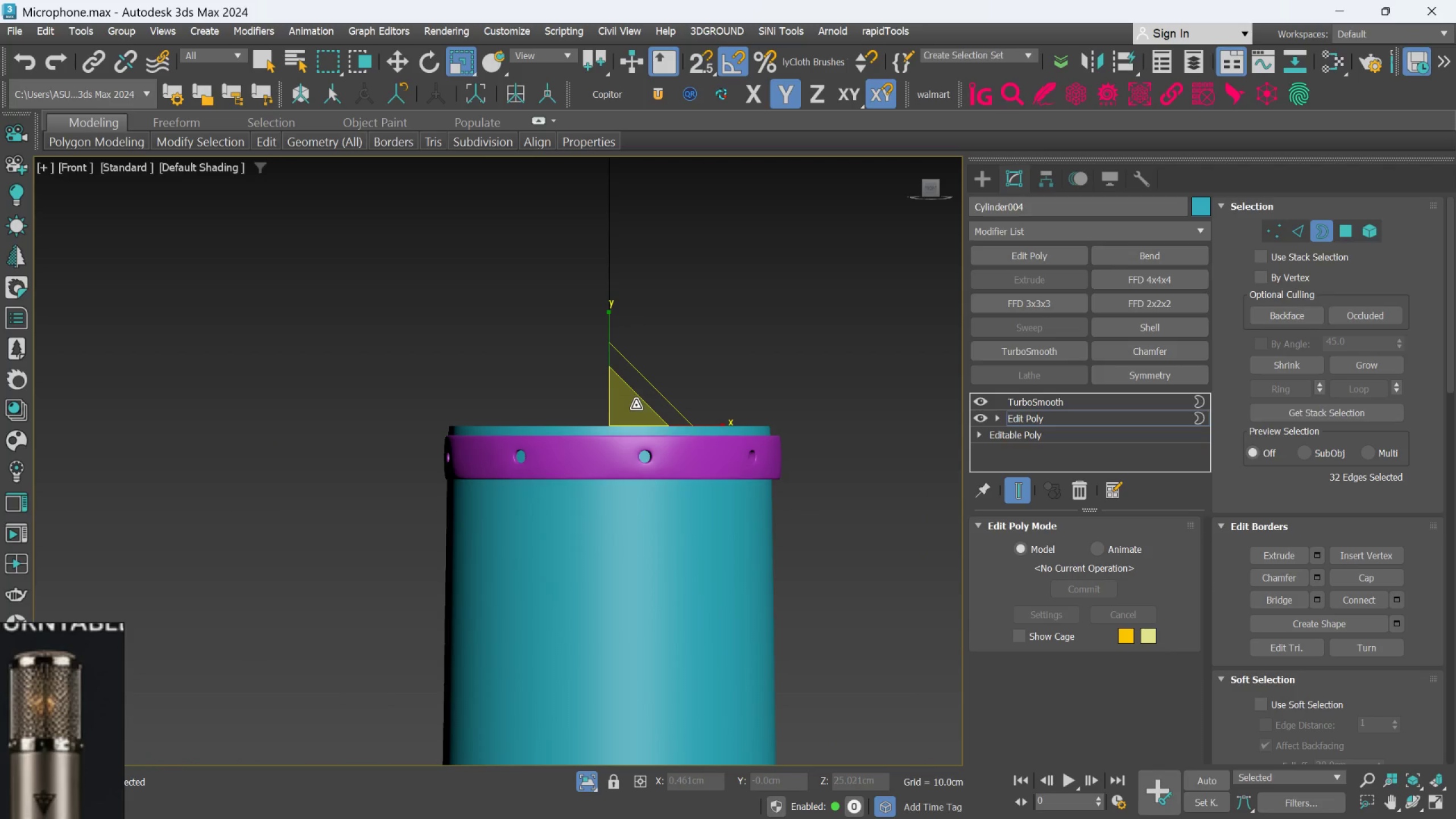 
hold_key(key=ShiftLeft, duration=3.86)
left_click_drag(start_coordinate=[605, 428], to_coordinate=[595, 602])
 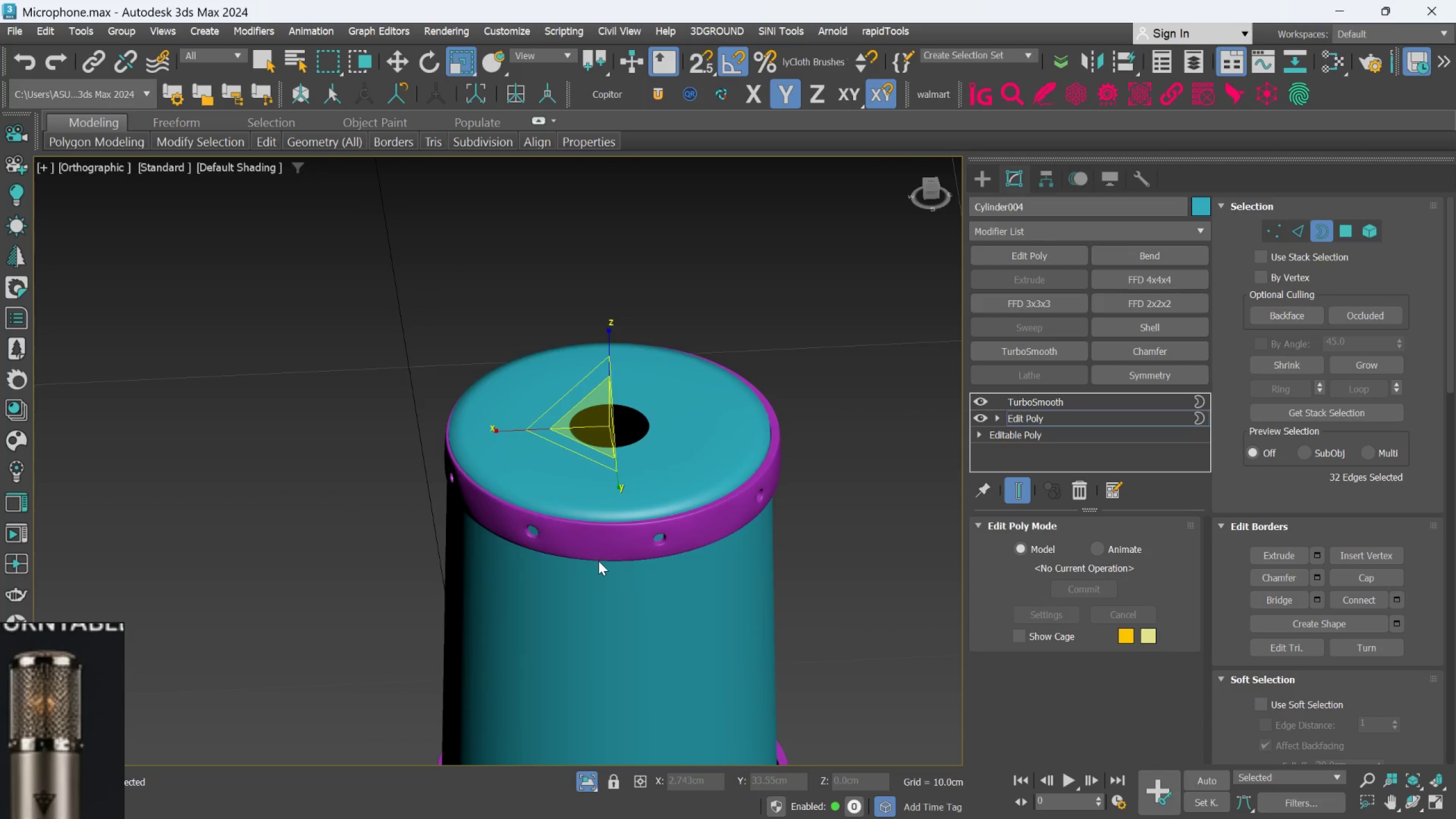 
hold_key(key=AltLeft, duration=0.62)
 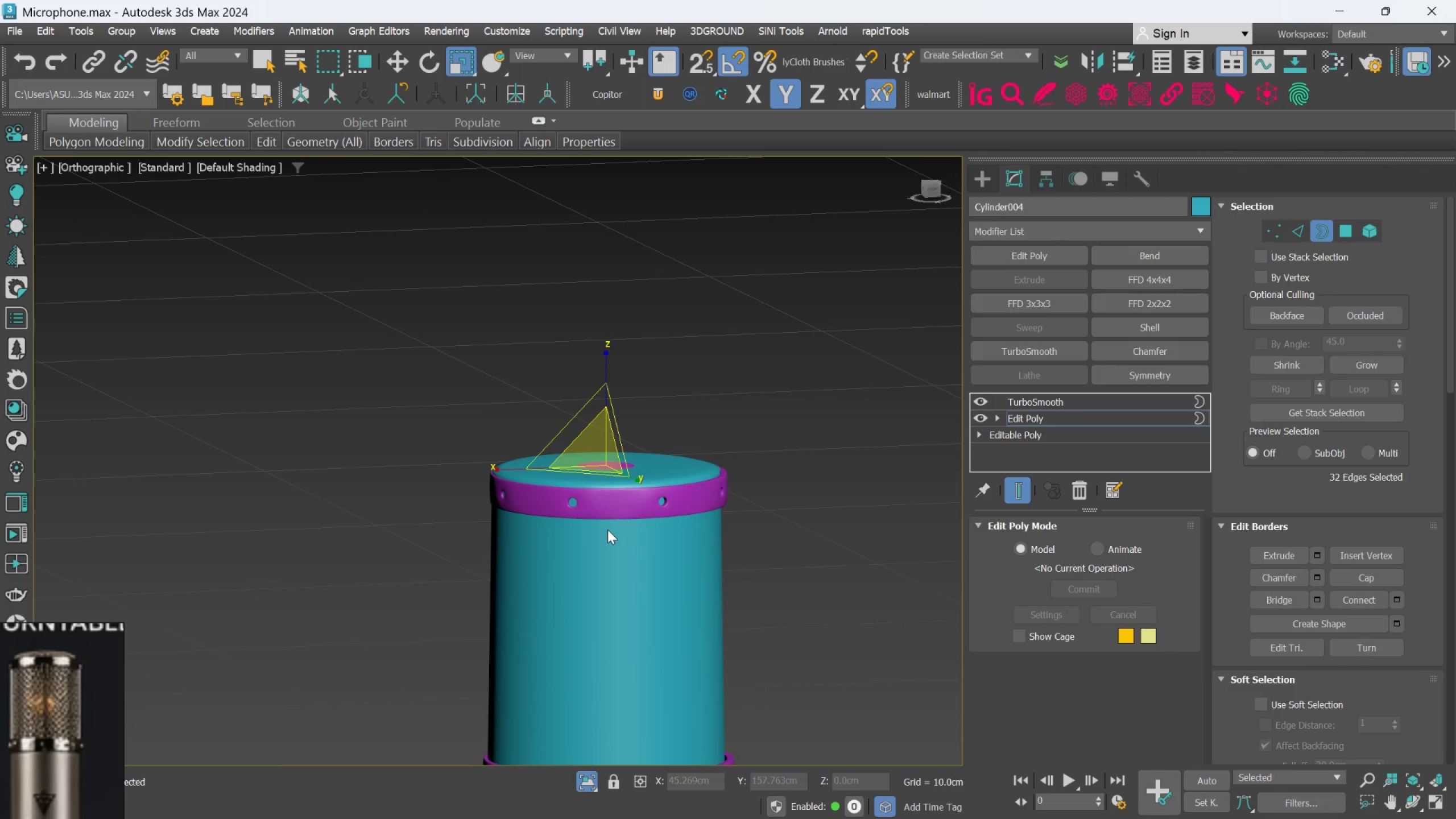 
scroll: coordinate [598, 561], scroll_direction: down, amount: 1.0
 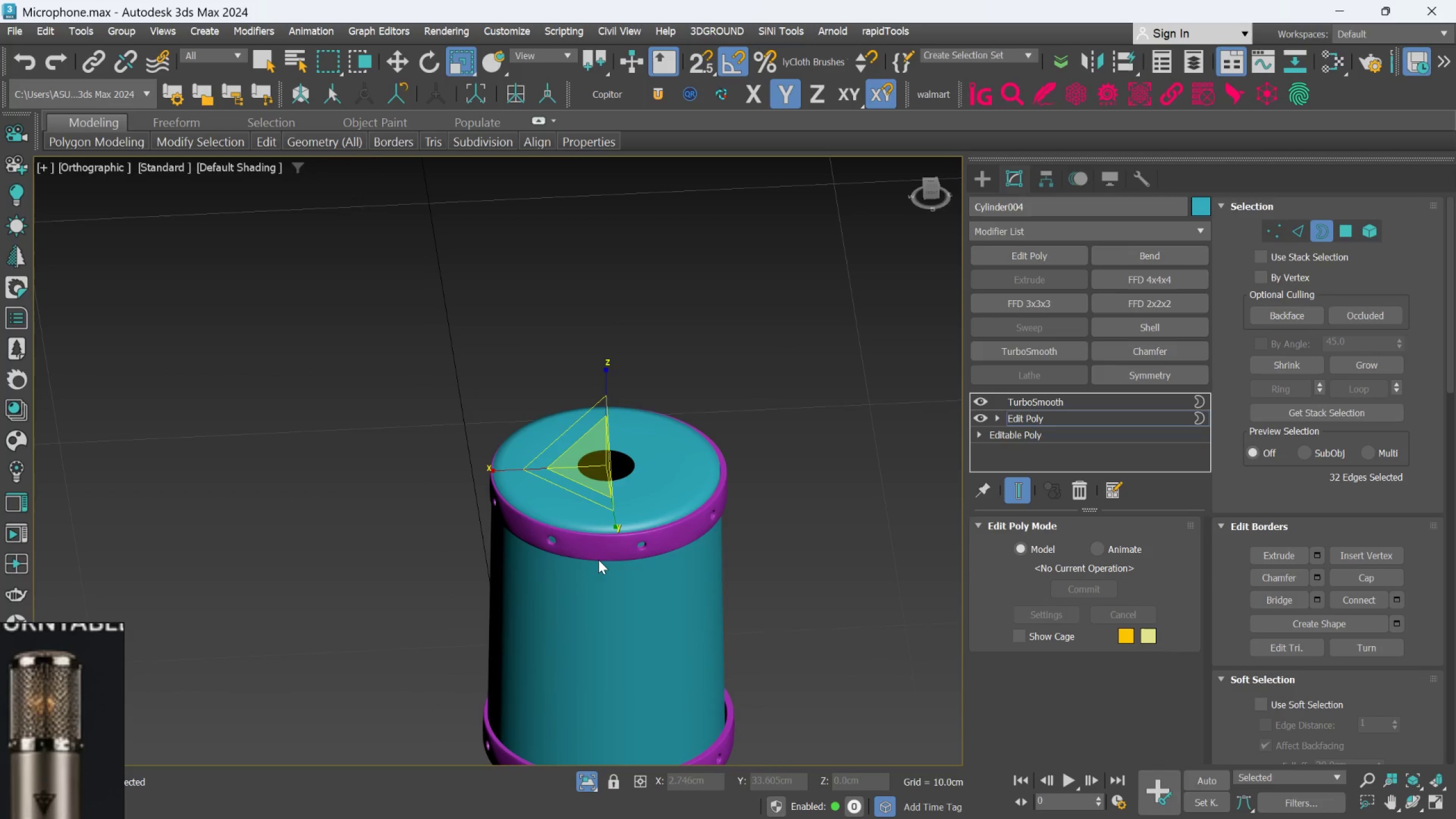 
key(F)
 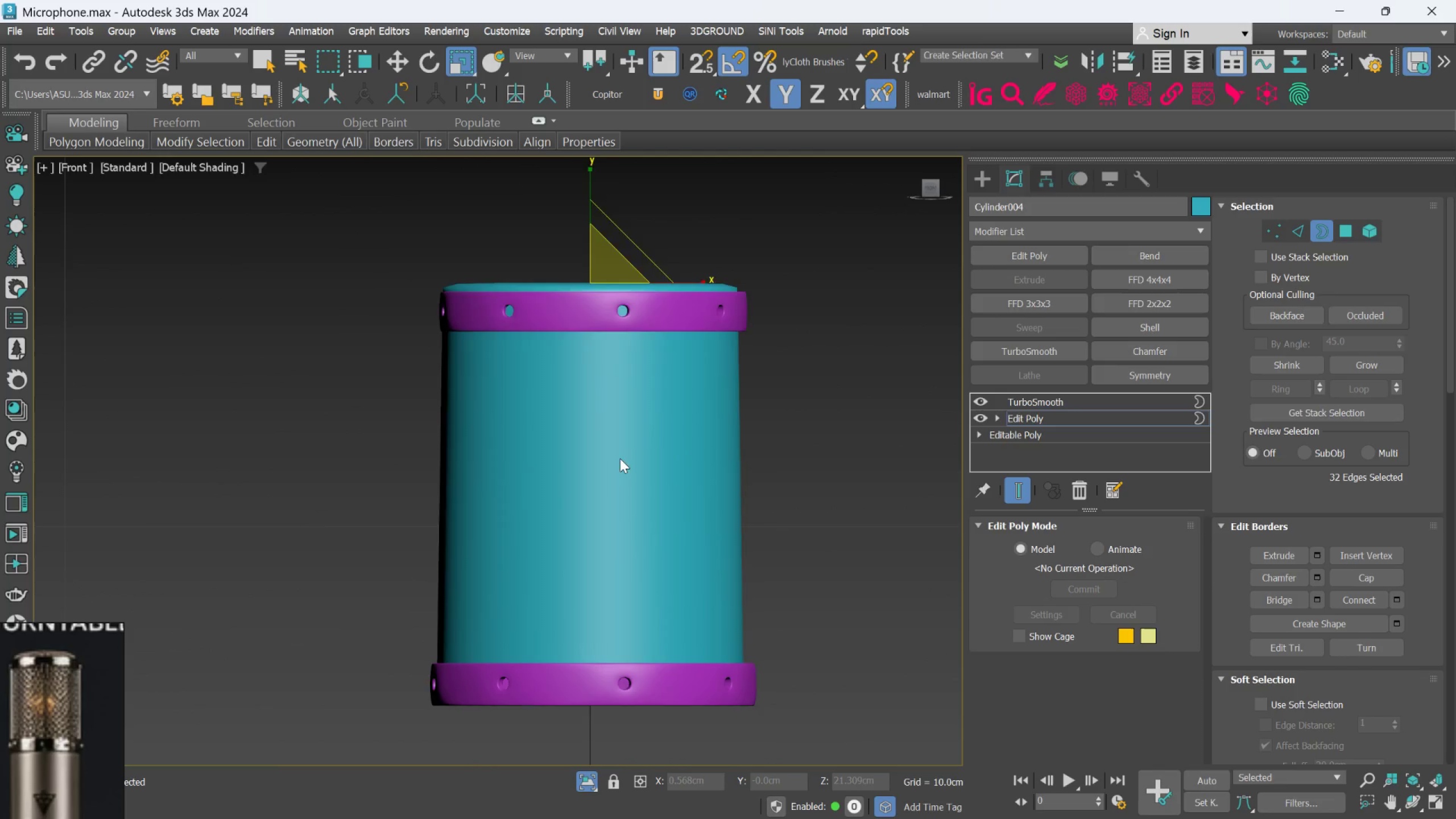 
scroll: coordinate [619, 528], scroll_direction: down, amount: 1.0
 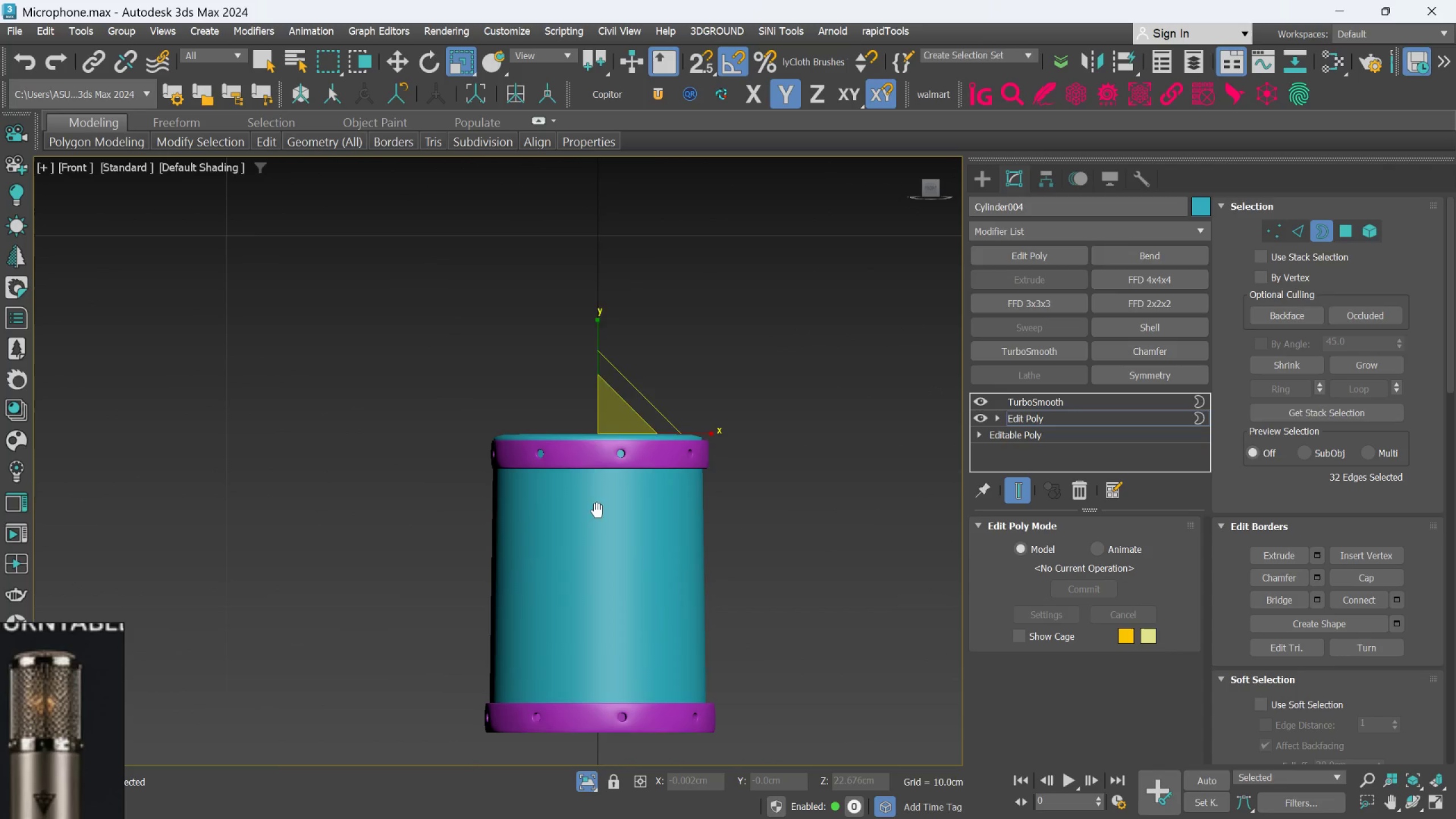 
scroll: coordinate [481, 454], scroll_direction: up, amount: 5.0
 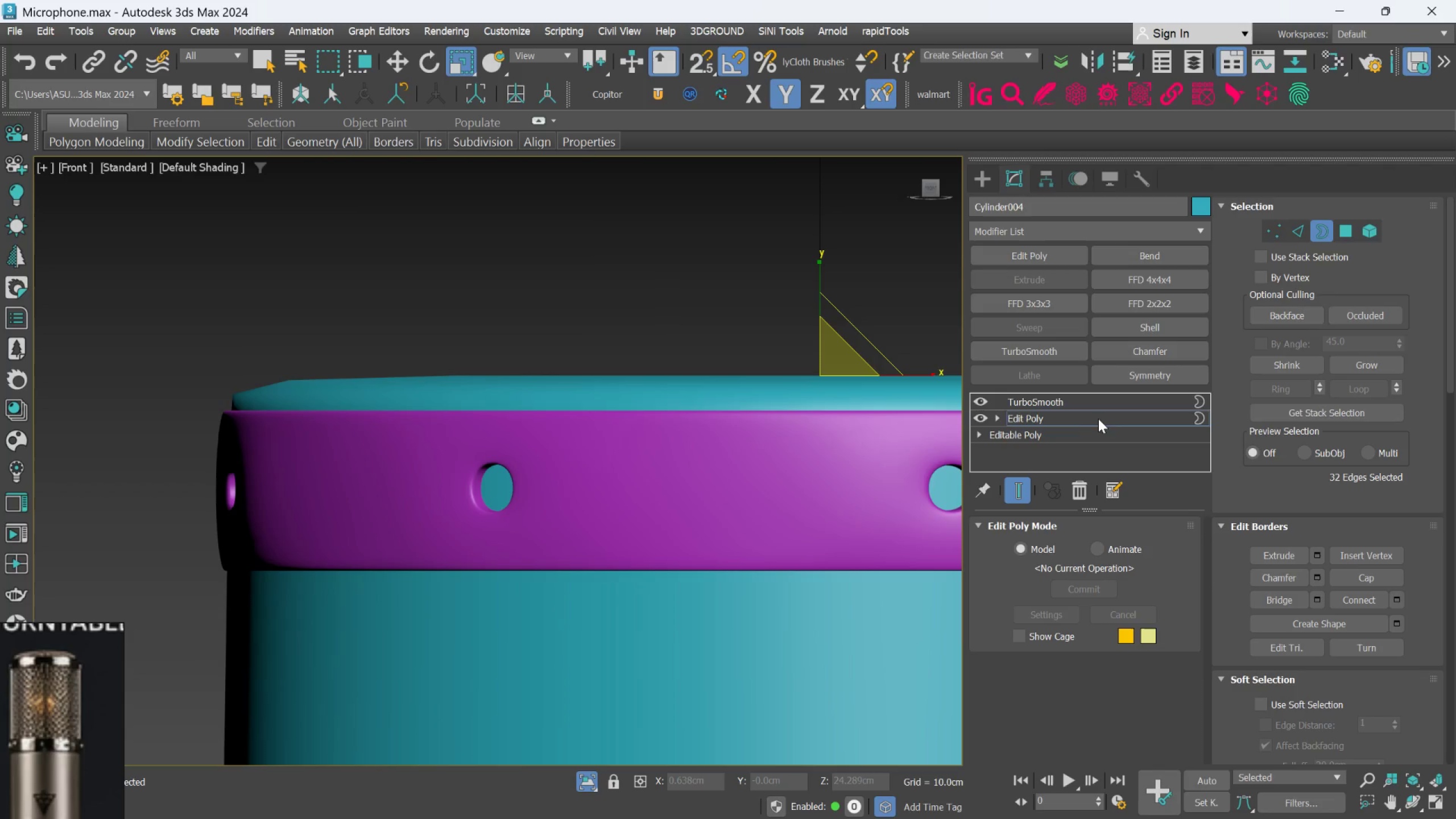 
left_click([1093, 420])
 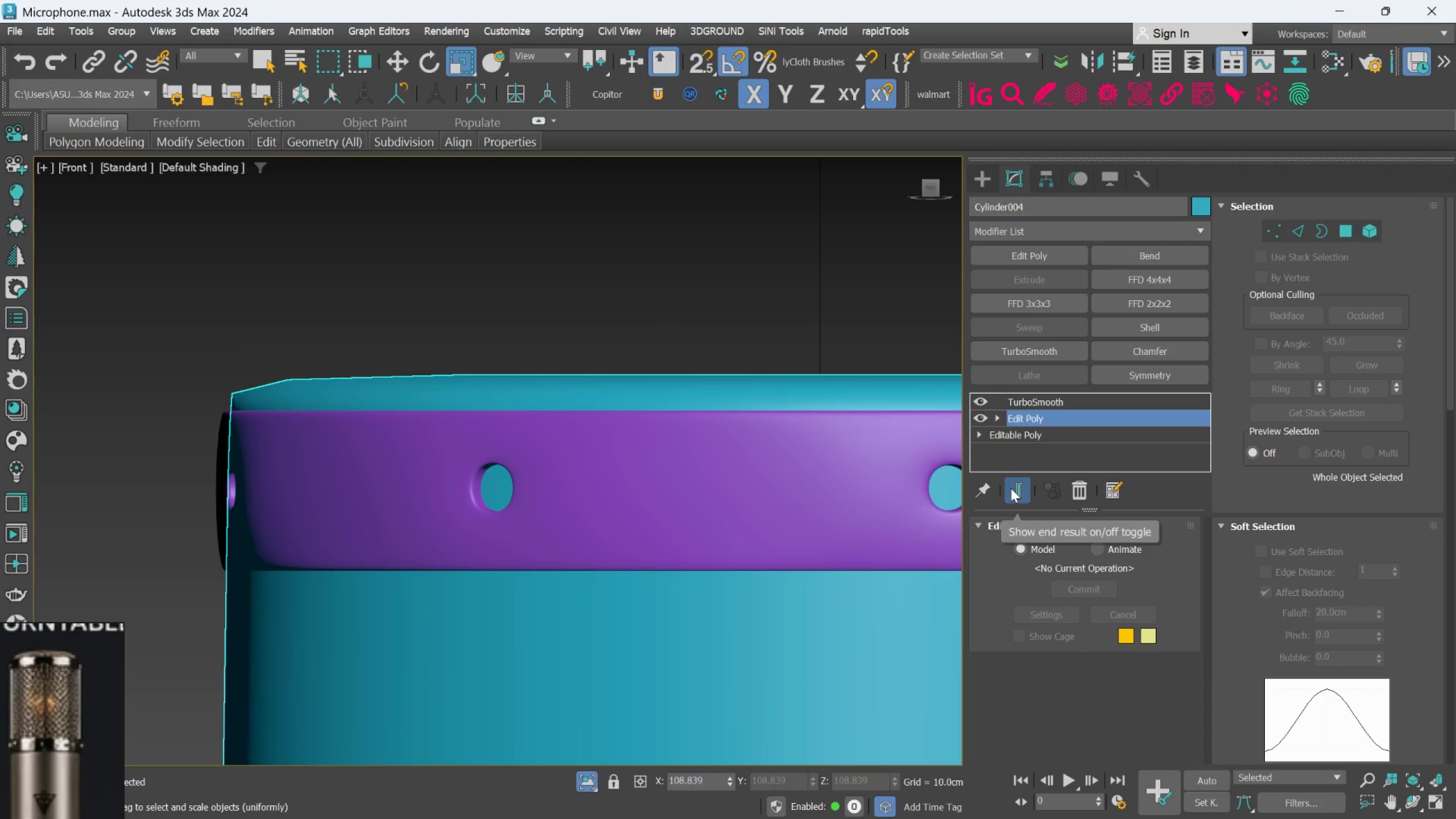 
key(Control+ControlLeft)
 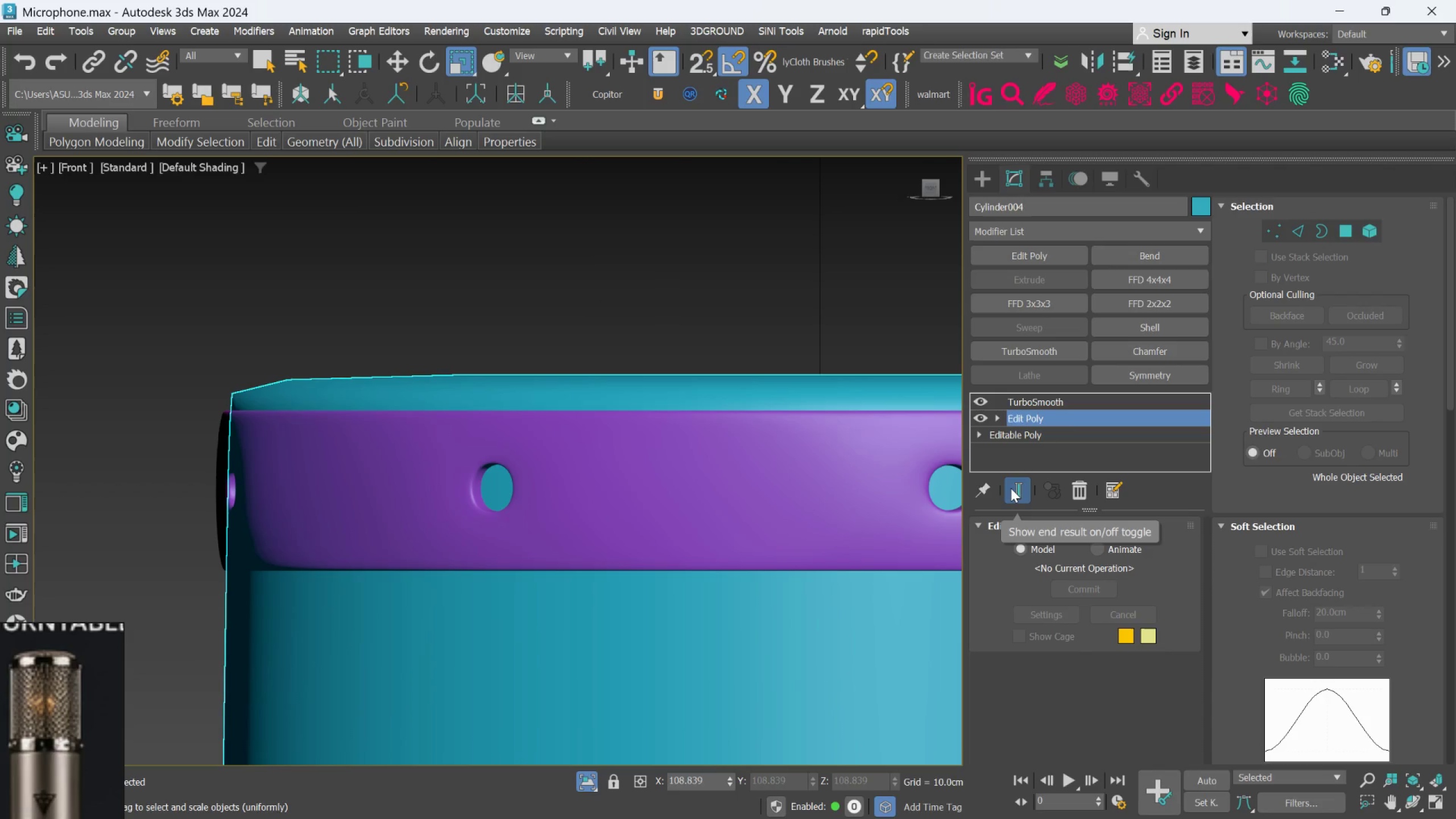 
key(Control+Z)
 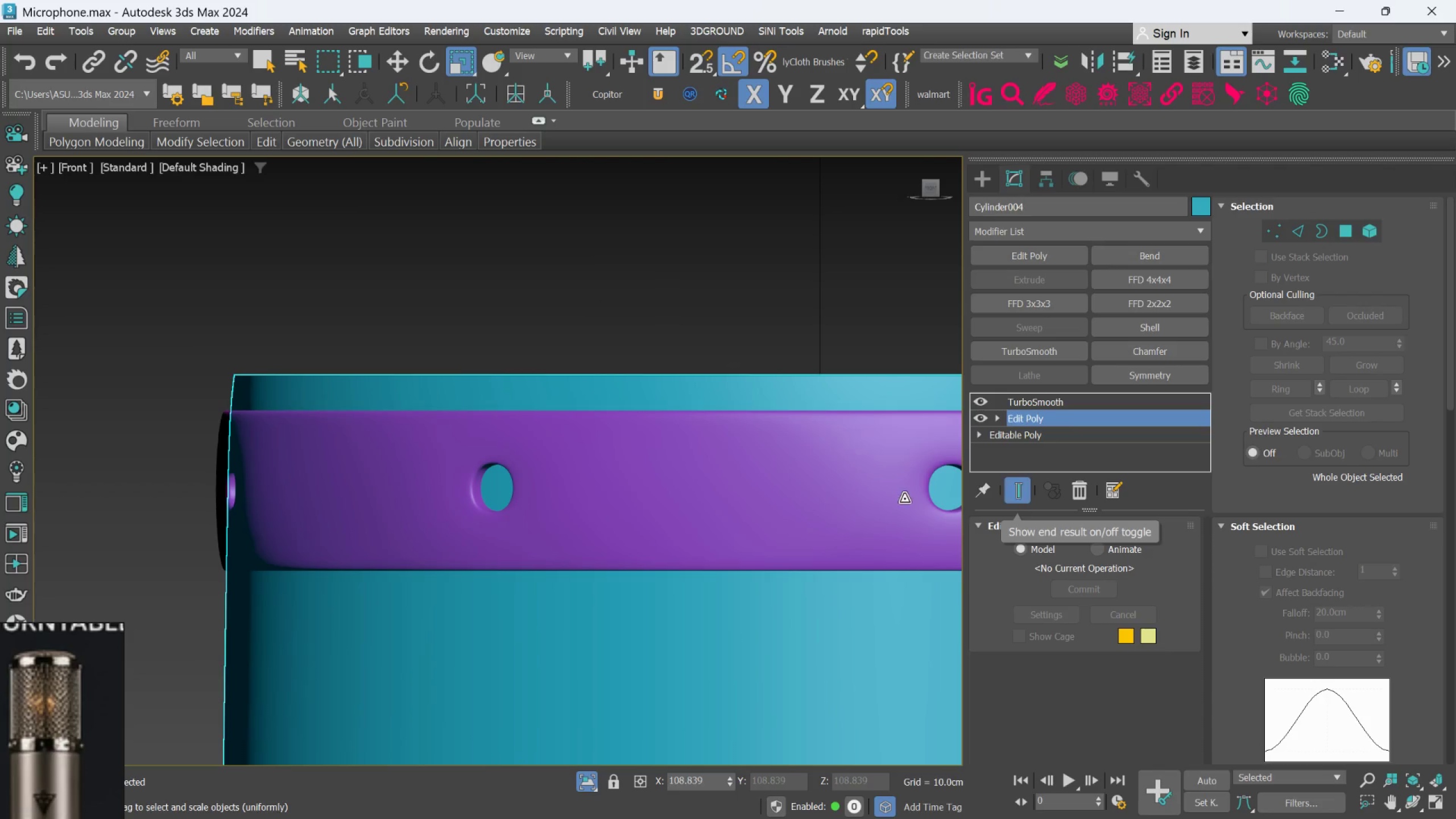 
scroll: coordinate [472, 535], scroll_direction: down, amount: 4.0
 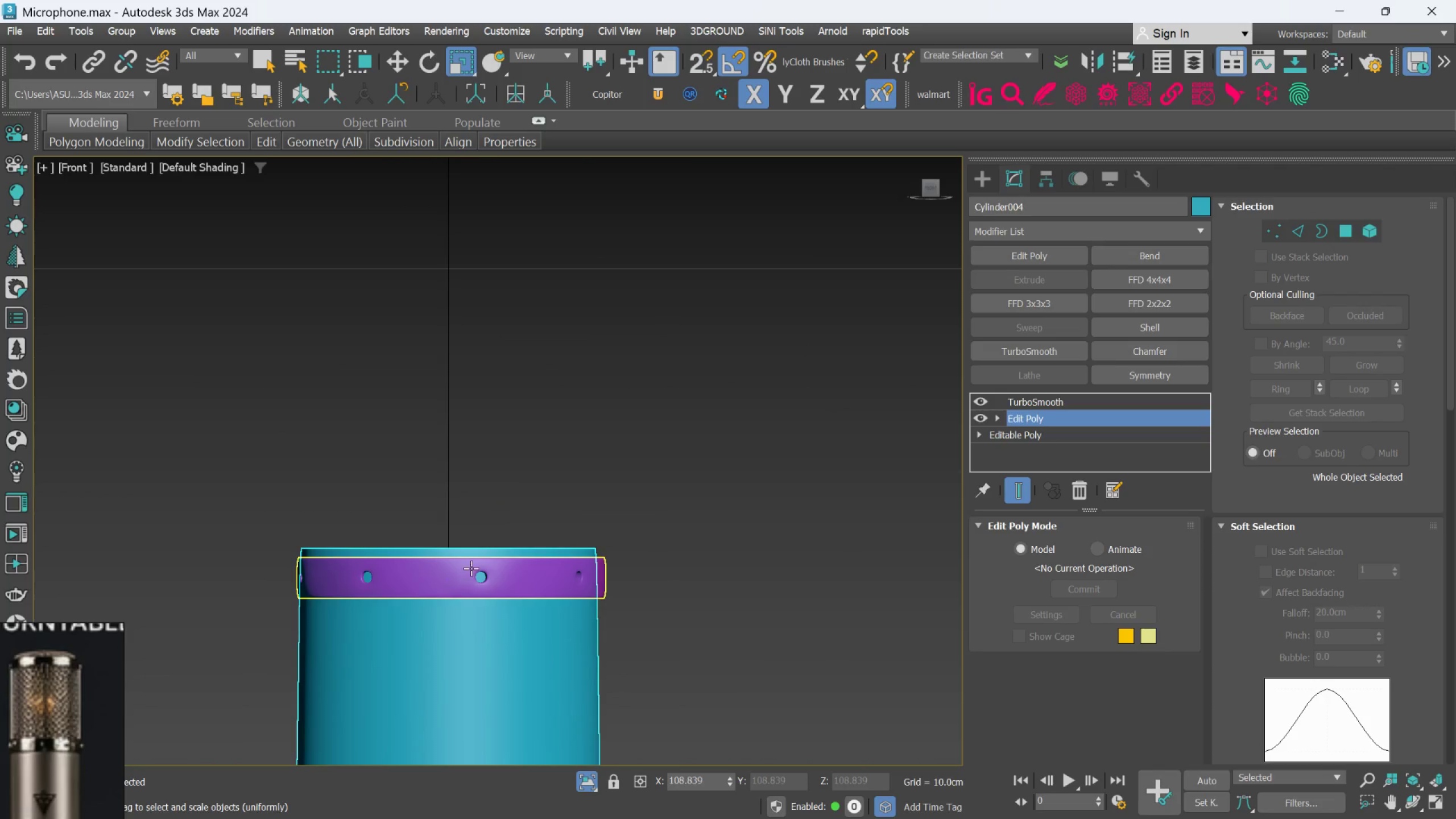 
scroll: coordinate [514, 554], scroll_direction: up, amount: 1.0
 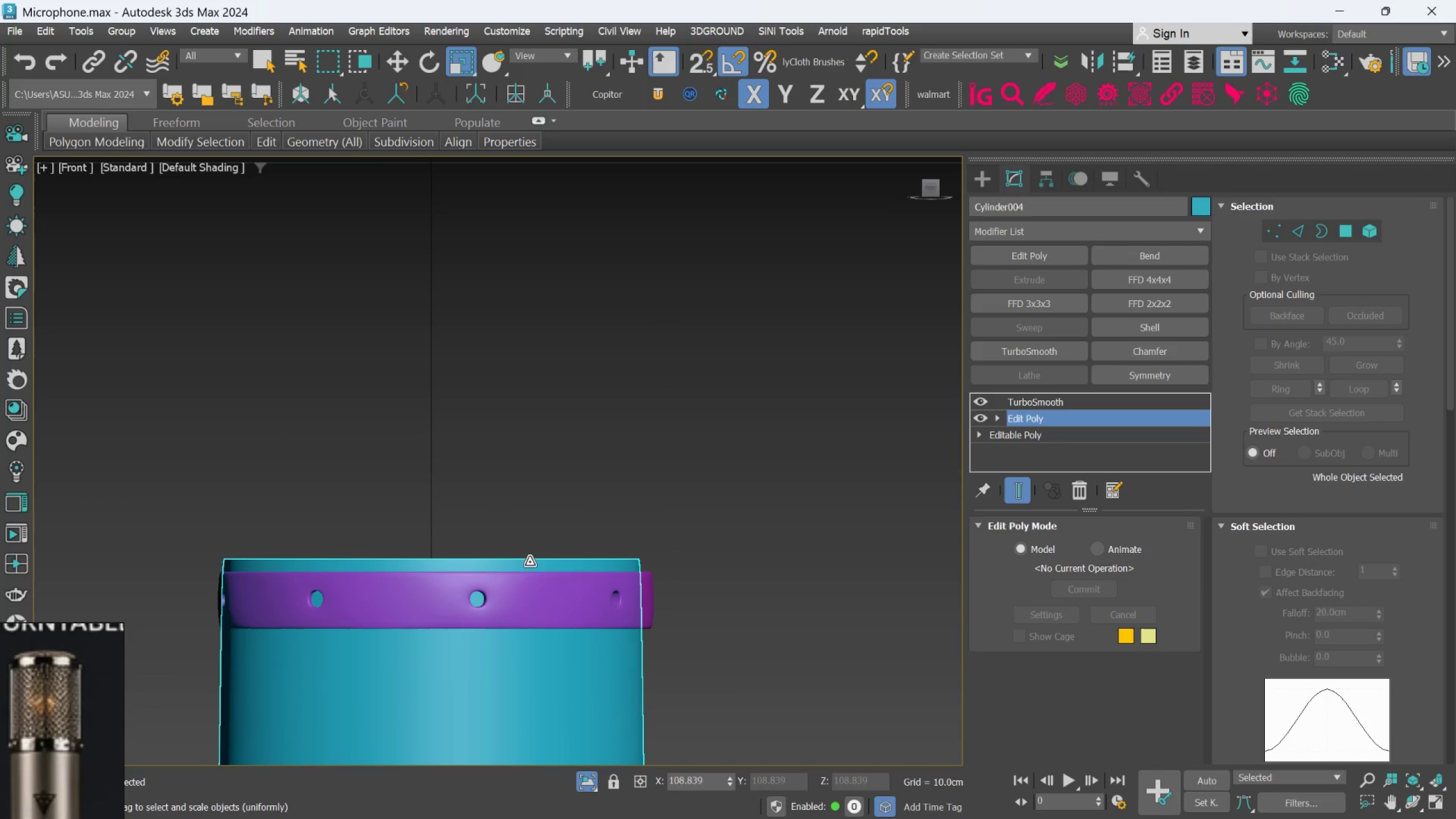 
hold_key(key=AltLeft, duration=0.34)
 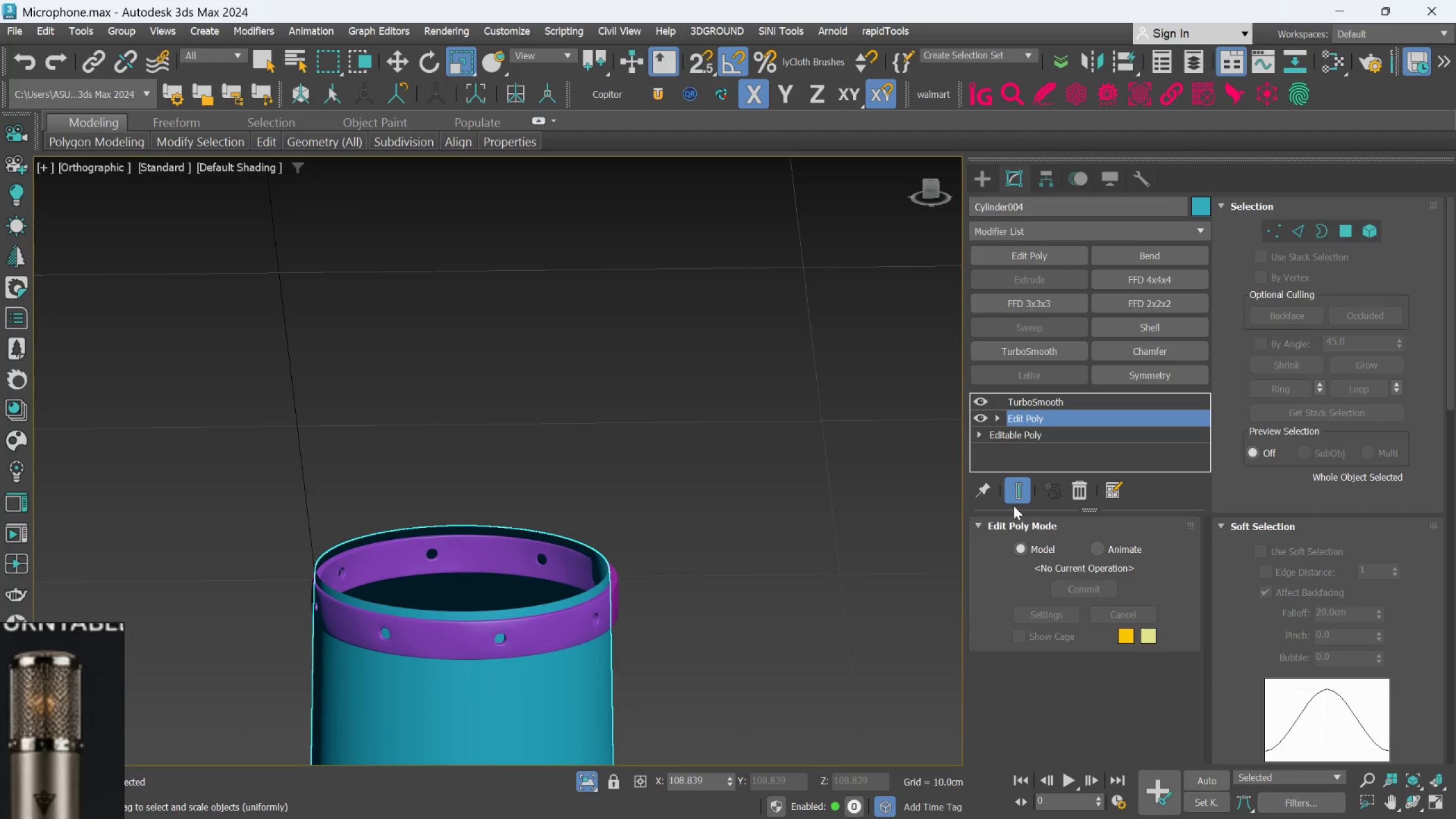 
scroll: coordinate [536, 562], scroll_direction: down, amount: 1.0
 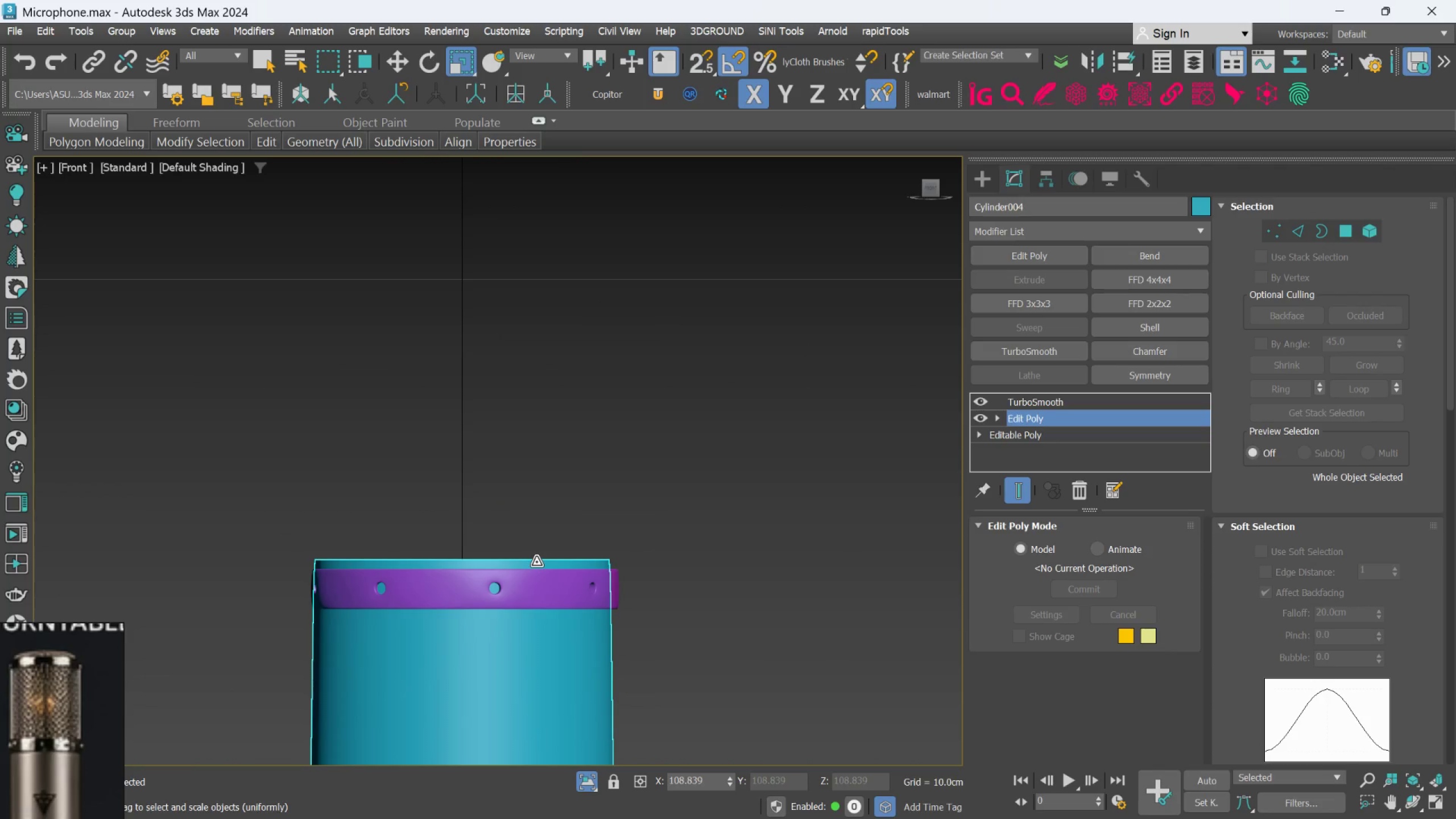 
left_click([1024, 492])
 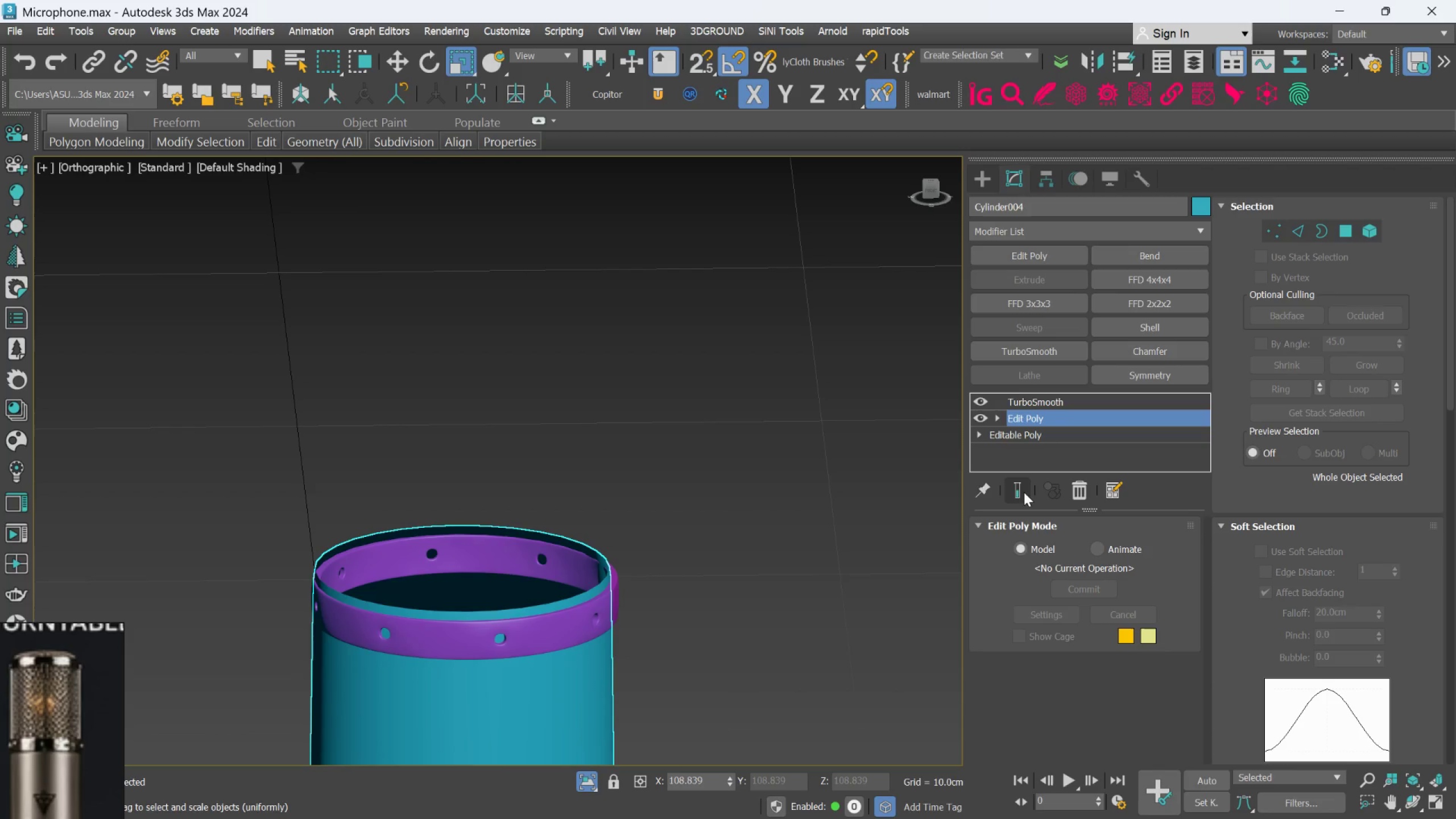 
key(F4)
 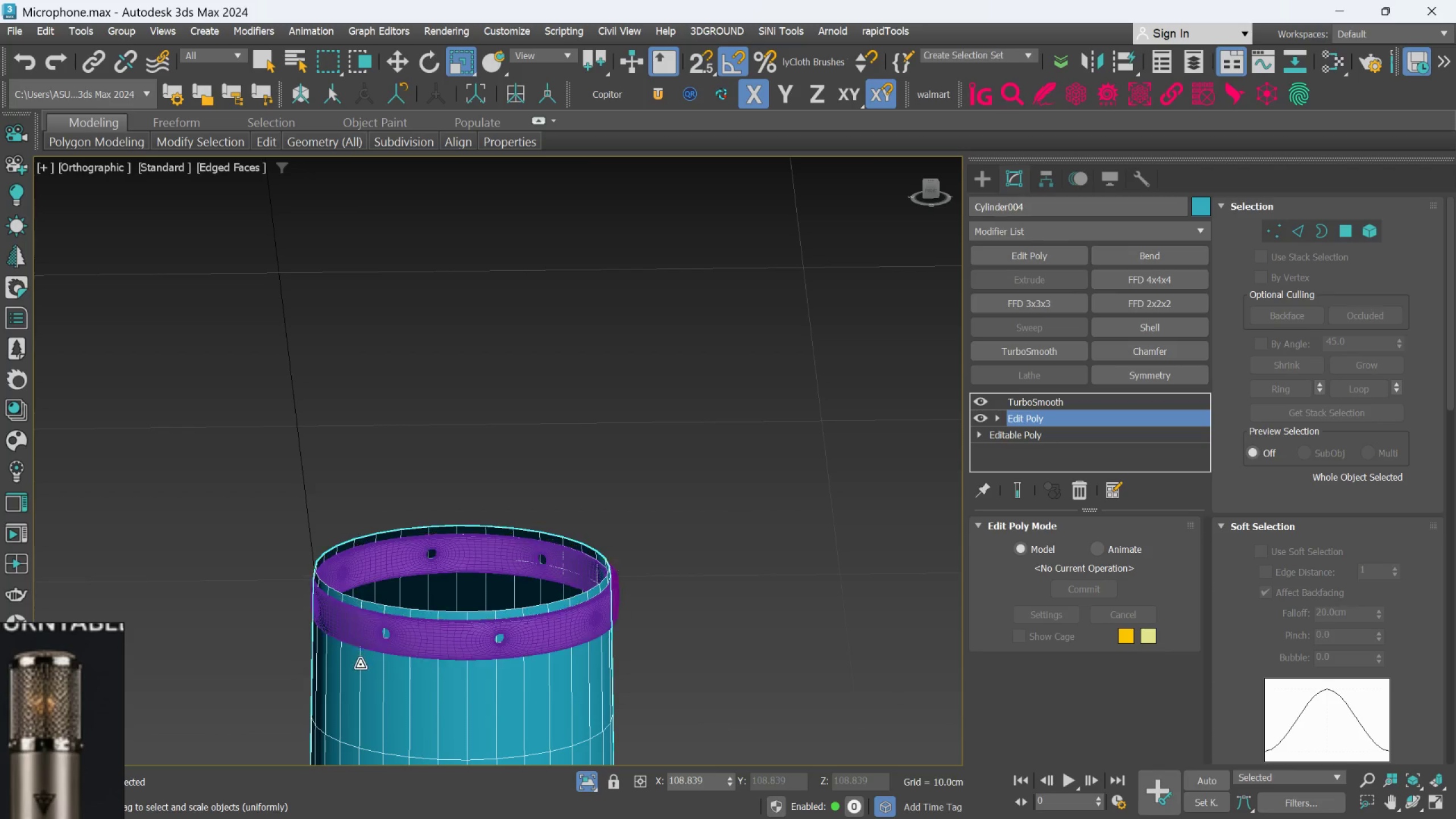 
scroll: coordinate [433, 607], scroll_direction: up, amount: 3.0
 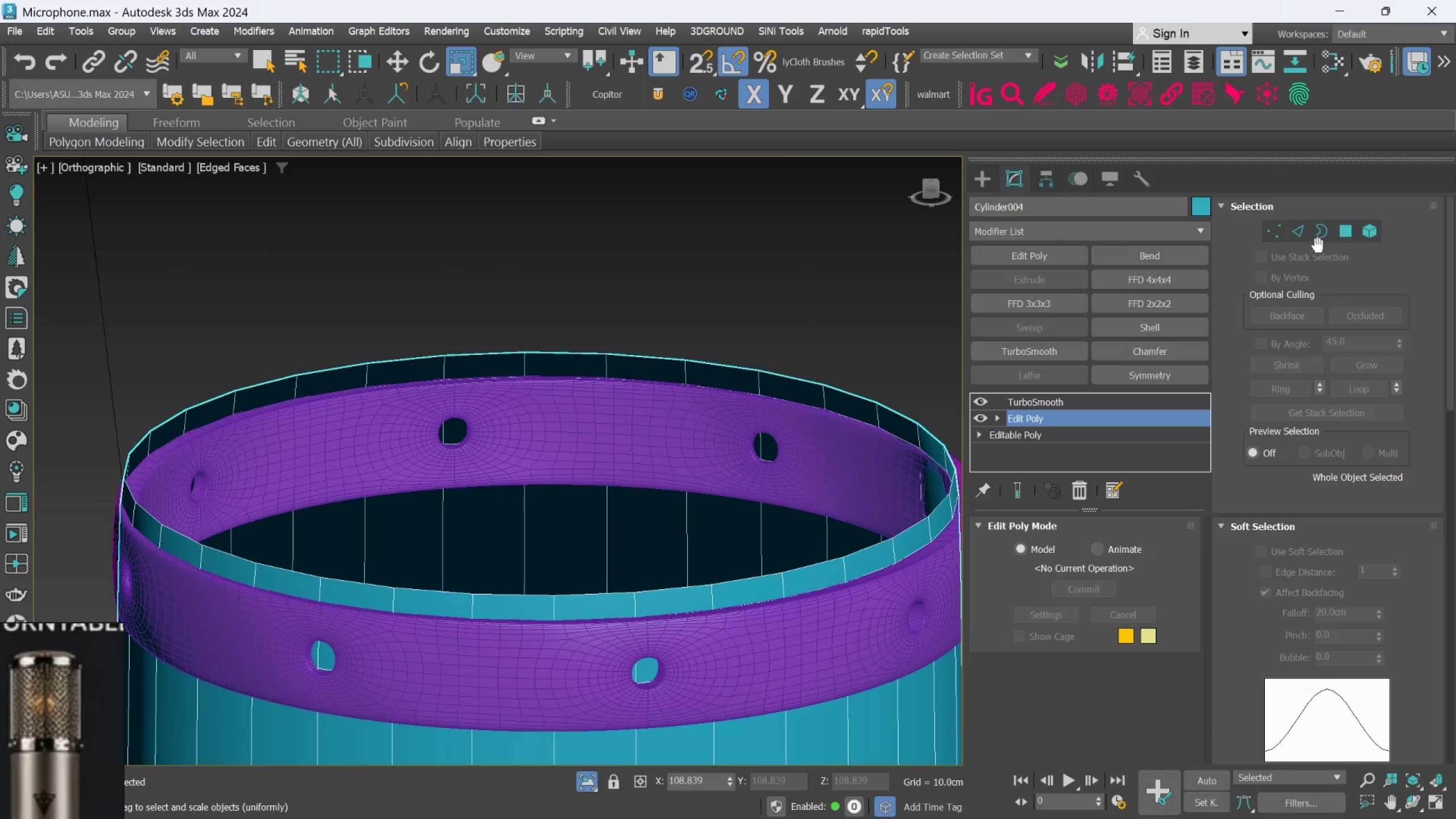 
left_click([1310, 235])
 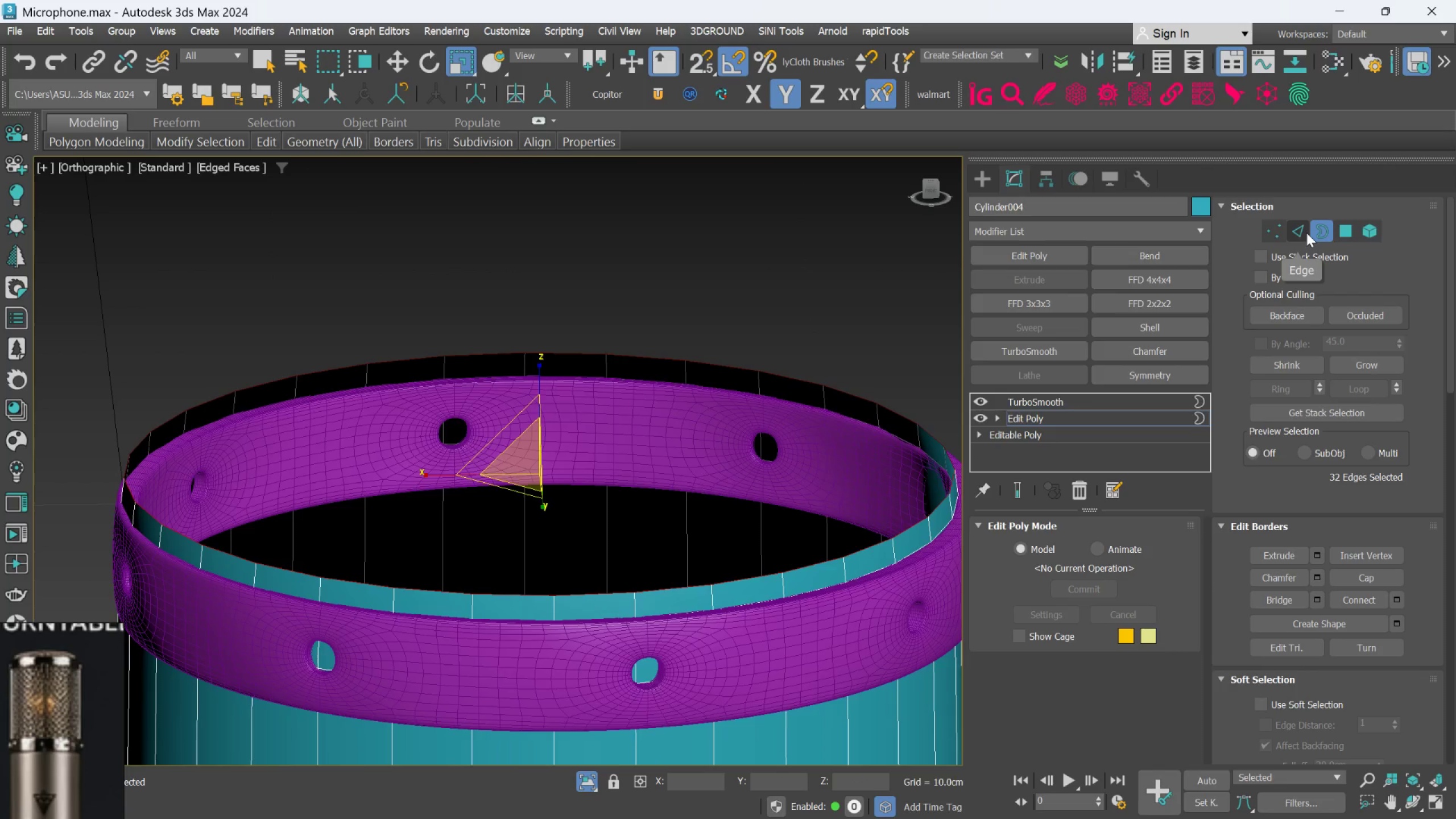 
left_click([1306, 233])
 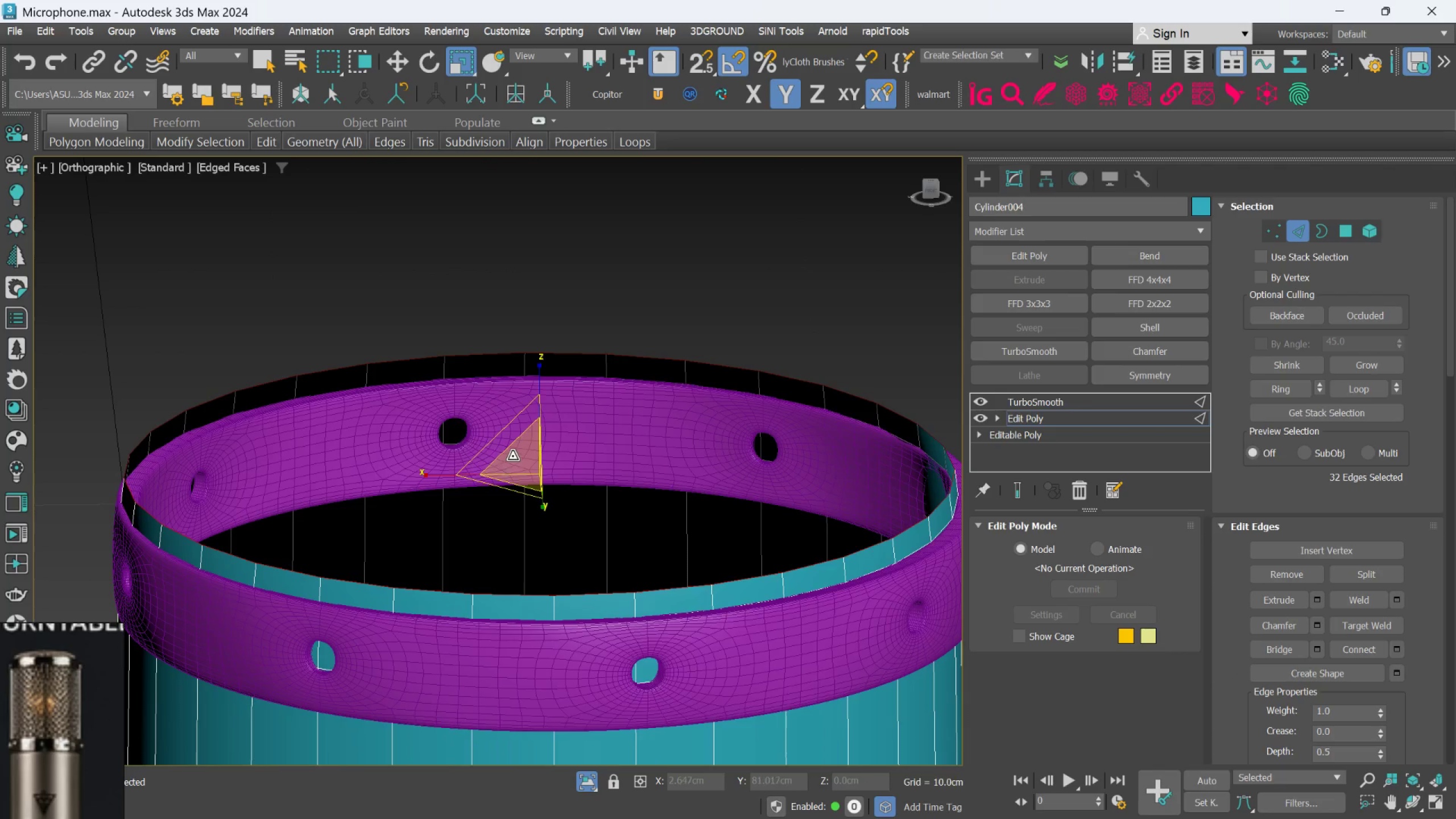 
left_click_drag(start_coordinate=[514, 453], to_coordinate=[537, 503])
 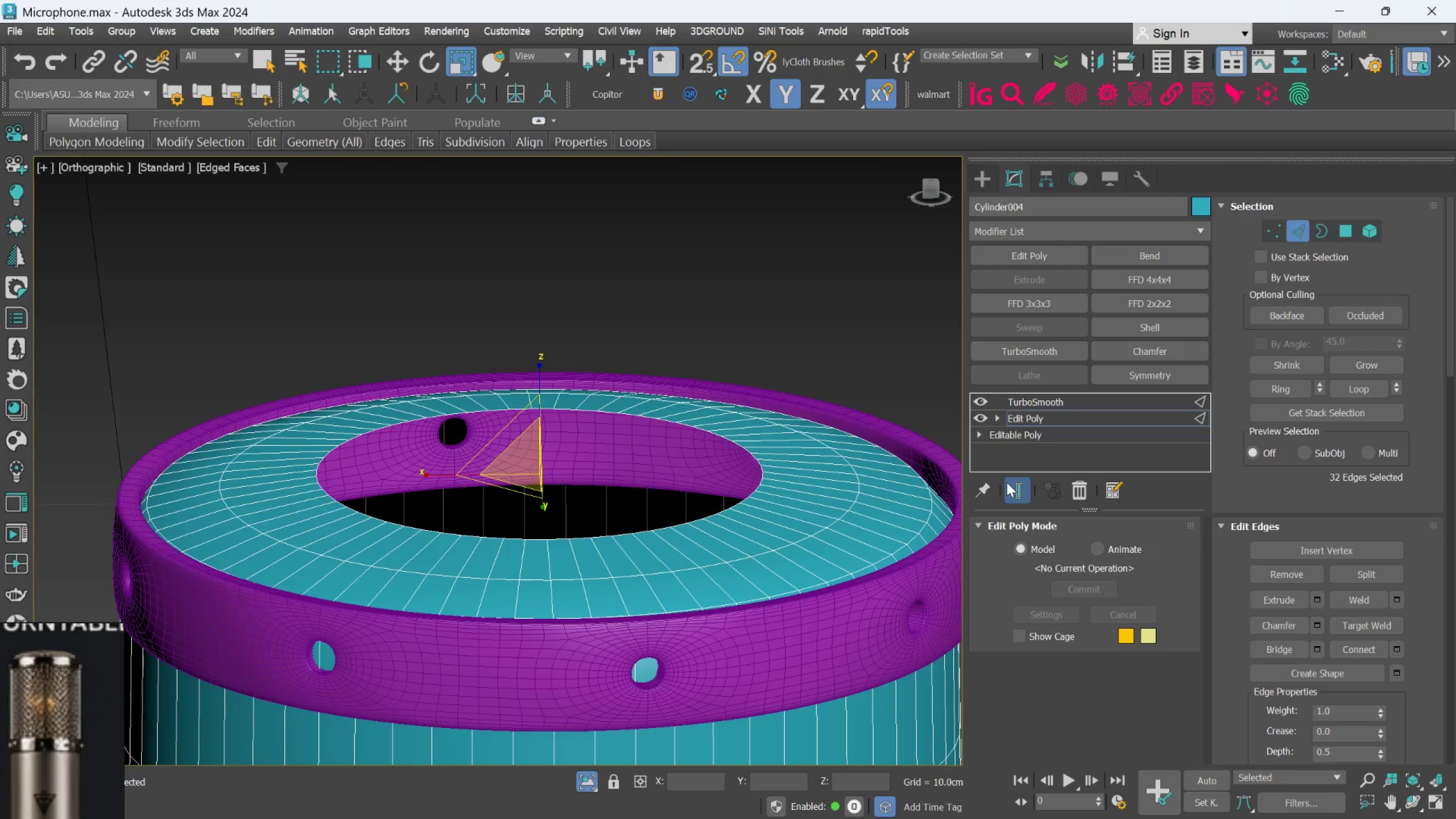 
scroll: coordinate [730, 523], scroll_direction: down, amount: 2.0
 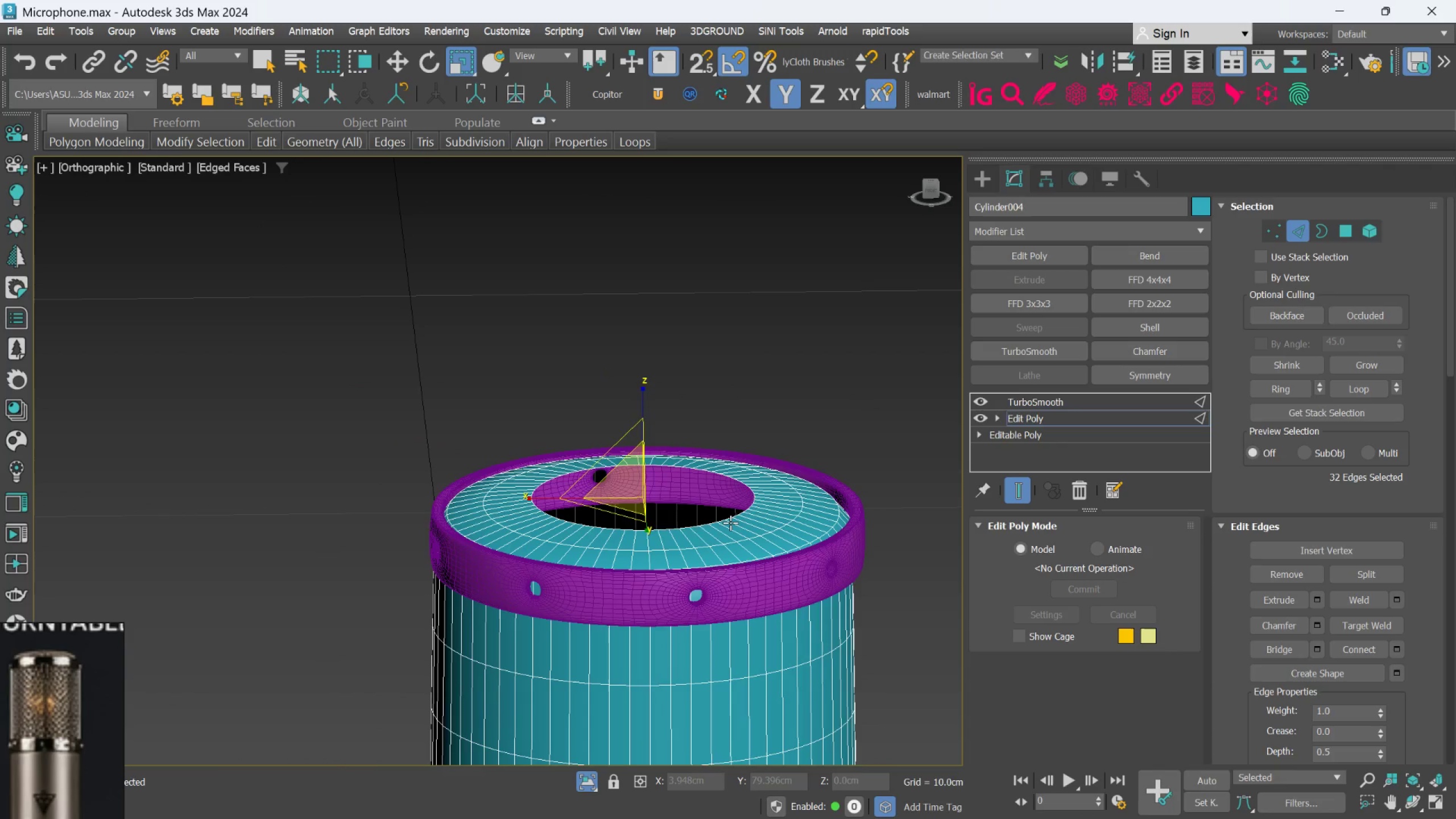 
hold_key(key=AltLeft, duration=1.25)
 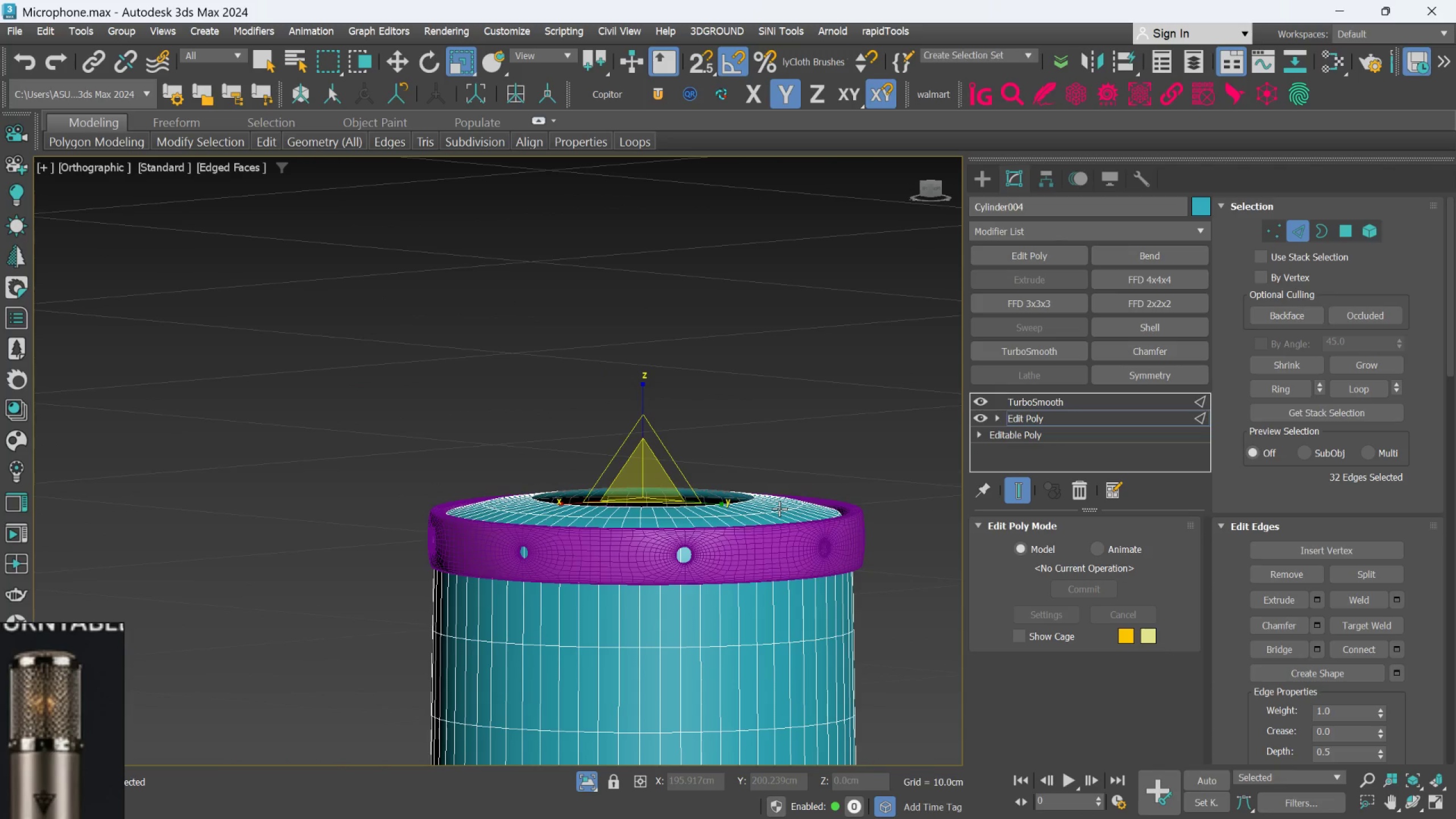 
key(Control+Z)
 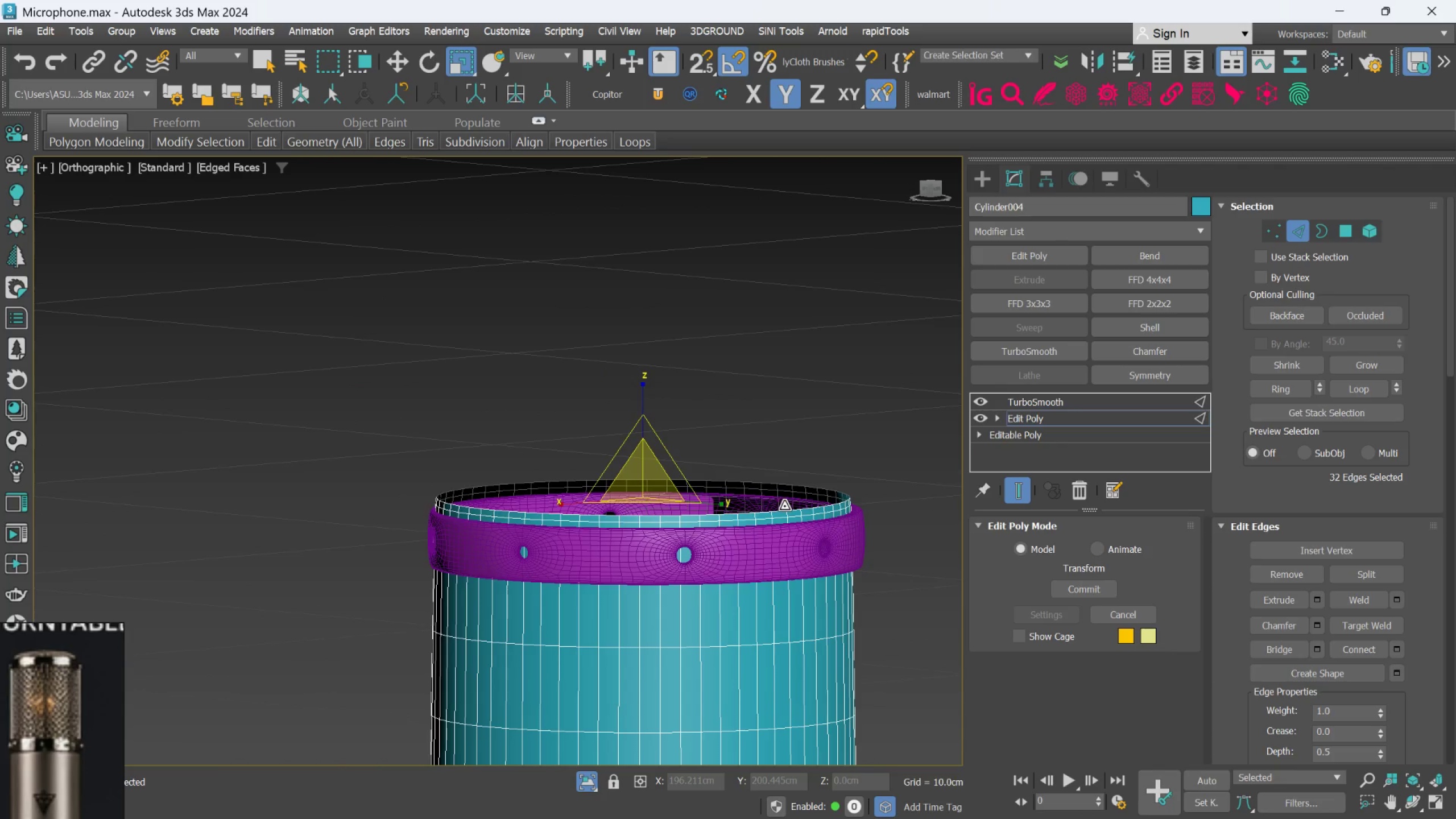 
key(W)
 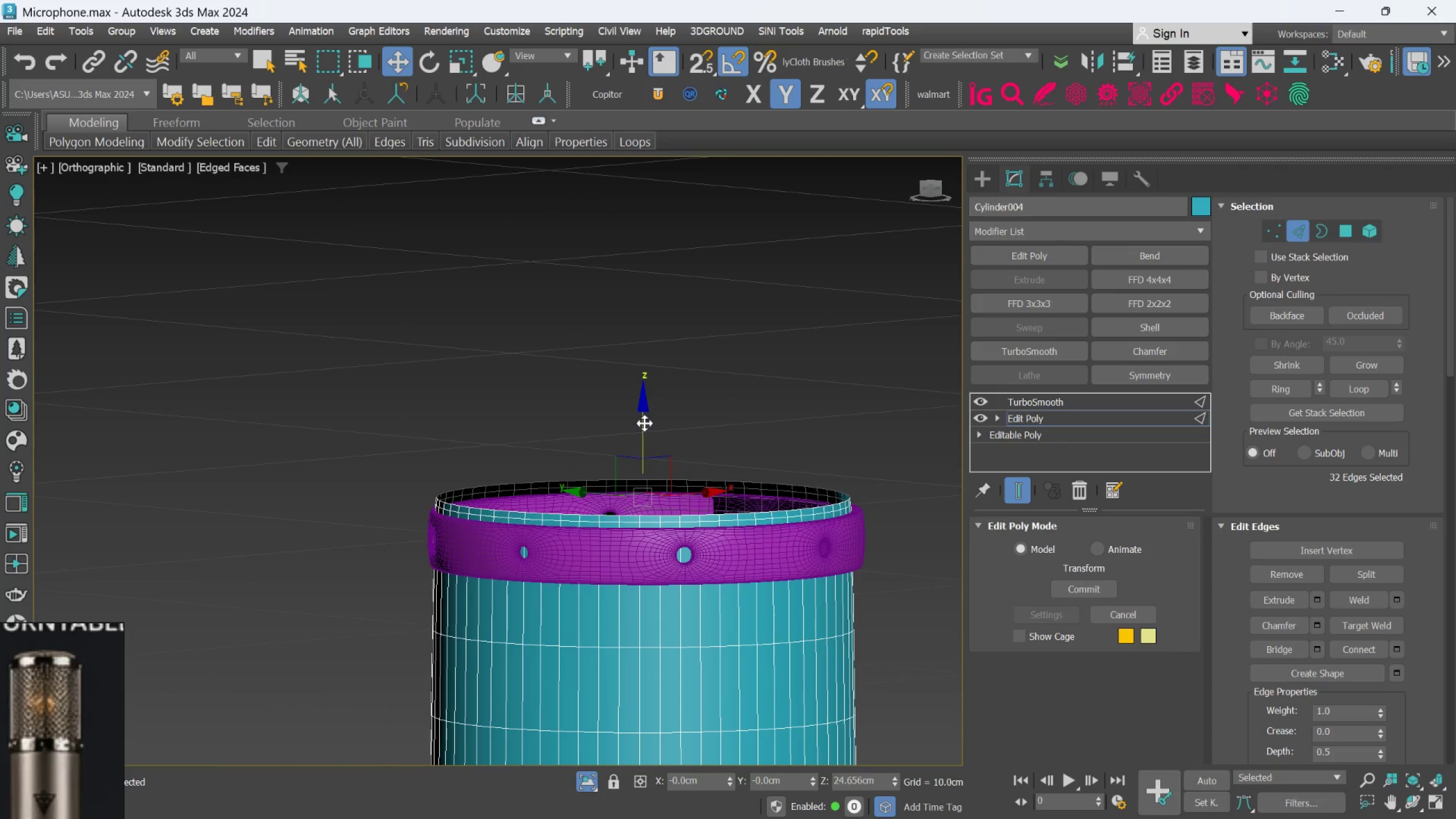 
left_click_drag(start_coordinate=[644, 421], to_coordinate=[646, 393])
 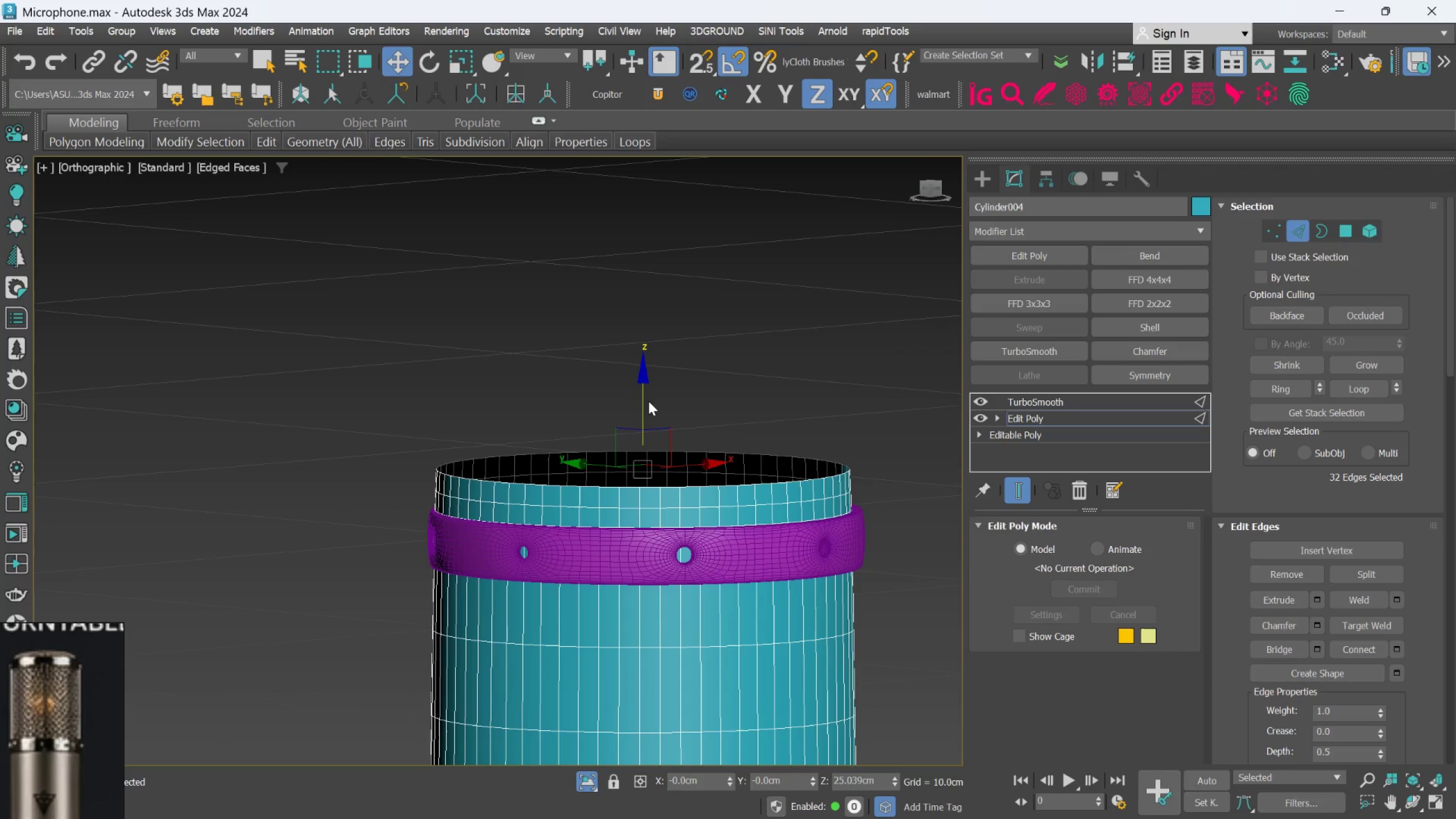 
key(R)
 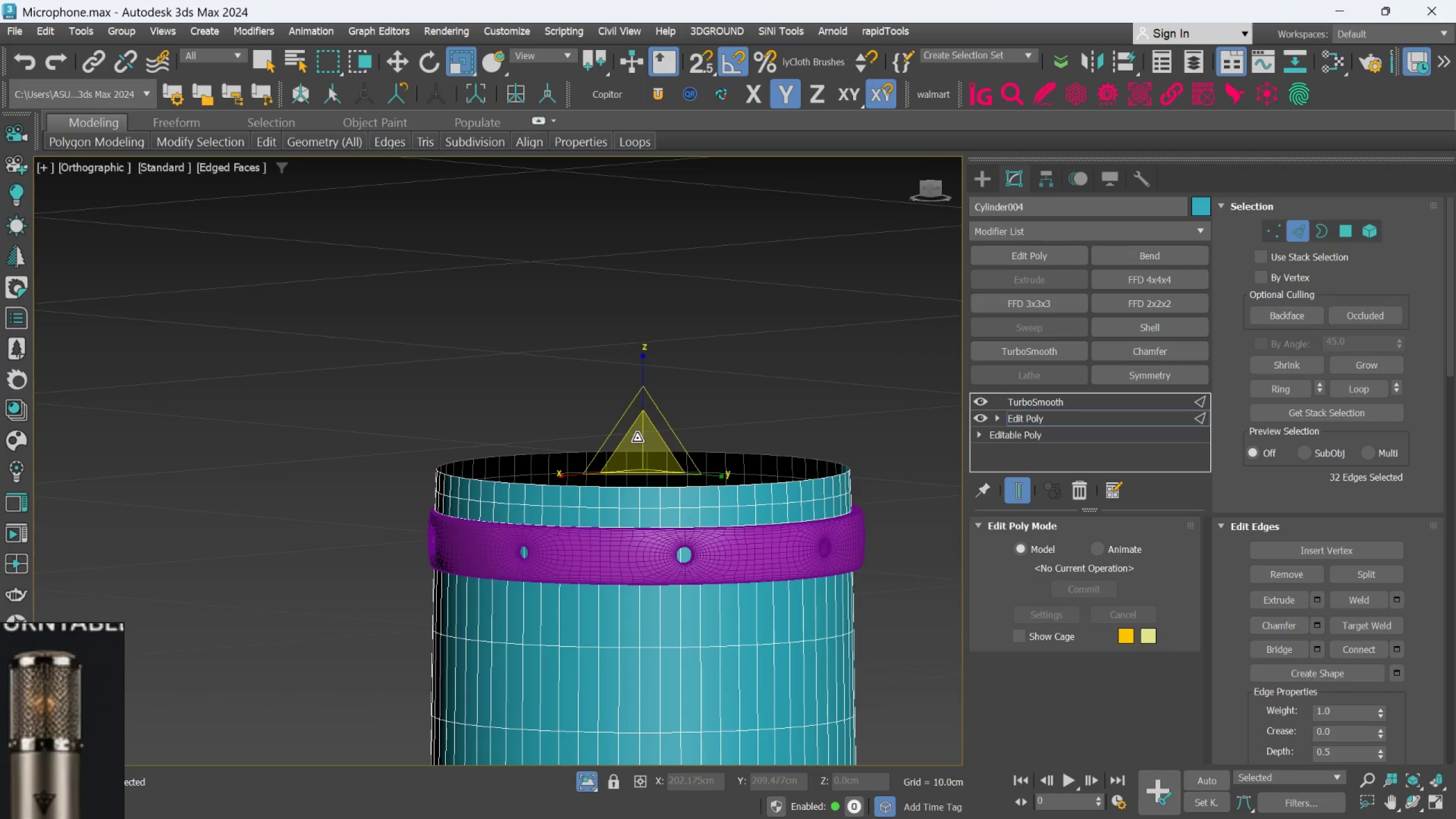 
left_click_drag(start_coordinate=[637, 440], to_coordinate=[813, 588])
 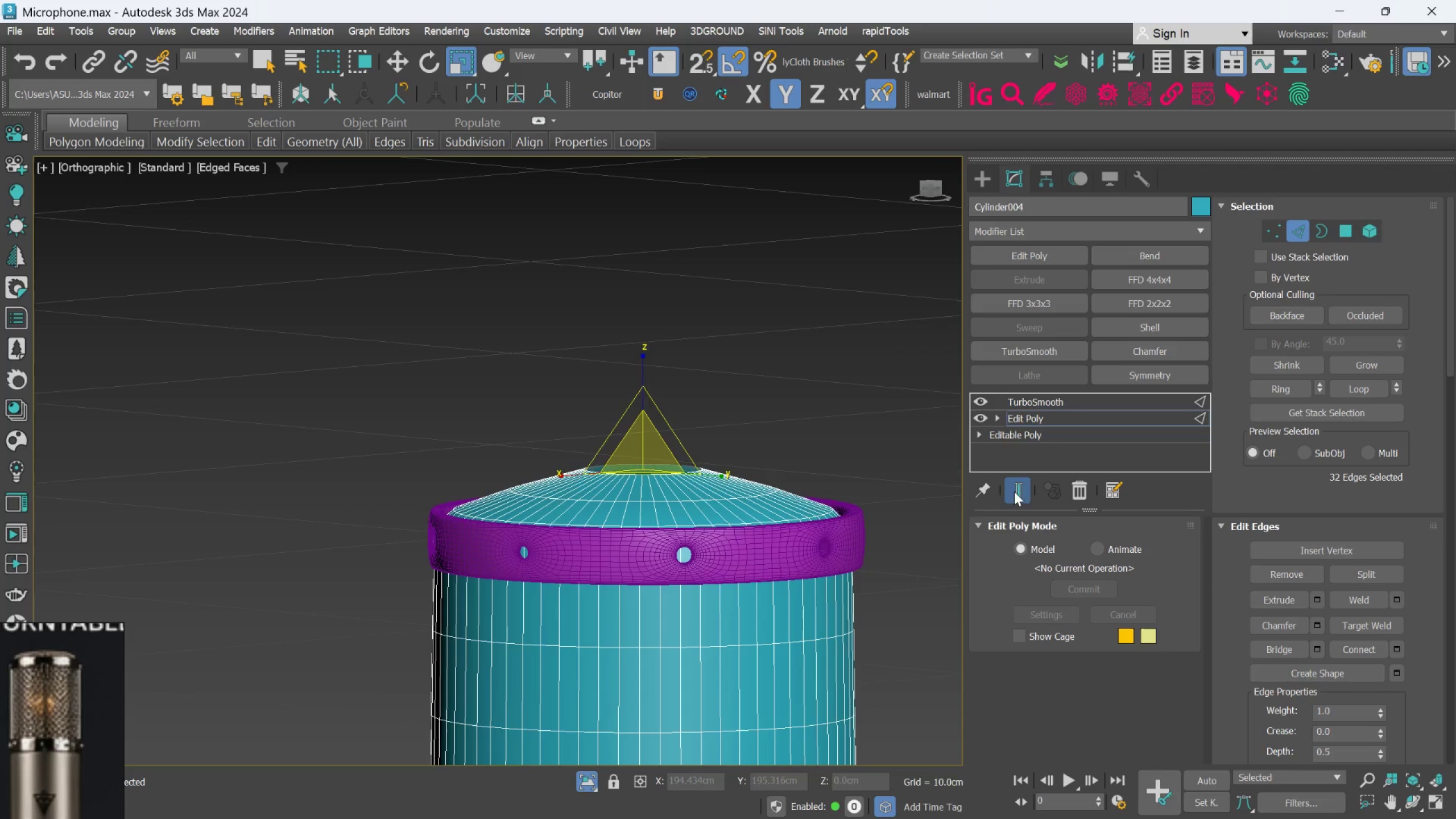 
middle_click([704, 552])
 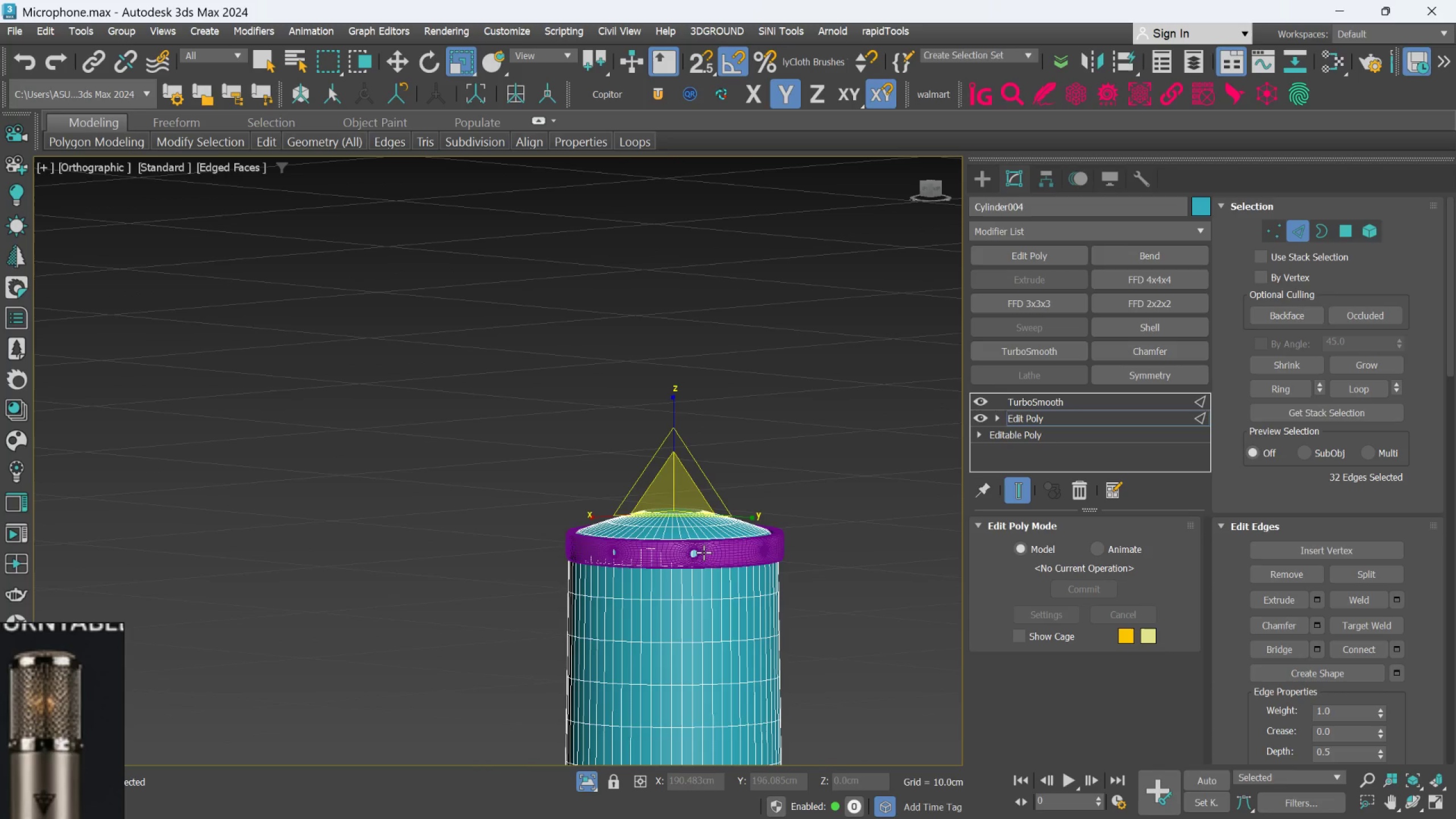 
key(Alt+AltLeft)
 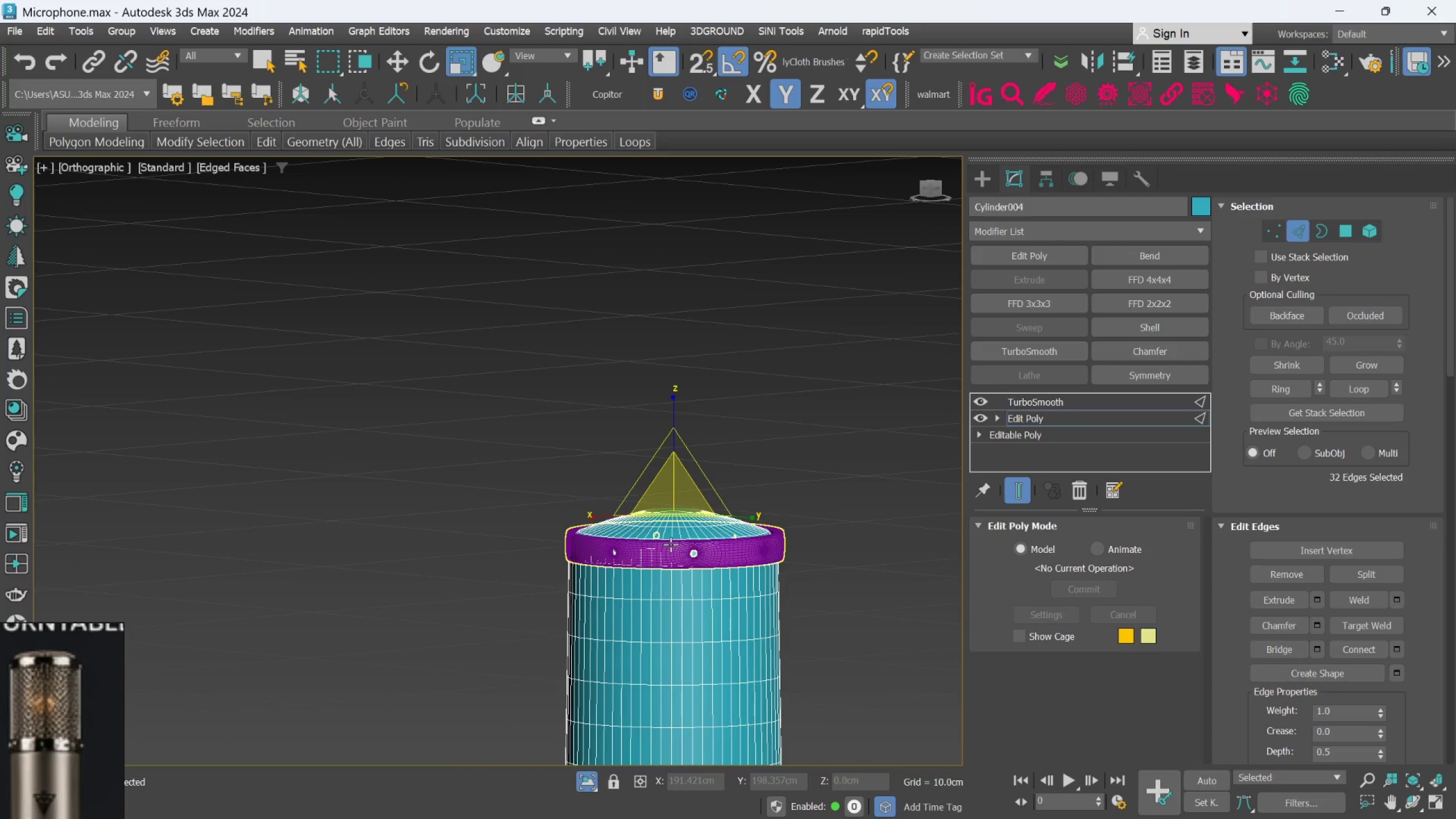 
scroll: coordinate [704, 552], scroll_direction: down, amount: 2.0
 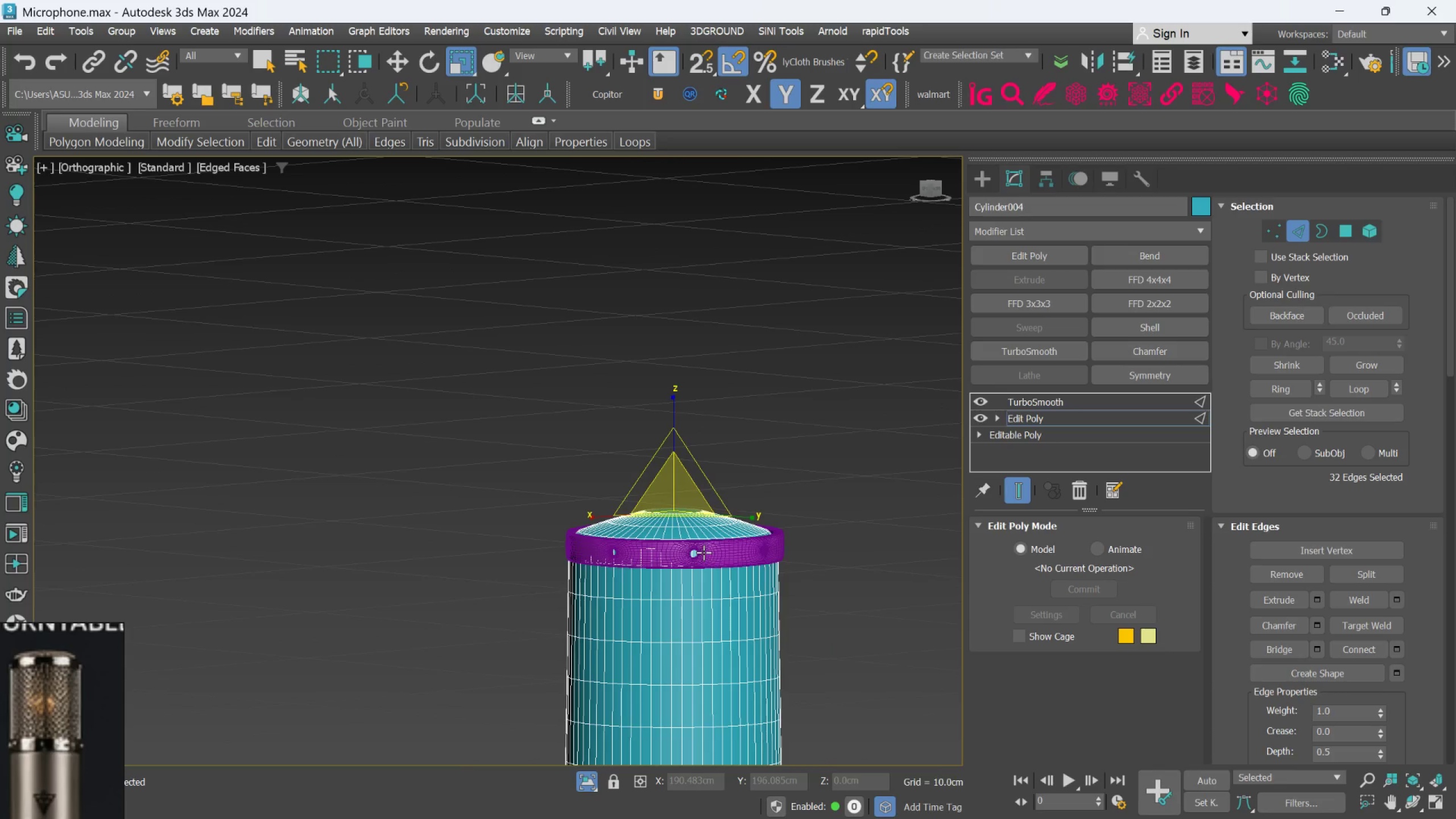 
key(Control+ControlLeft)
 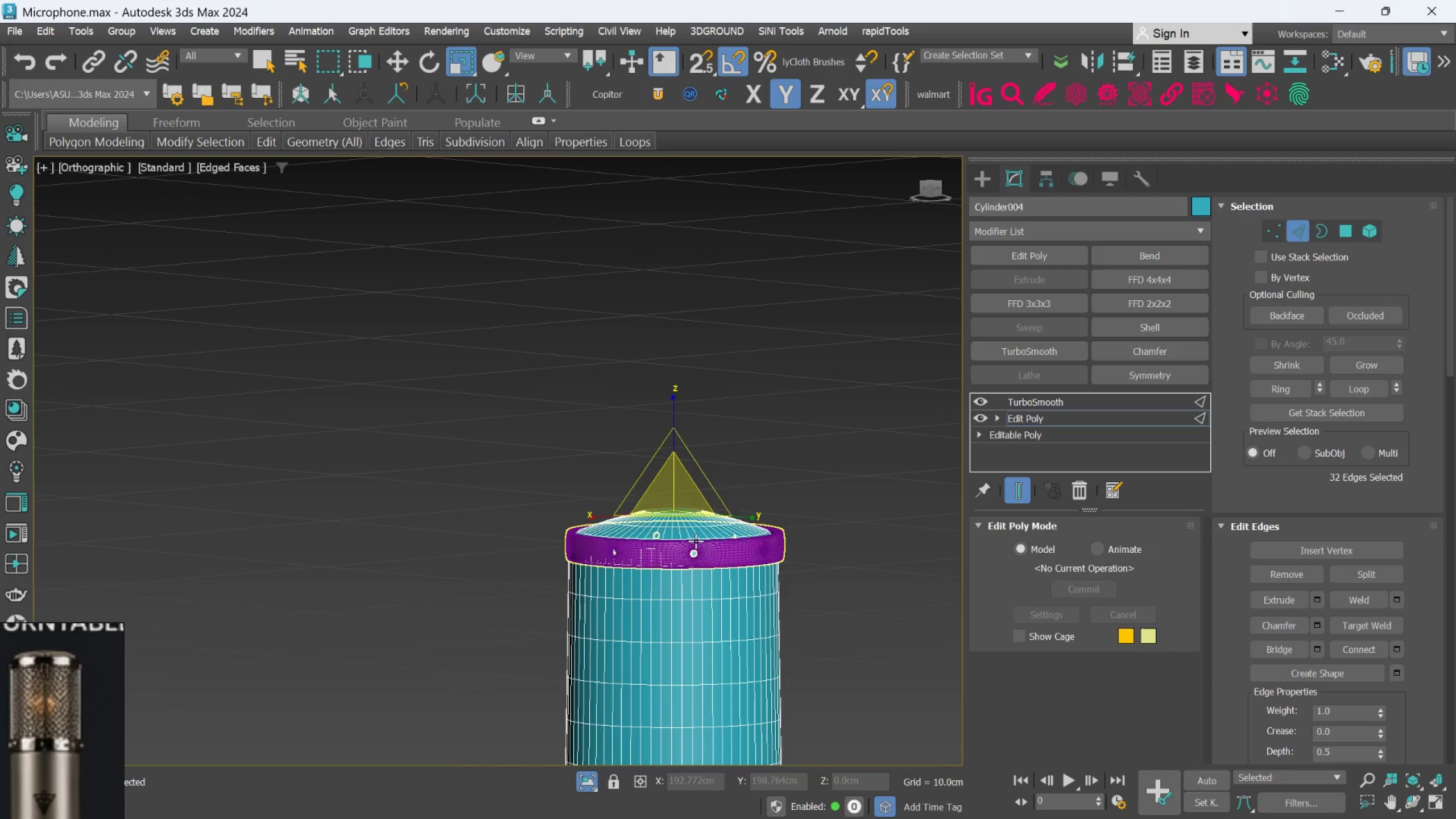 
key(Control+Z)
 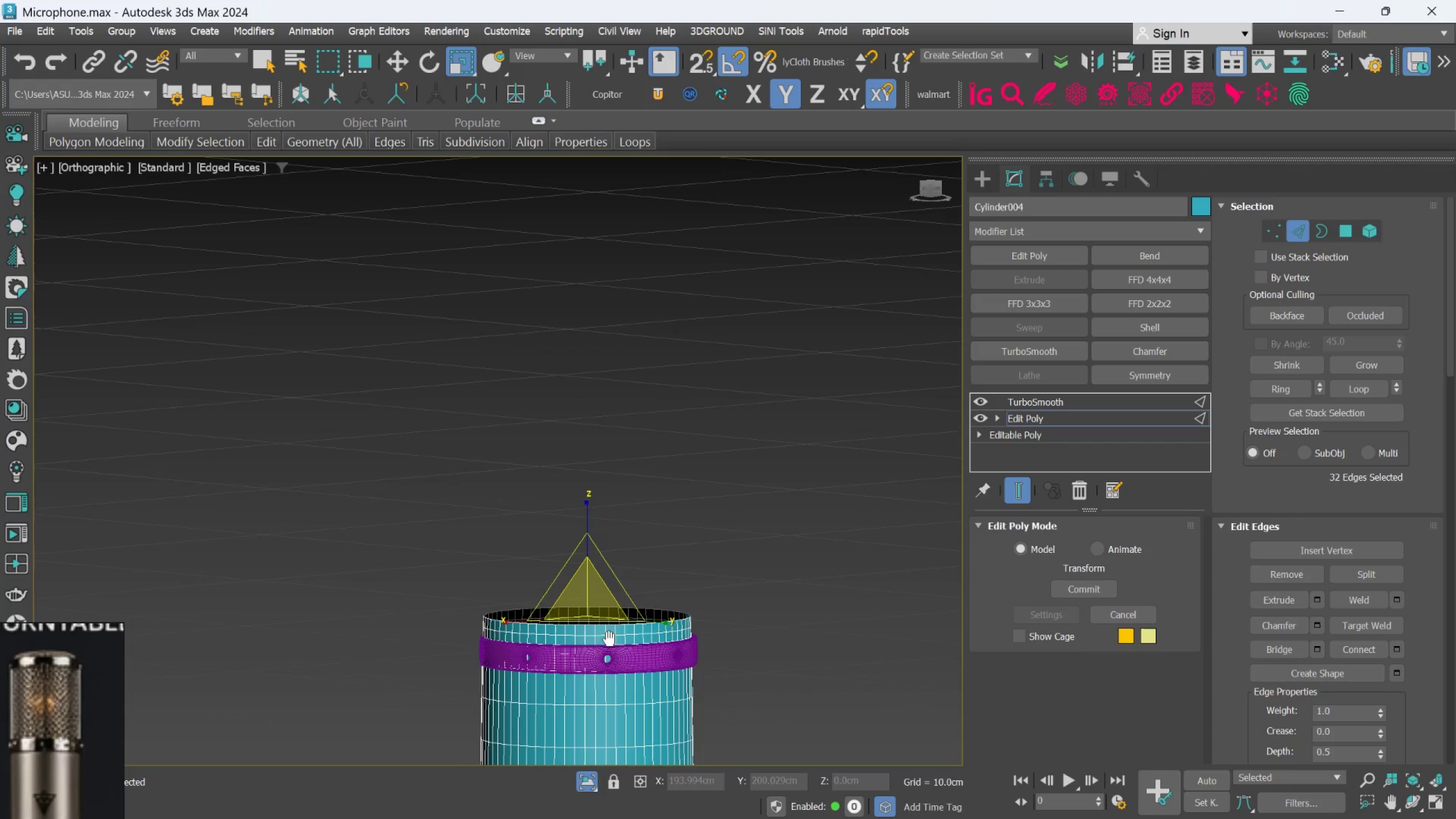 
scroll: coordinate [570, 606], scroll_direction: up, amount: 1.0
 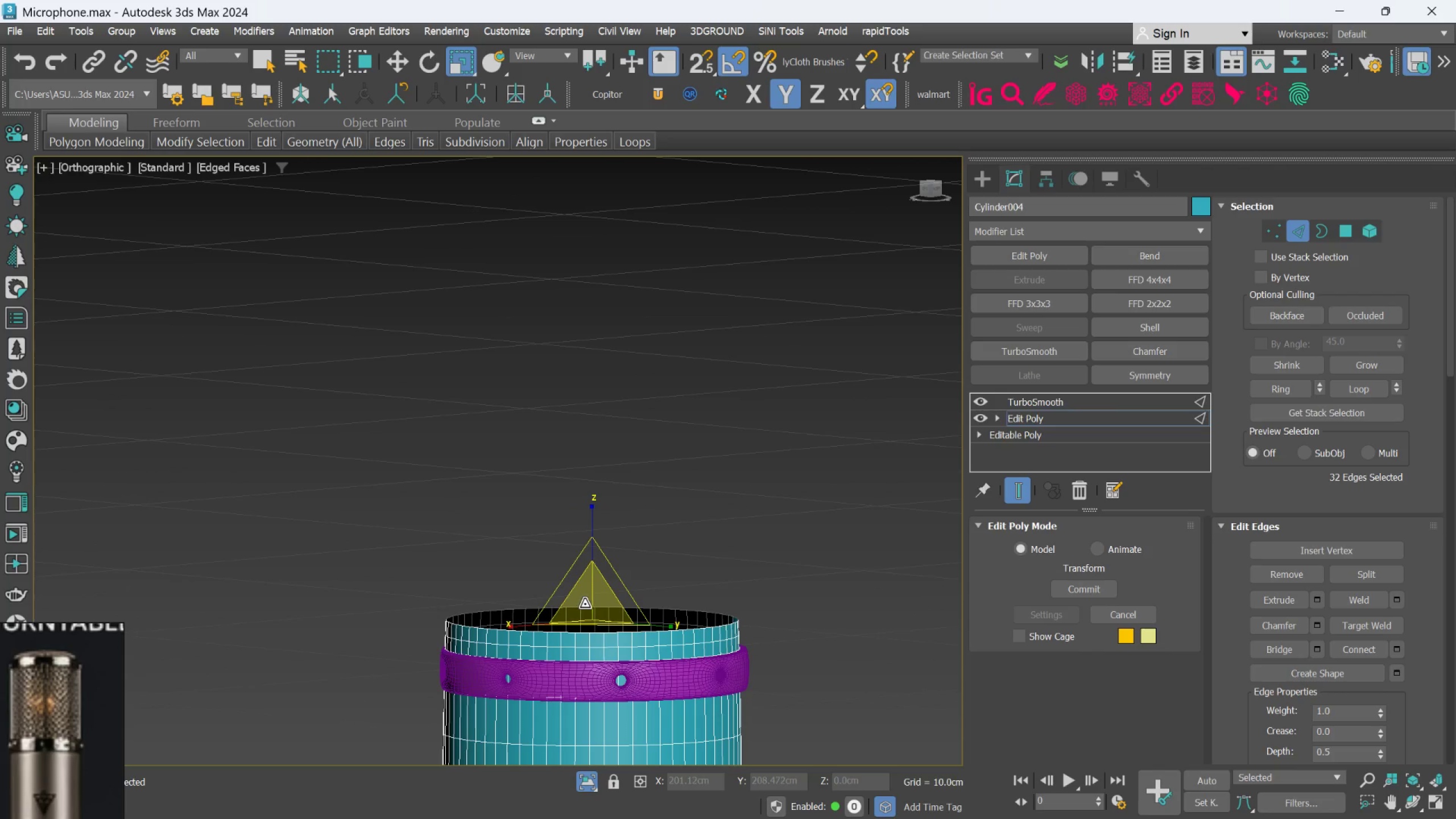 
hold_key(key=ShiftLeft, duration=3.83)
left_click_drag(start_coordinate=[588, 598], to_coordinate=[631, 643])
 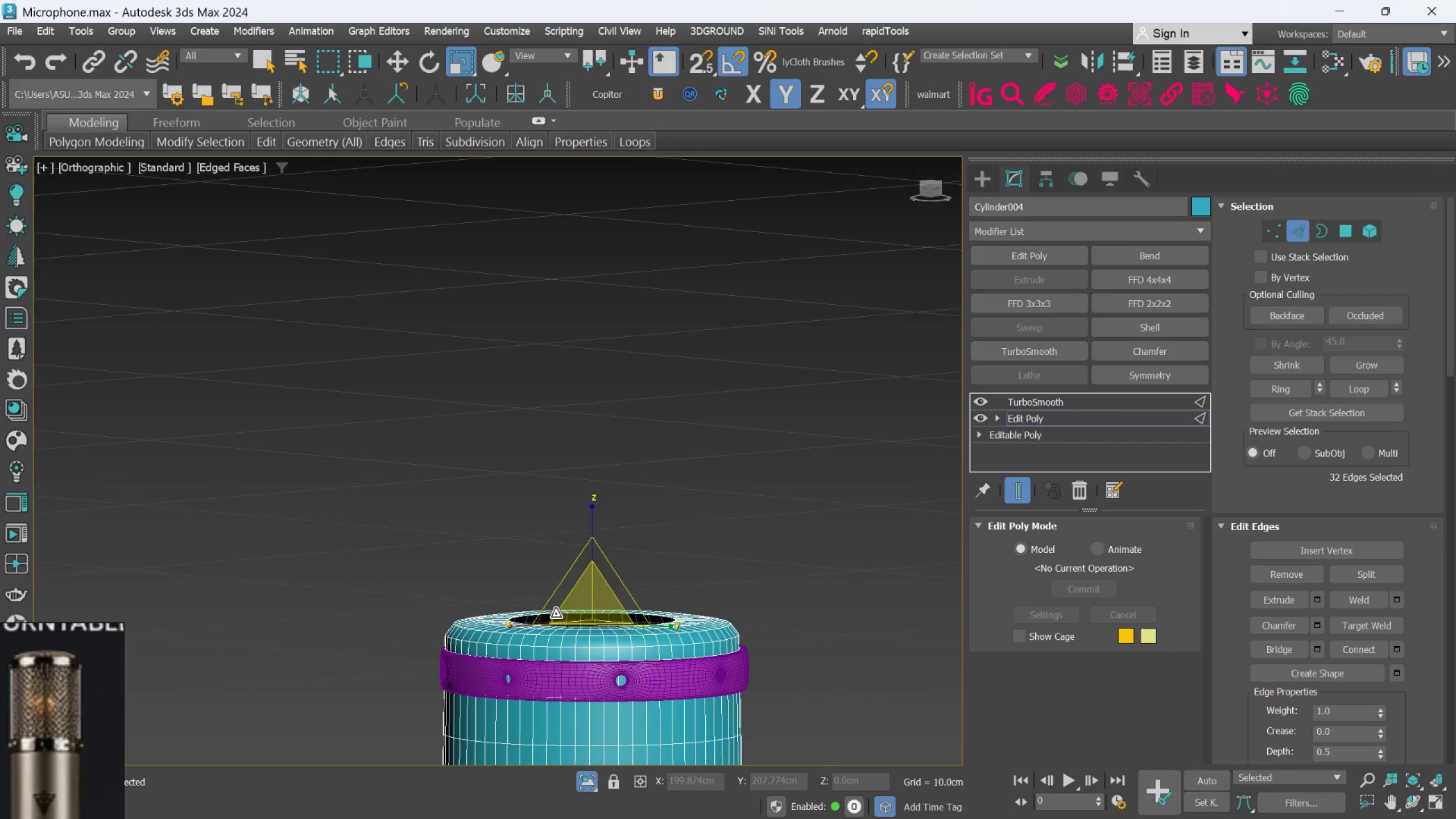 
scroll: coordinate [779, 648], scroll_direction: up, amount: 5.0
 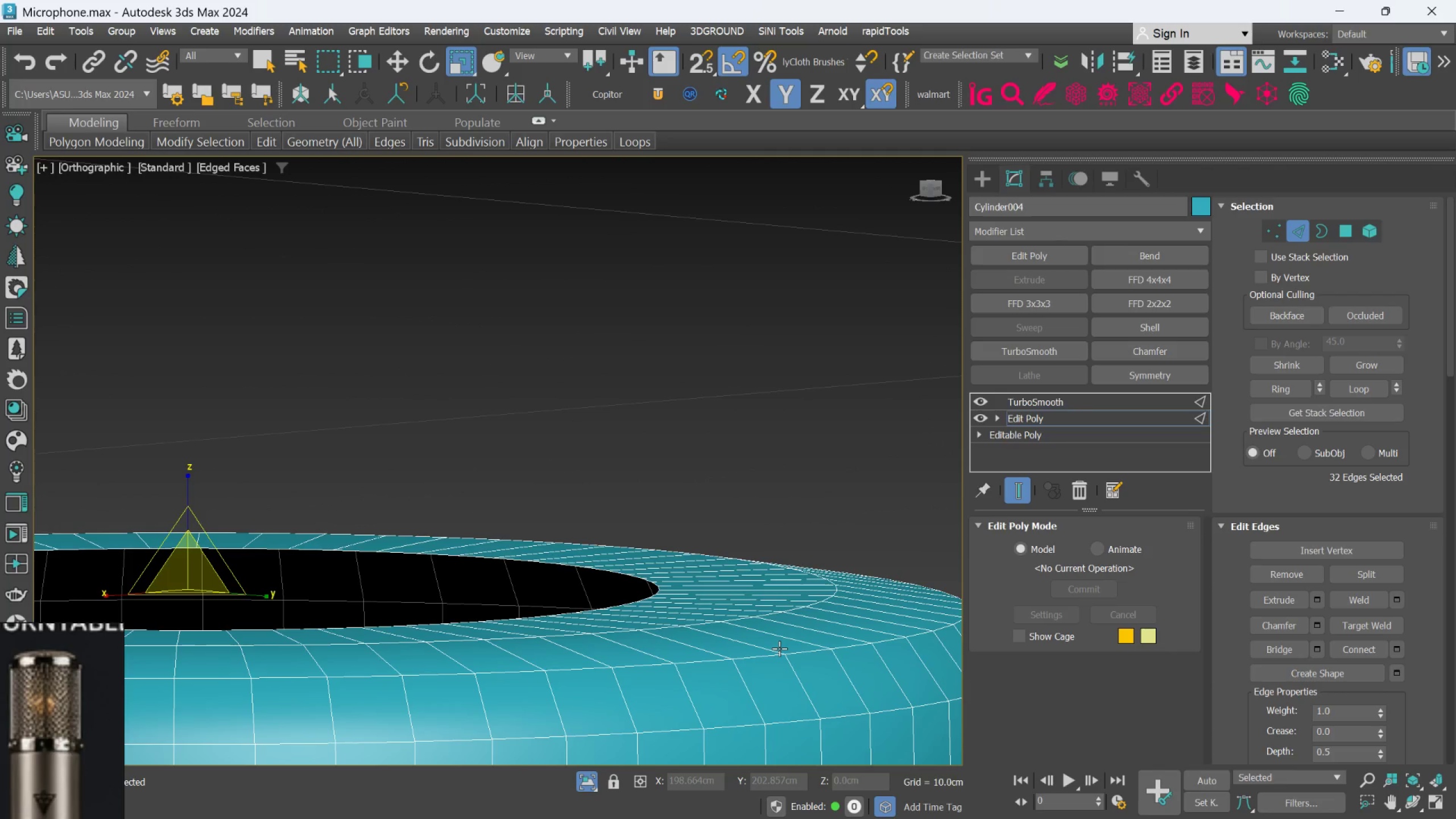 
scroll: coordinate [589, 644], scroll_direction: down, amount: 3.0
 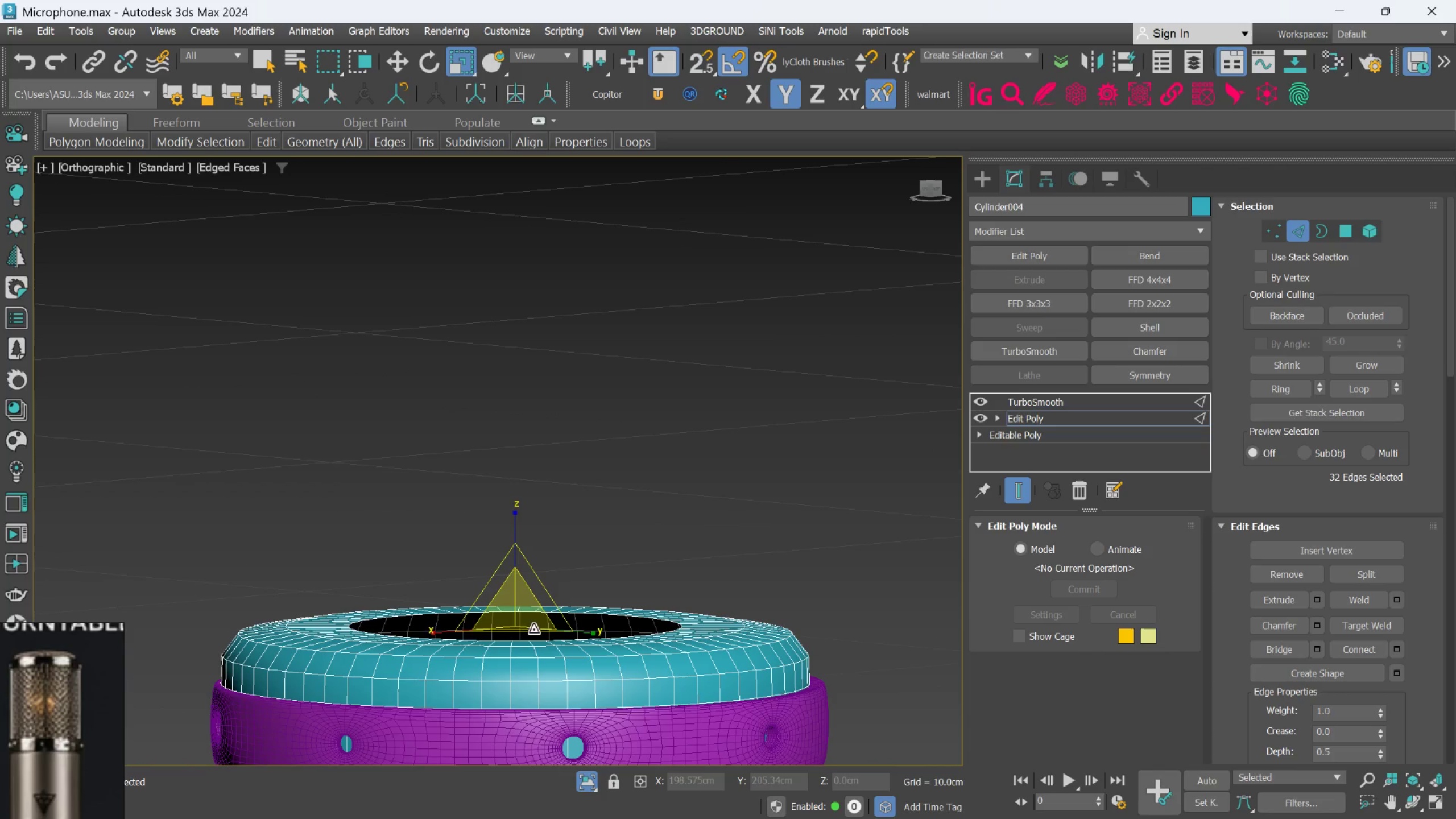 
left_click_drag(start_coordinate=[521, 619], to_coordinate=[595, 729])
 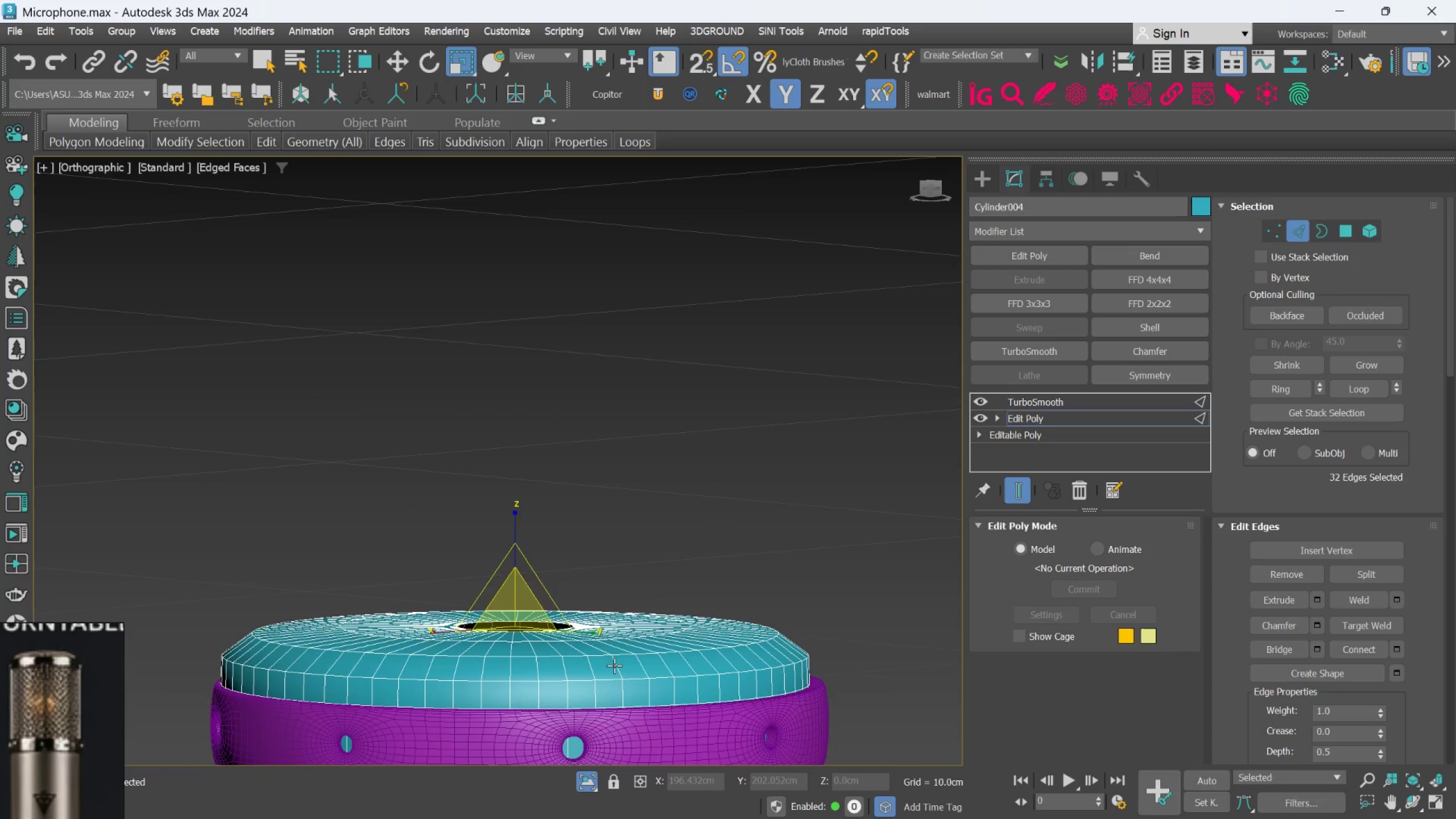 
hold_key(key=AltLeft, duration=0.47)
 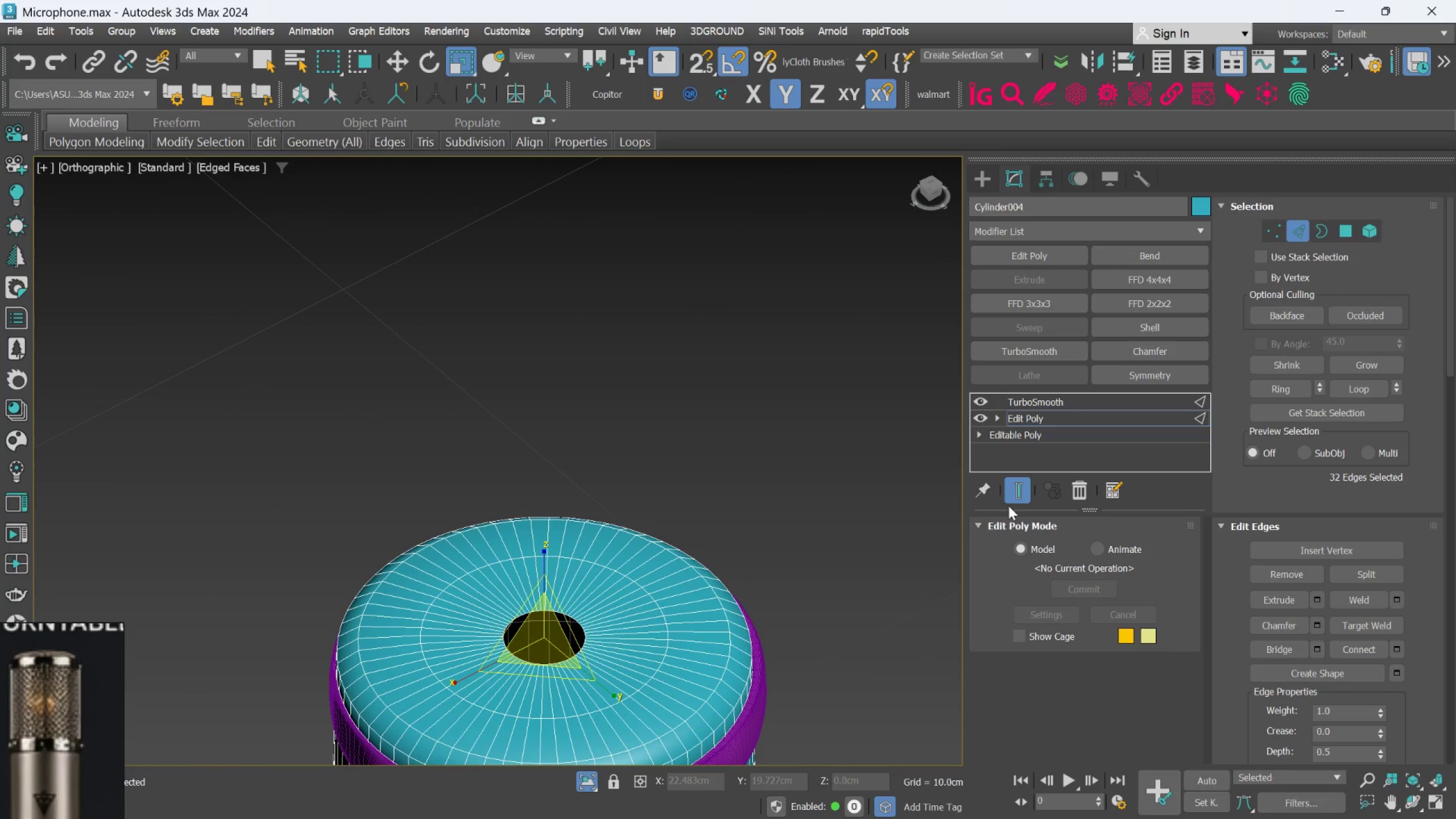 
scroll: coordinate [614, 664], scroll_direction: down, amount: 1.0
 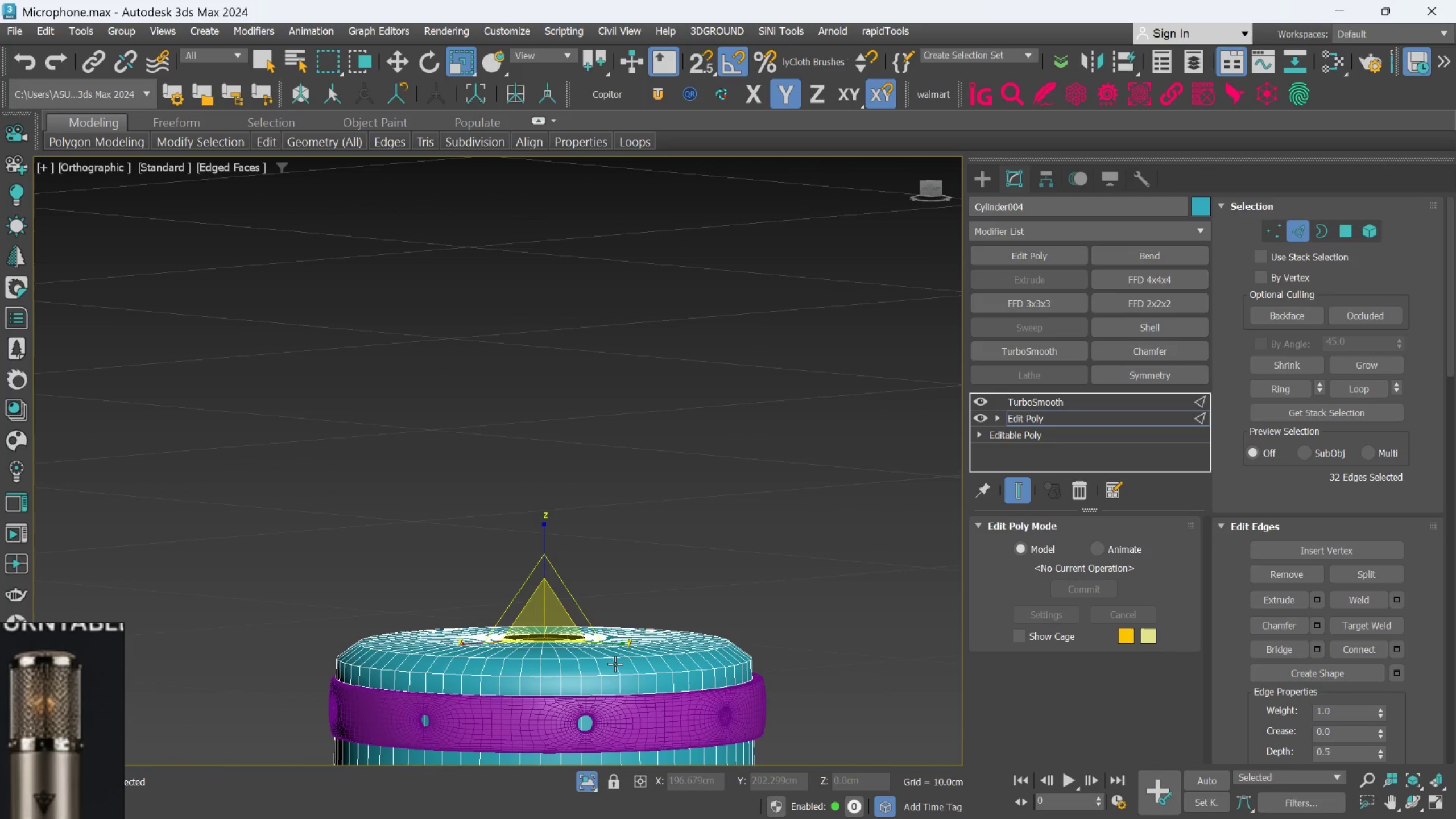 
left_click([1017, 487])
 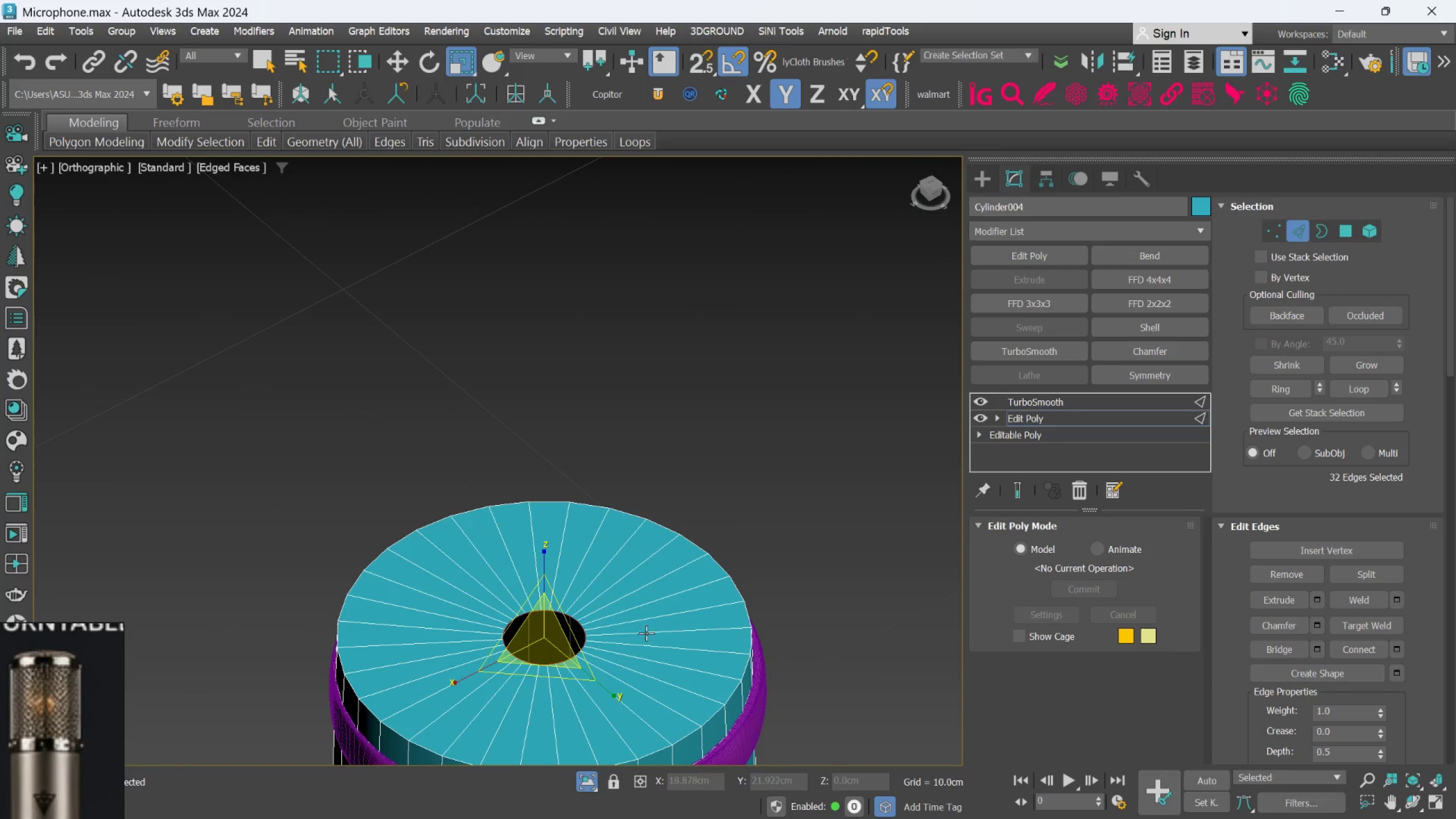 
hold_key(key=AltLeft, duration=1.01)
 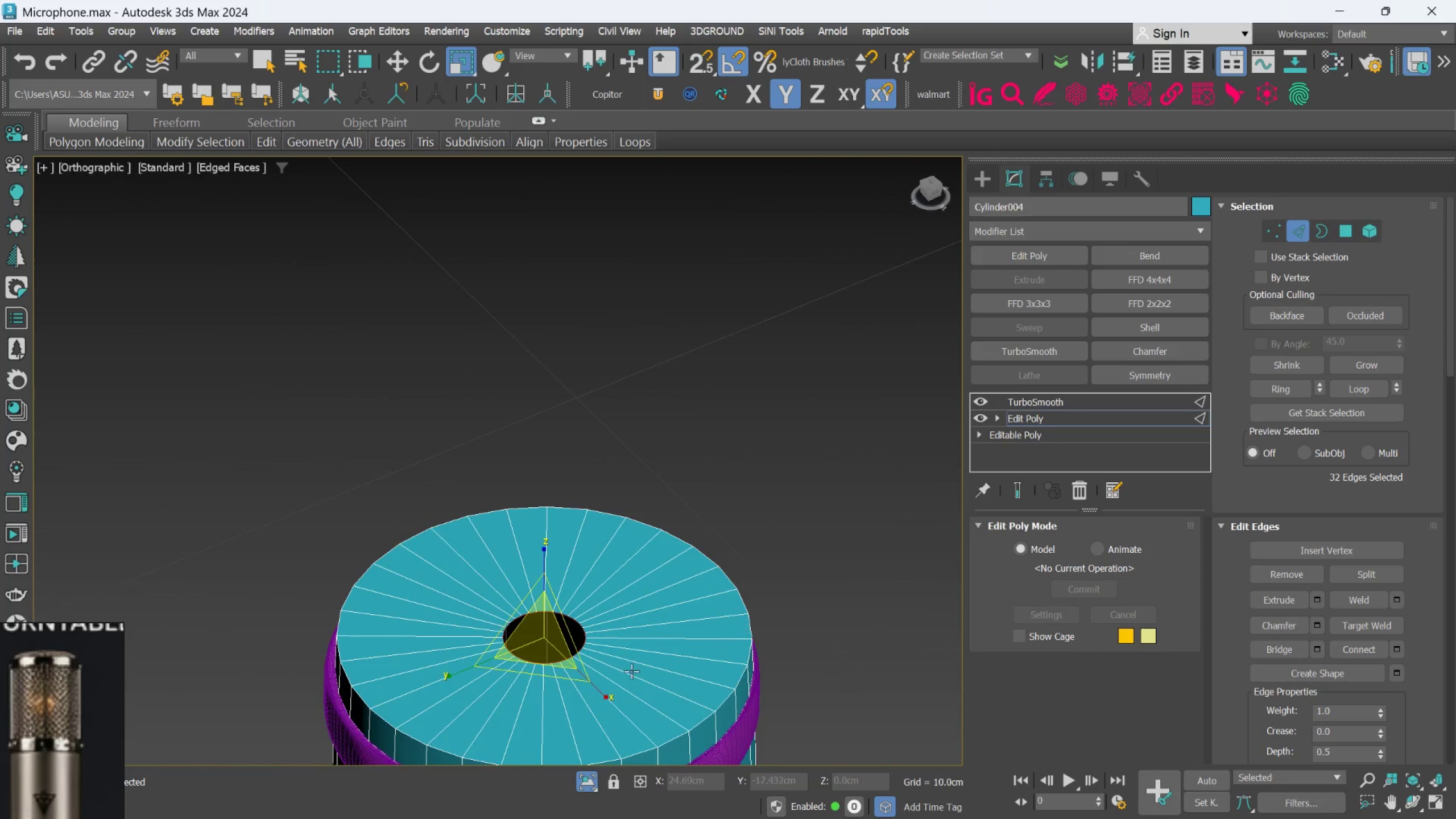 
hold_key(key=AltLeft, duration=1.04)
 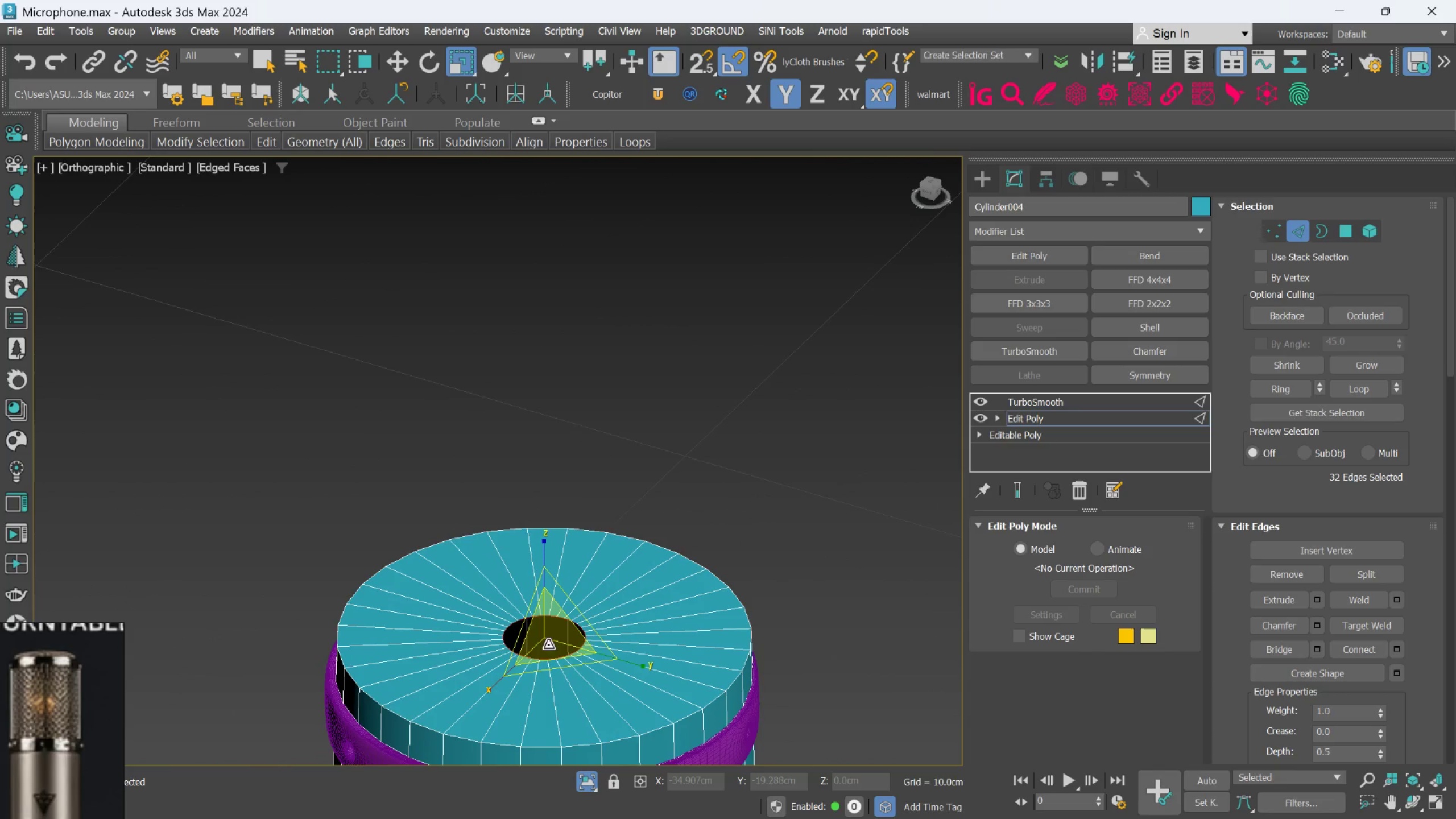 
scroll: coordinate [548, 644], scroll_direction: up, amount: 1.0
 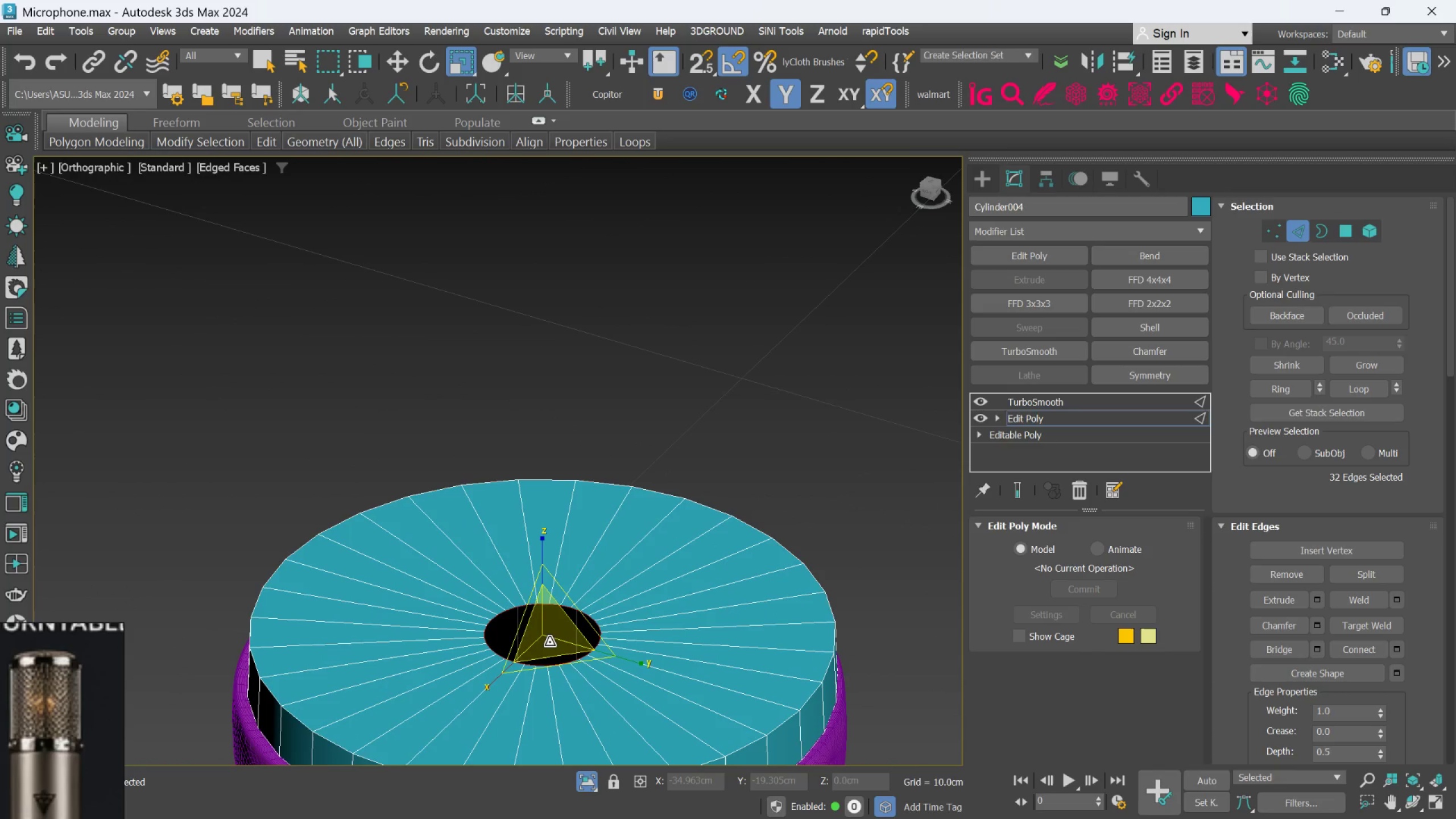 
hold_key(key=AltLeft, duration=0.73)
 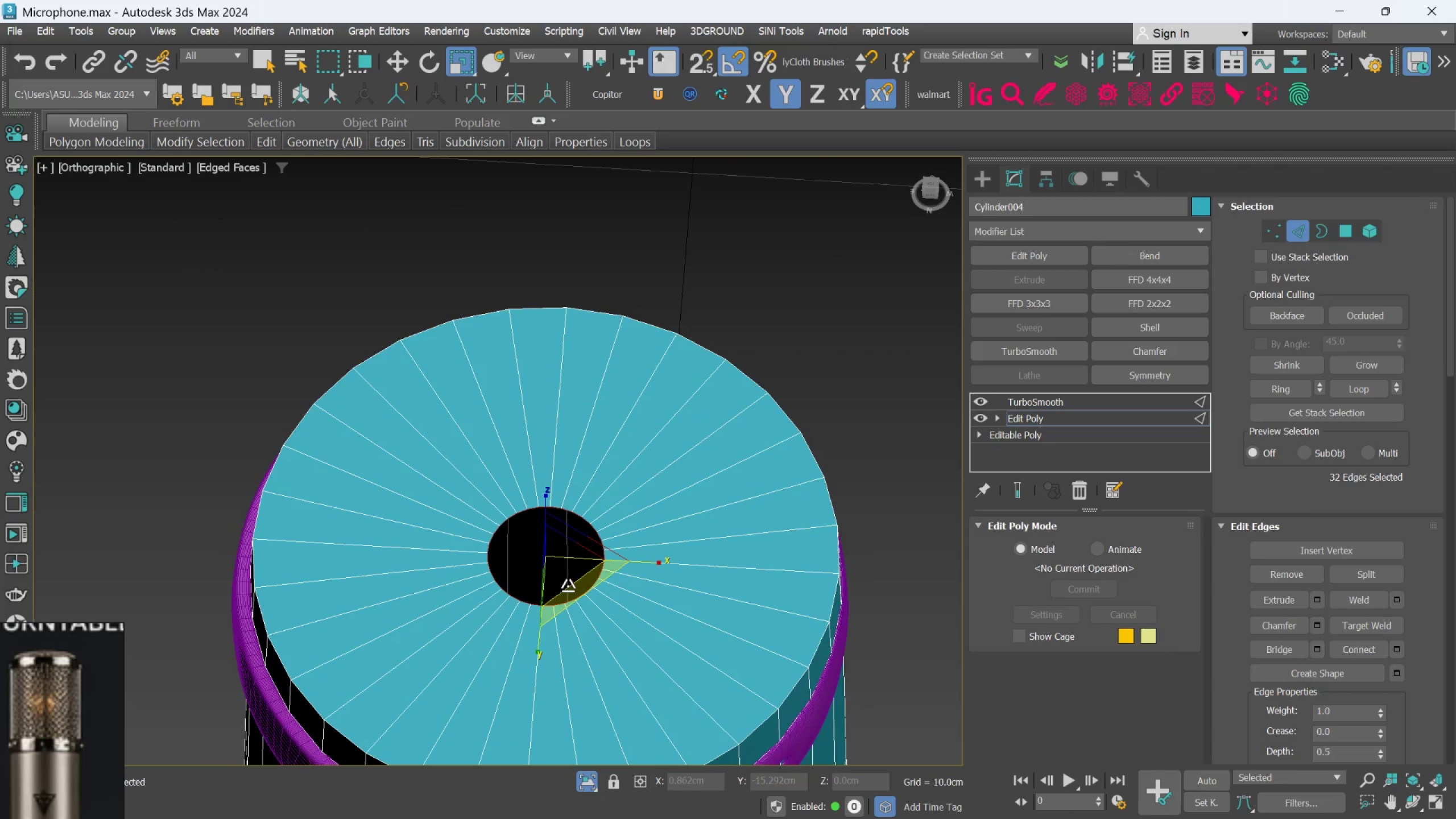 
key(Alt+1)
 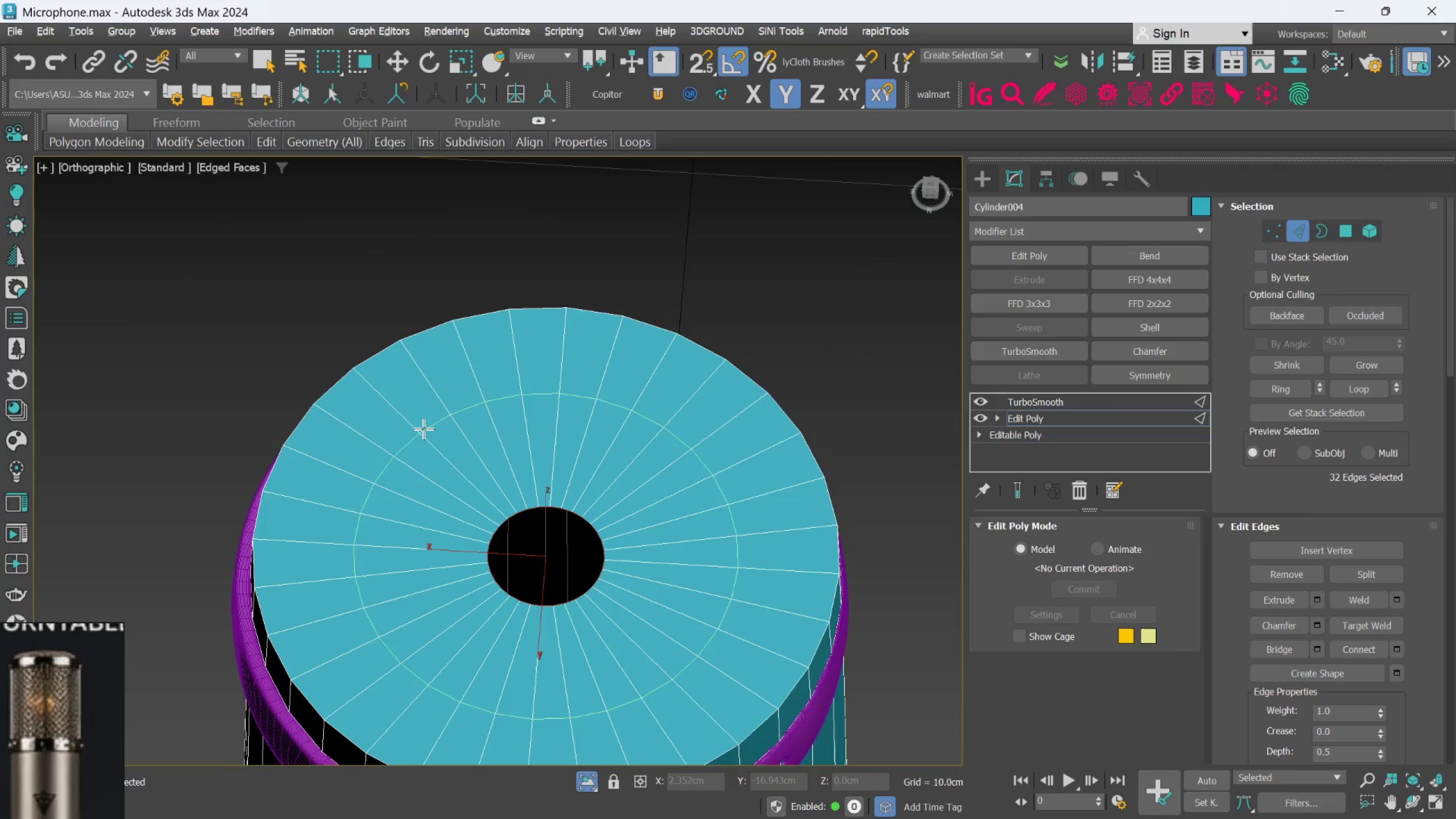 
left_click([423, 412])
 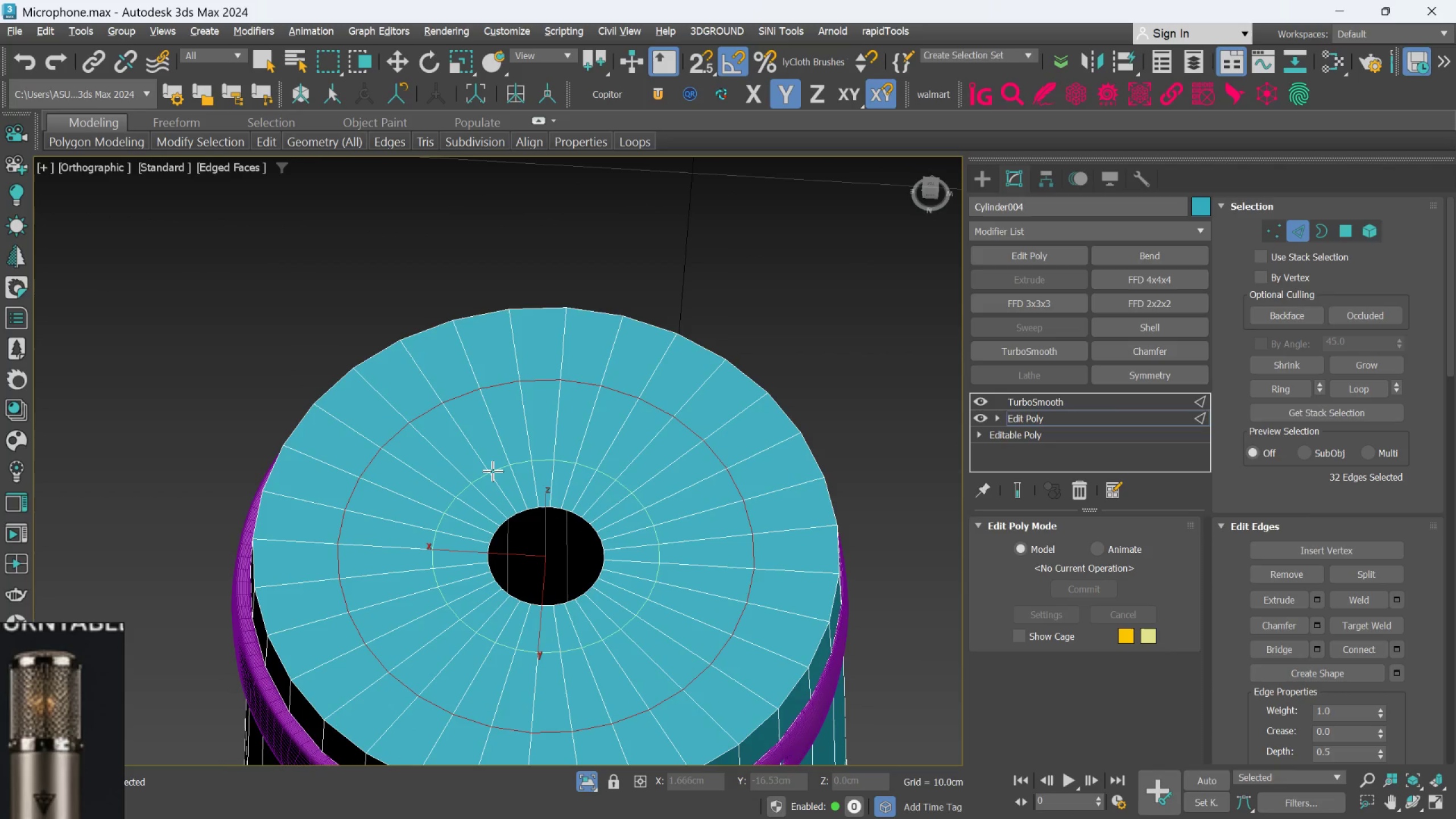 
left_click([493, 471])
 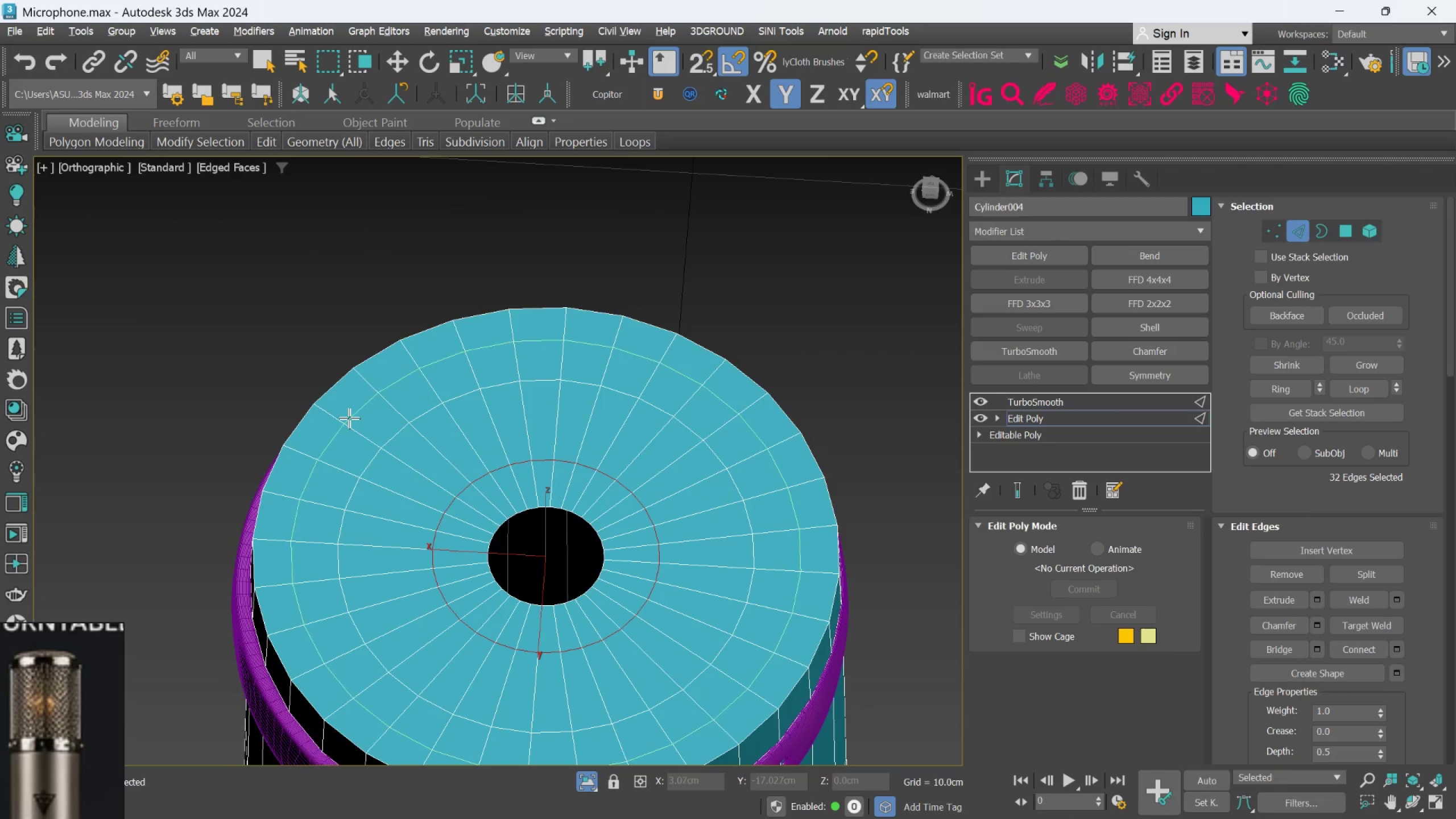 
left_click_drag(start_coordinate=[349, 417], to_coordinate=[352, 420])
 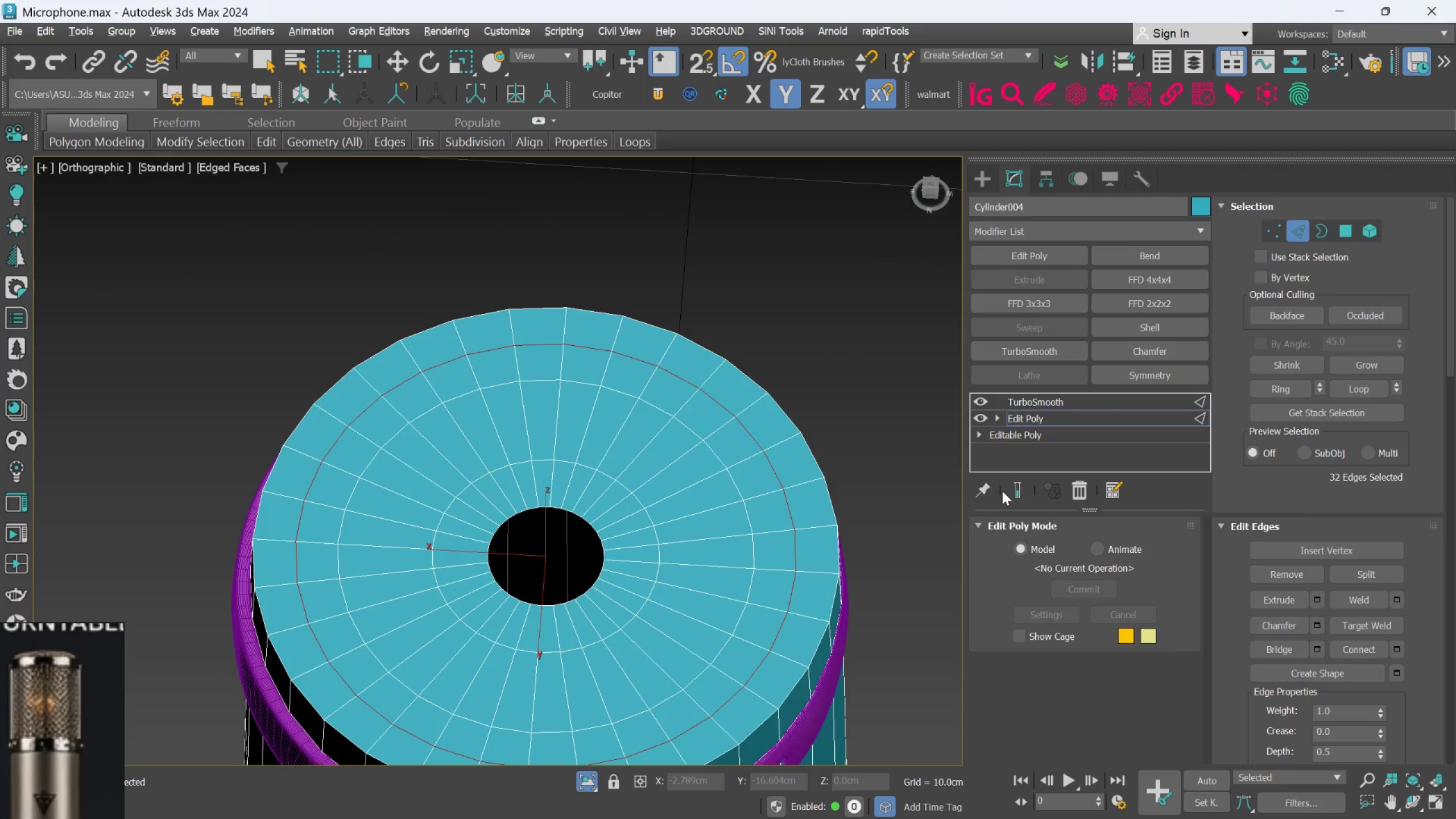 
left_click([1011, 489])
 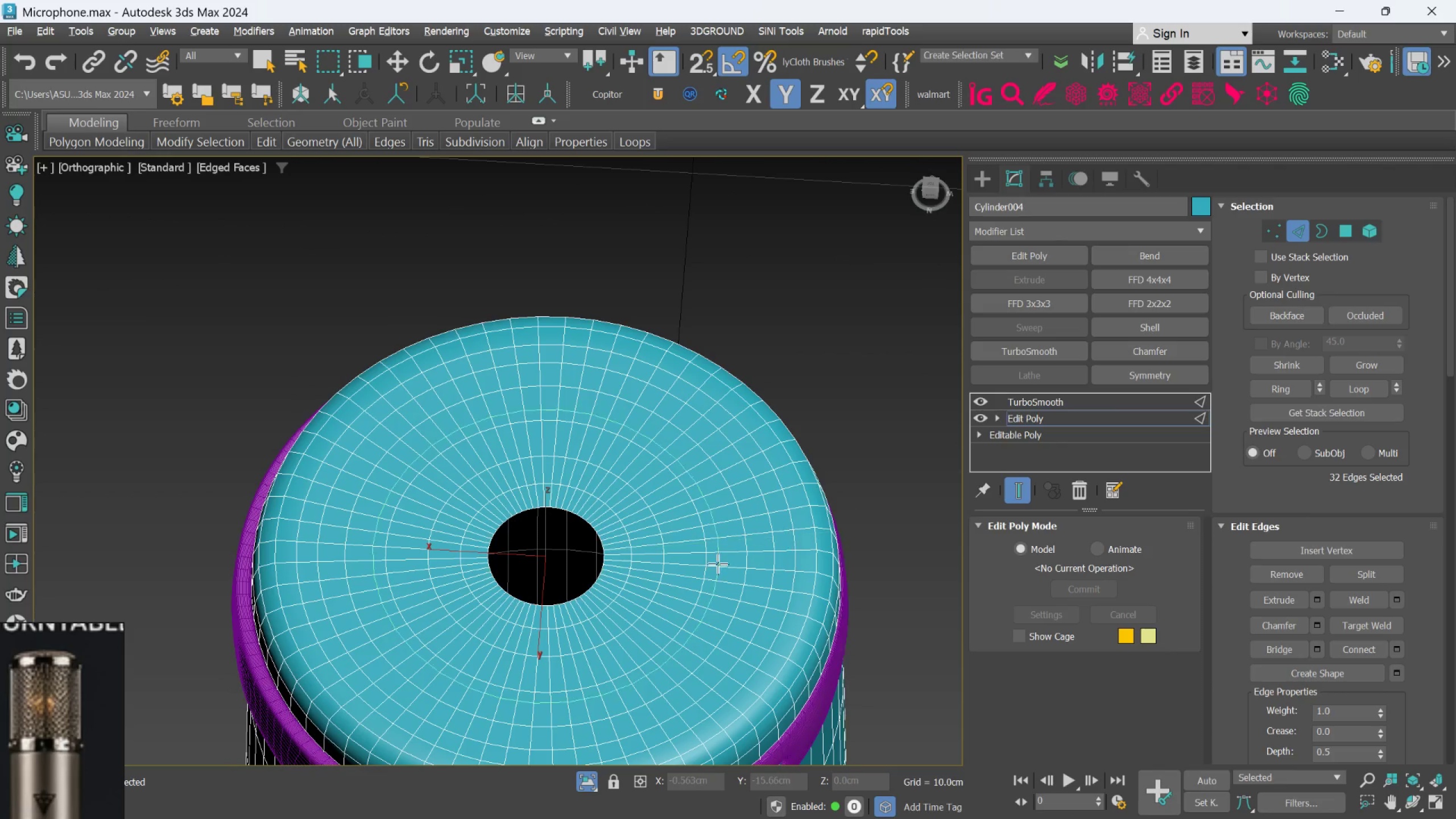 
scroll: coordinate [712, 573], scroll_direction: down, amount: 1.0
 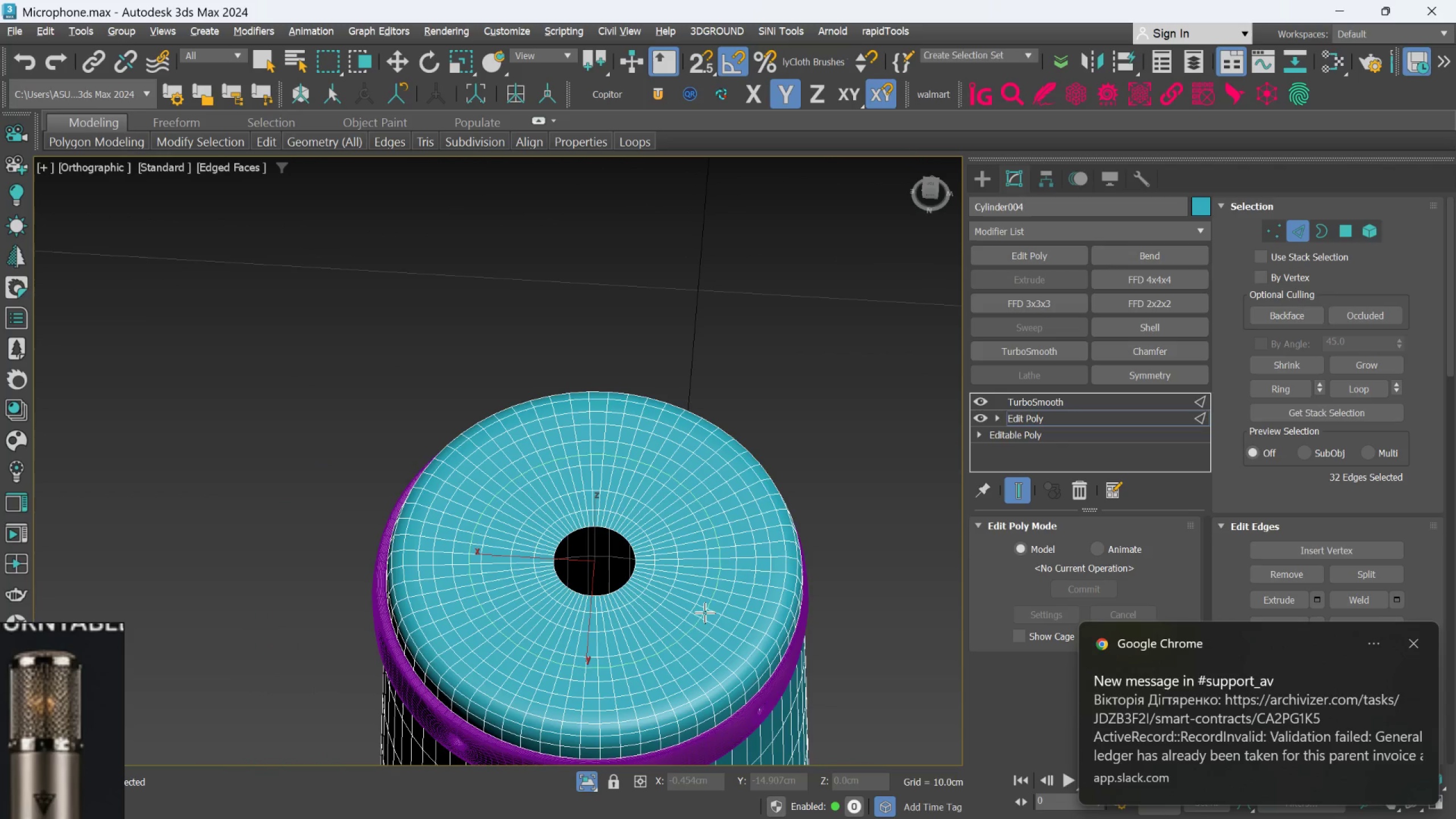 
hold_key(key=AltLeft, duration=0.87)
 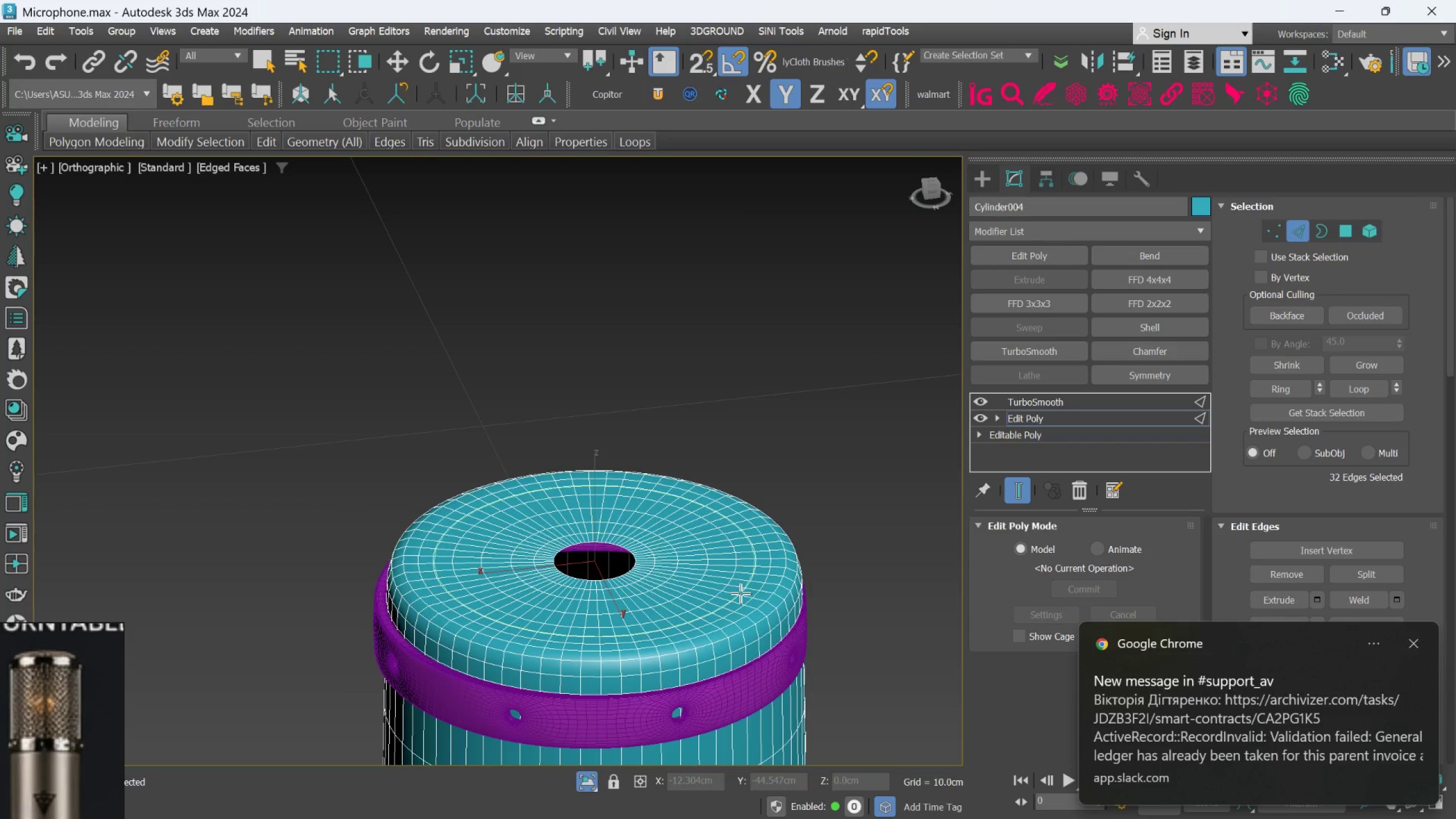 
wait(6.16)
 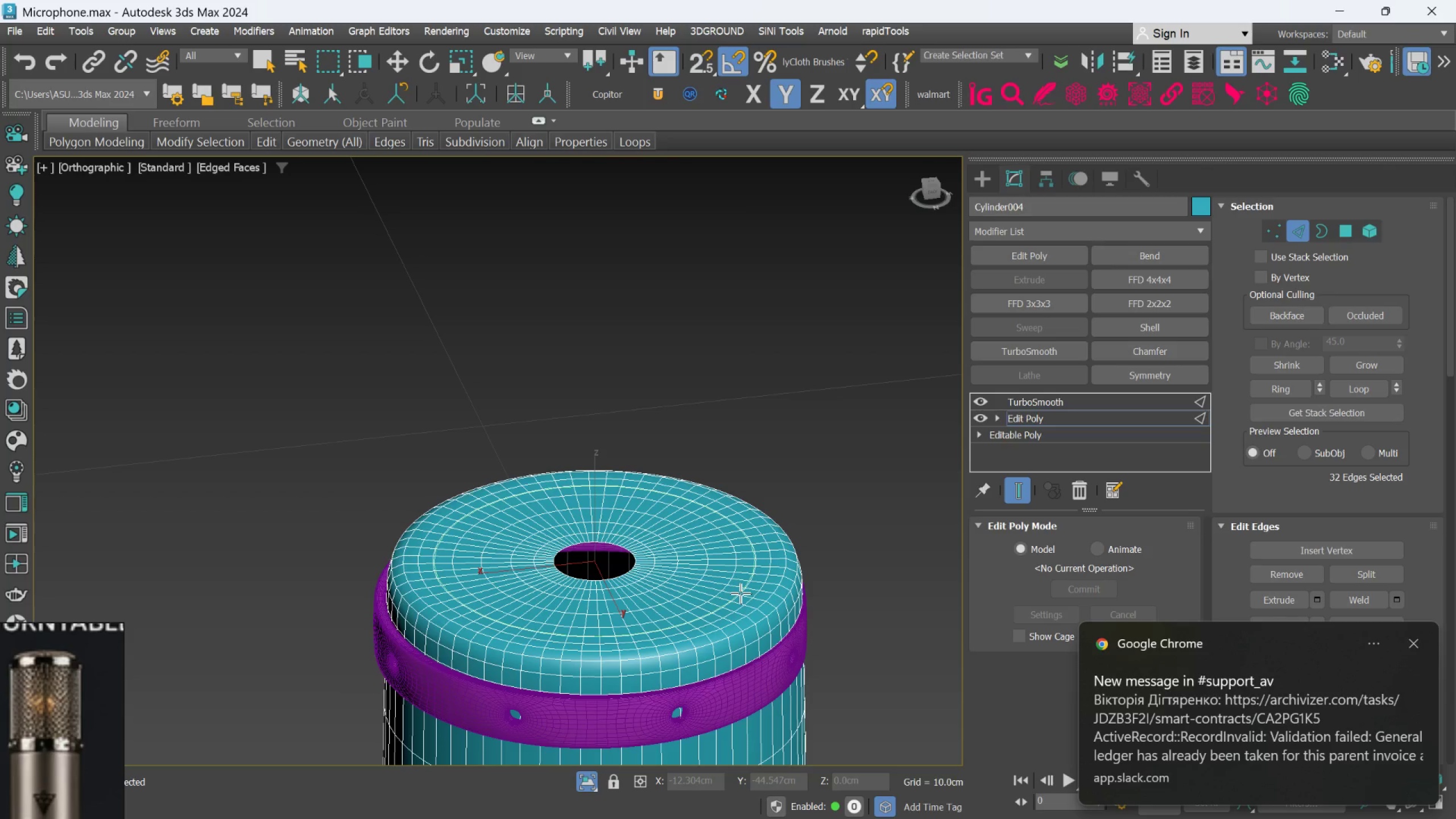 
type(ff[F4])
 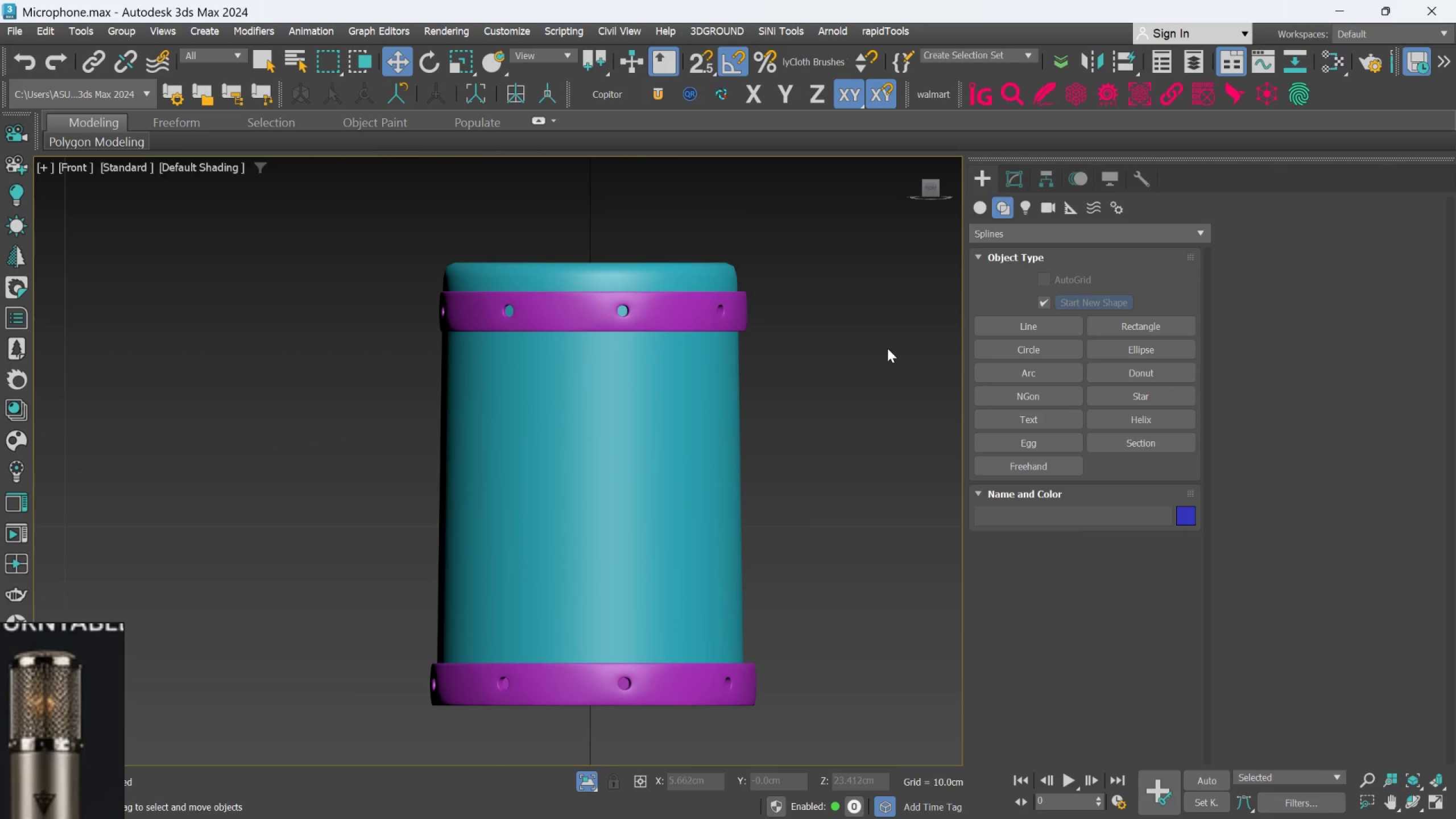 
scroll: coordinate [887, 348], scroll_direction: down, amount: 1.0
 